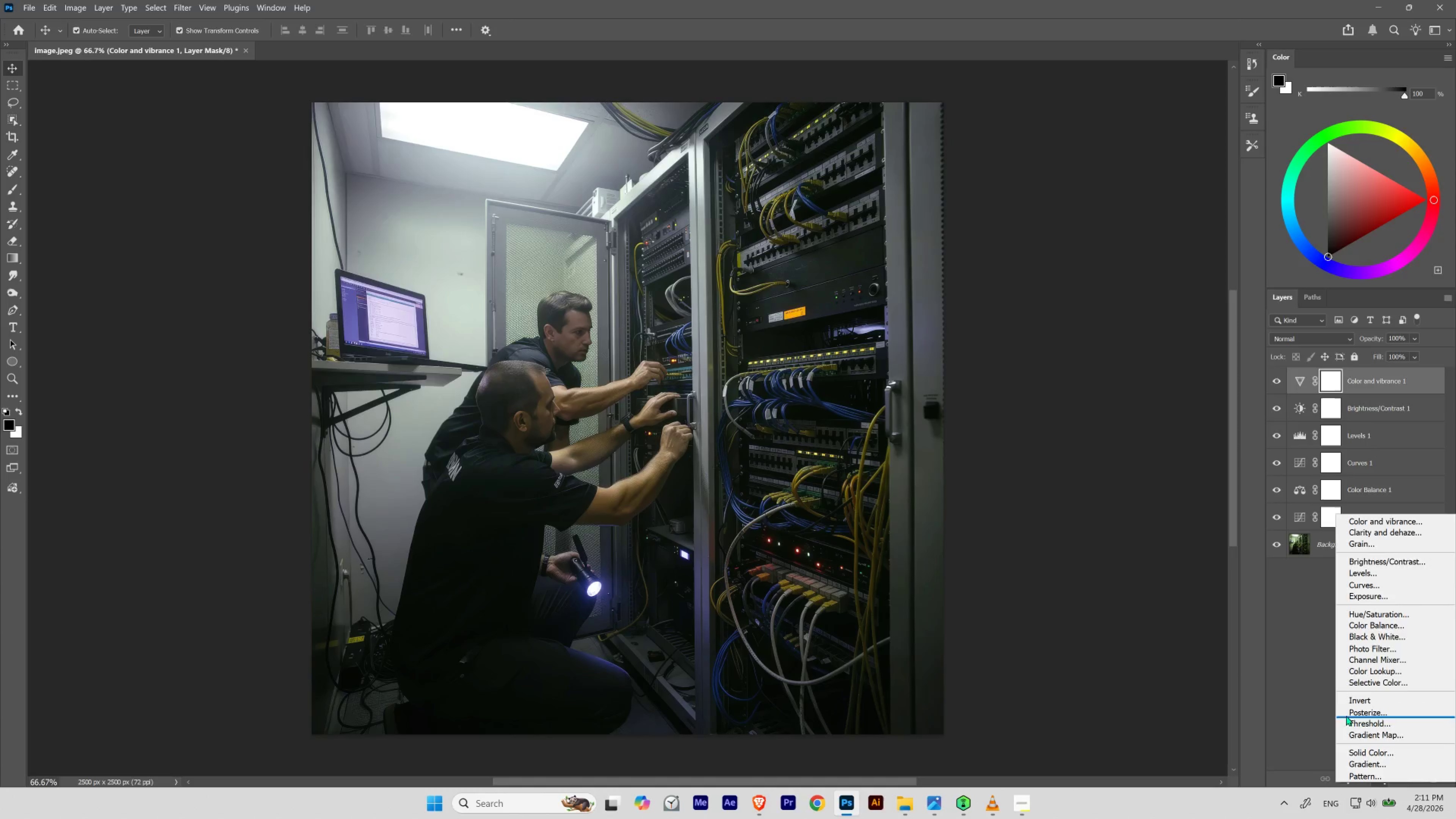 
left_click([1327, 693])
 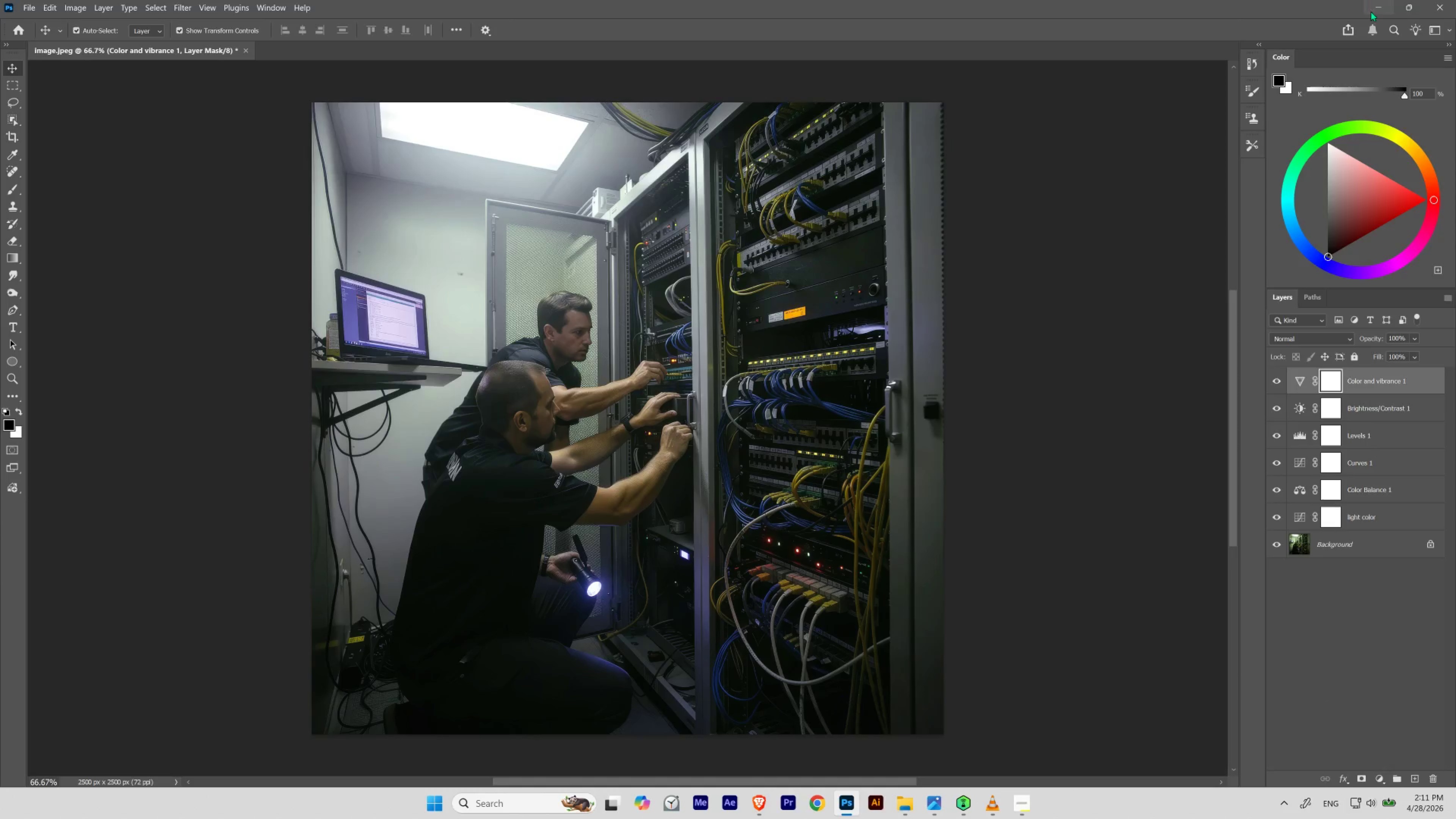 
left_click([1375, 14])
 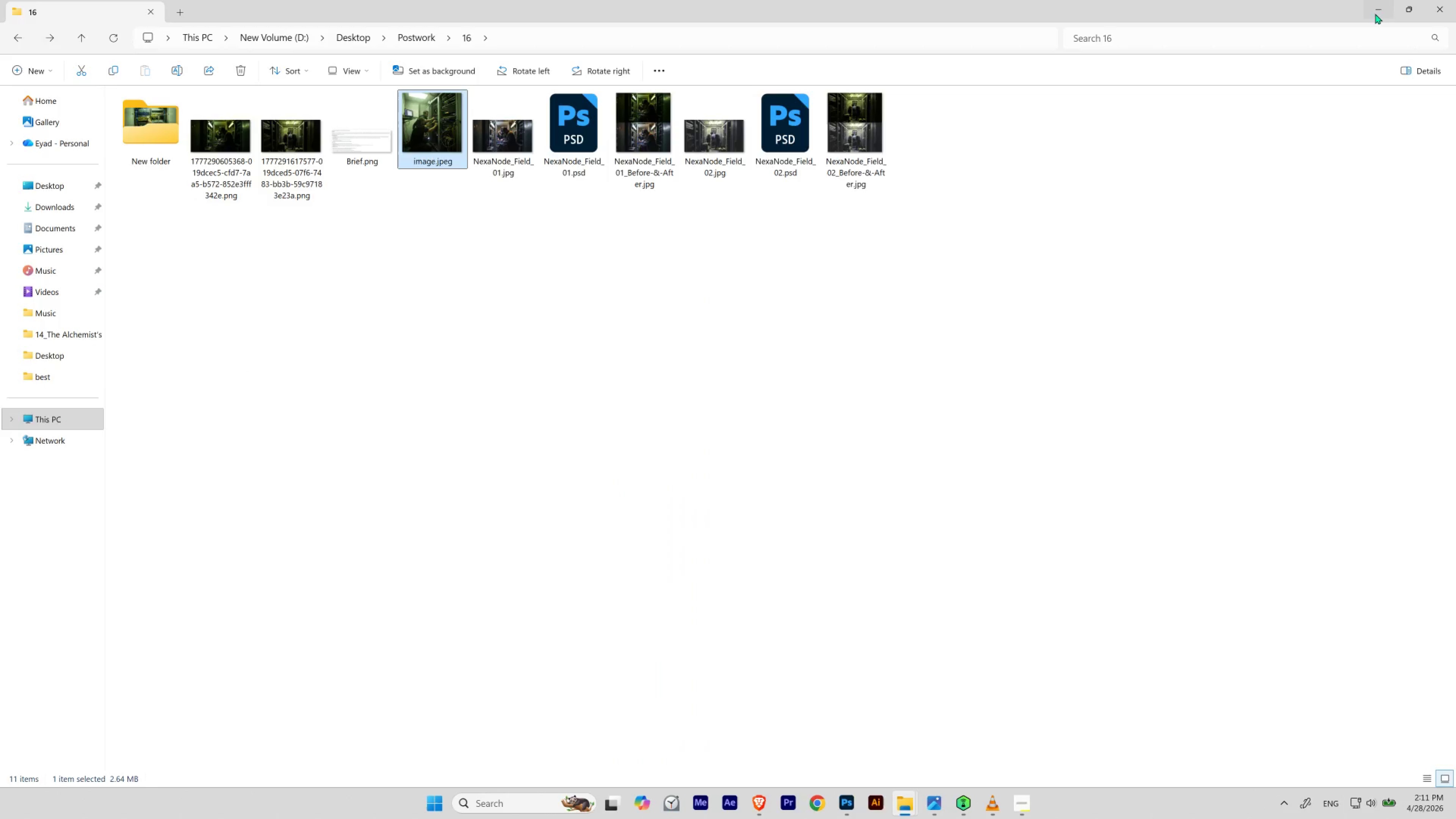 
mouse_move([1381, 18])
 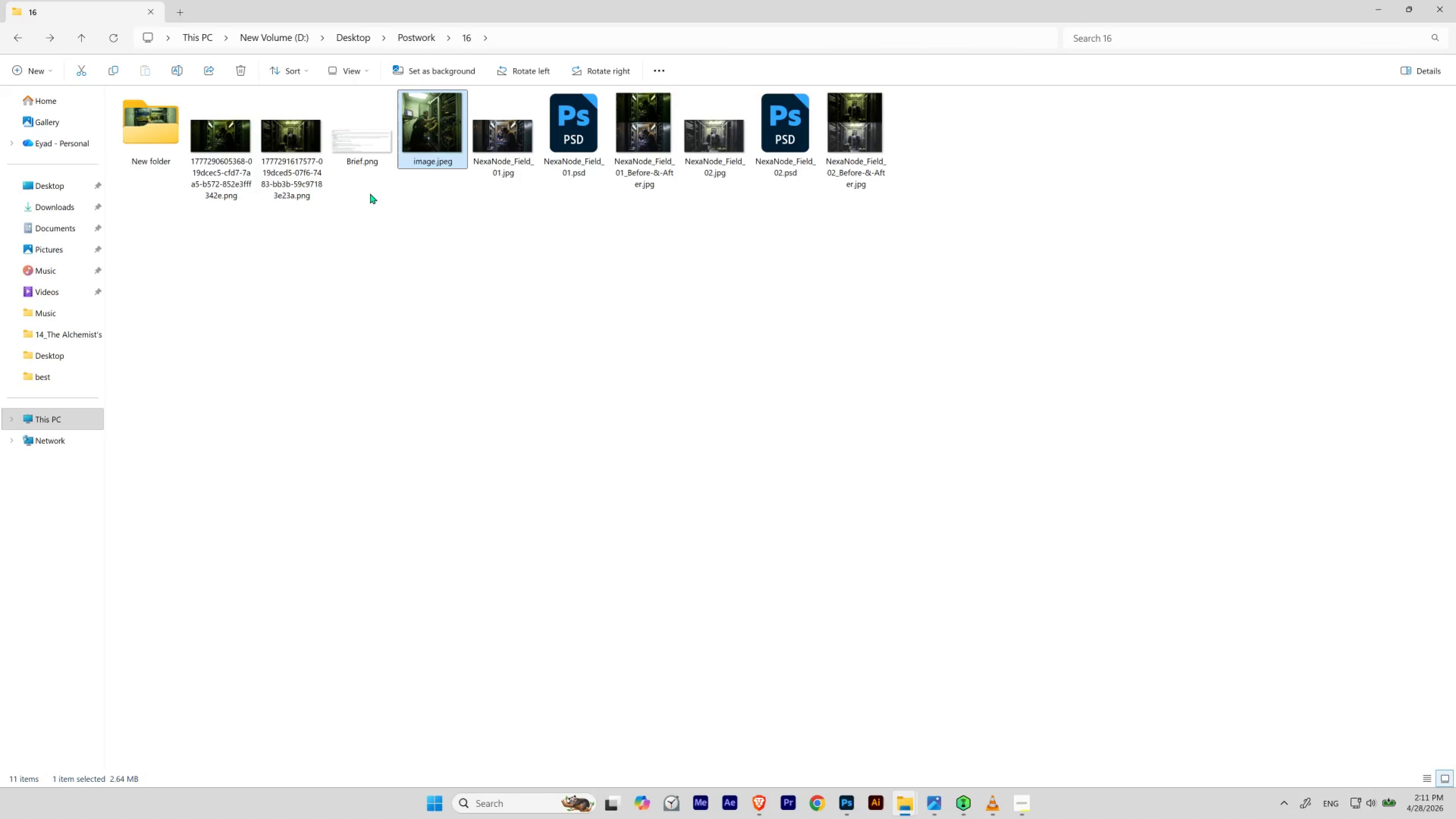 
wait(6.97)
 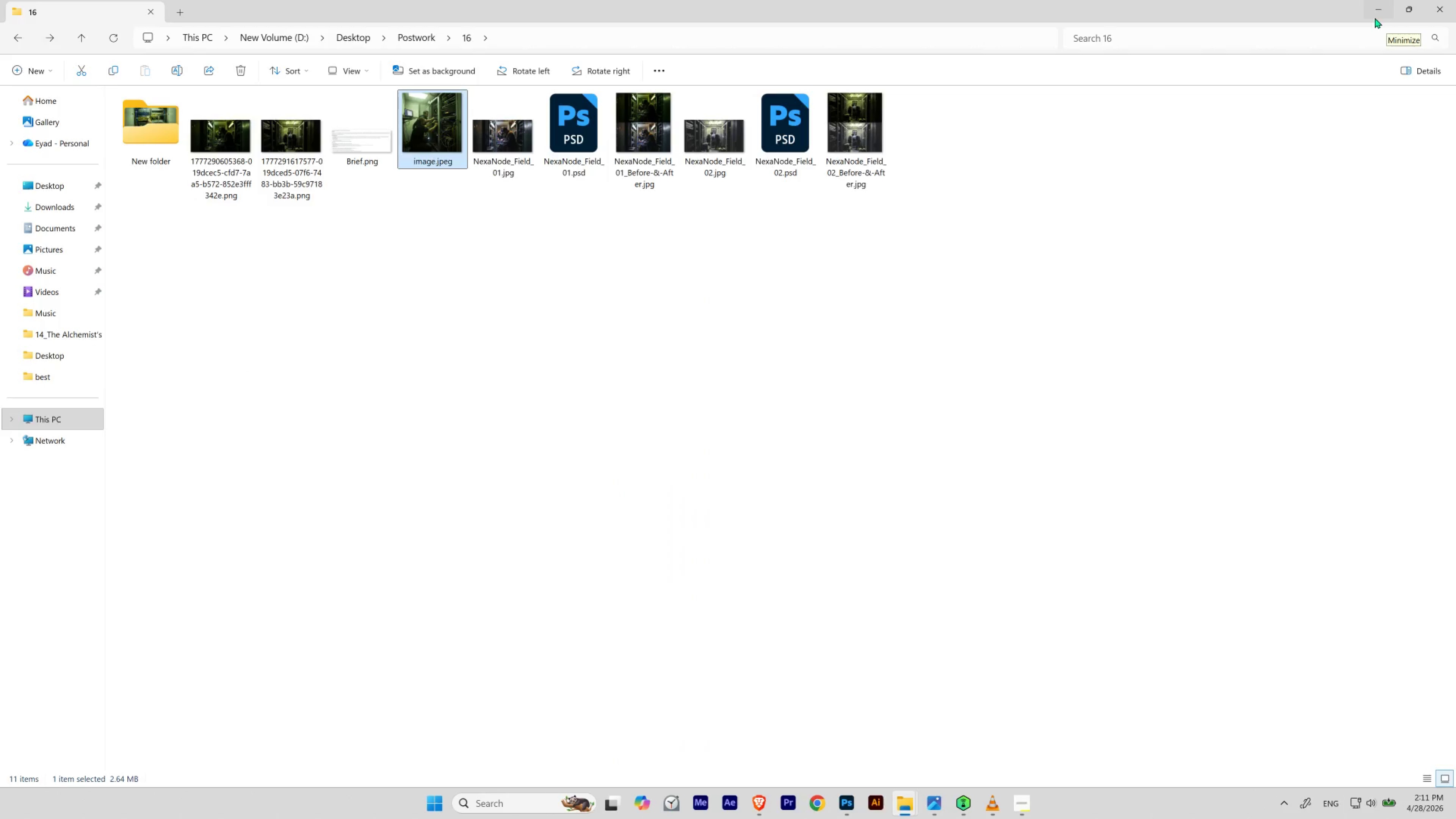 
left_click([483, 143])
 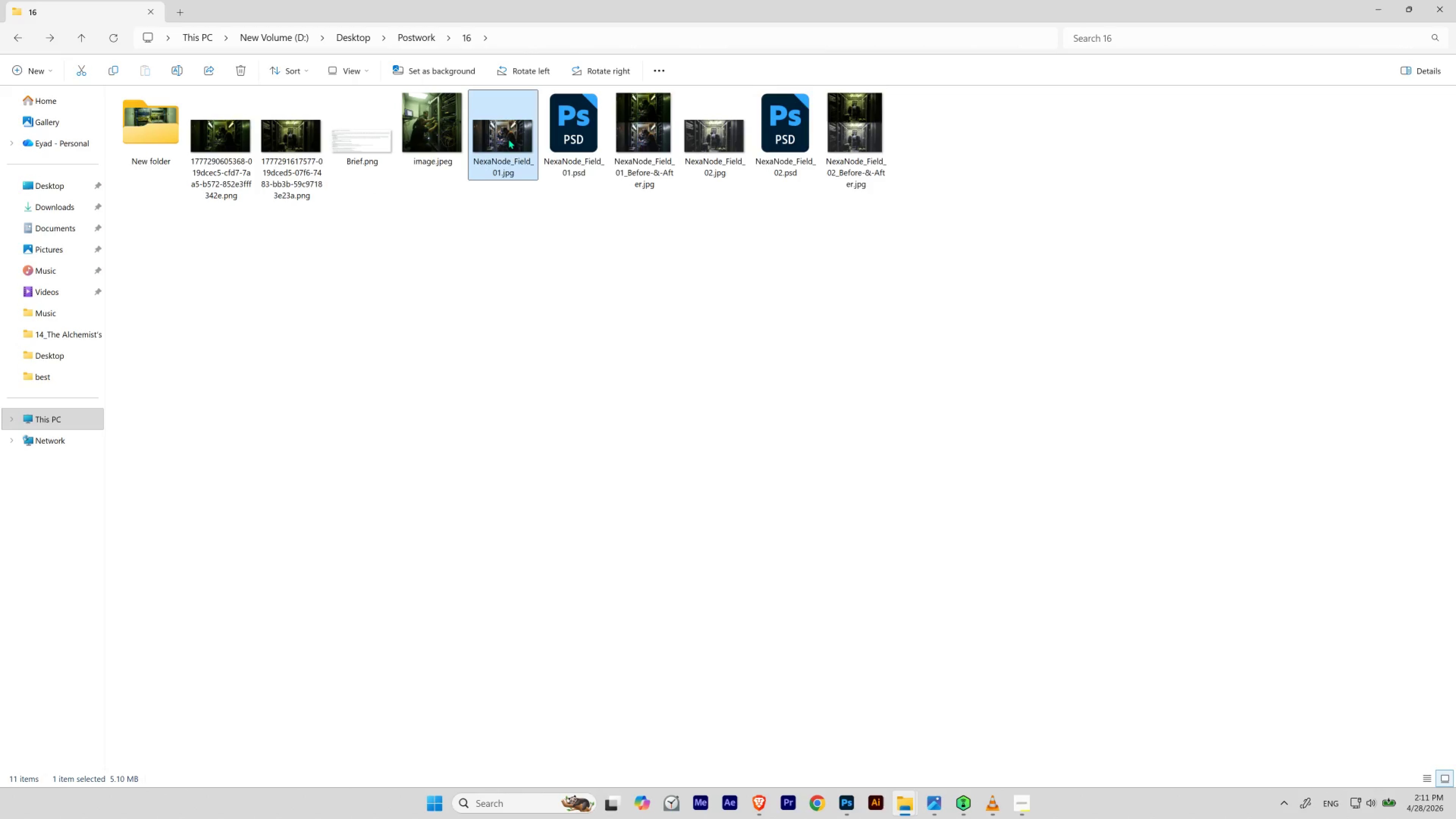 
left_click_drag(start_coordinate=[508, 136], to_coordinate=[306, 53])
 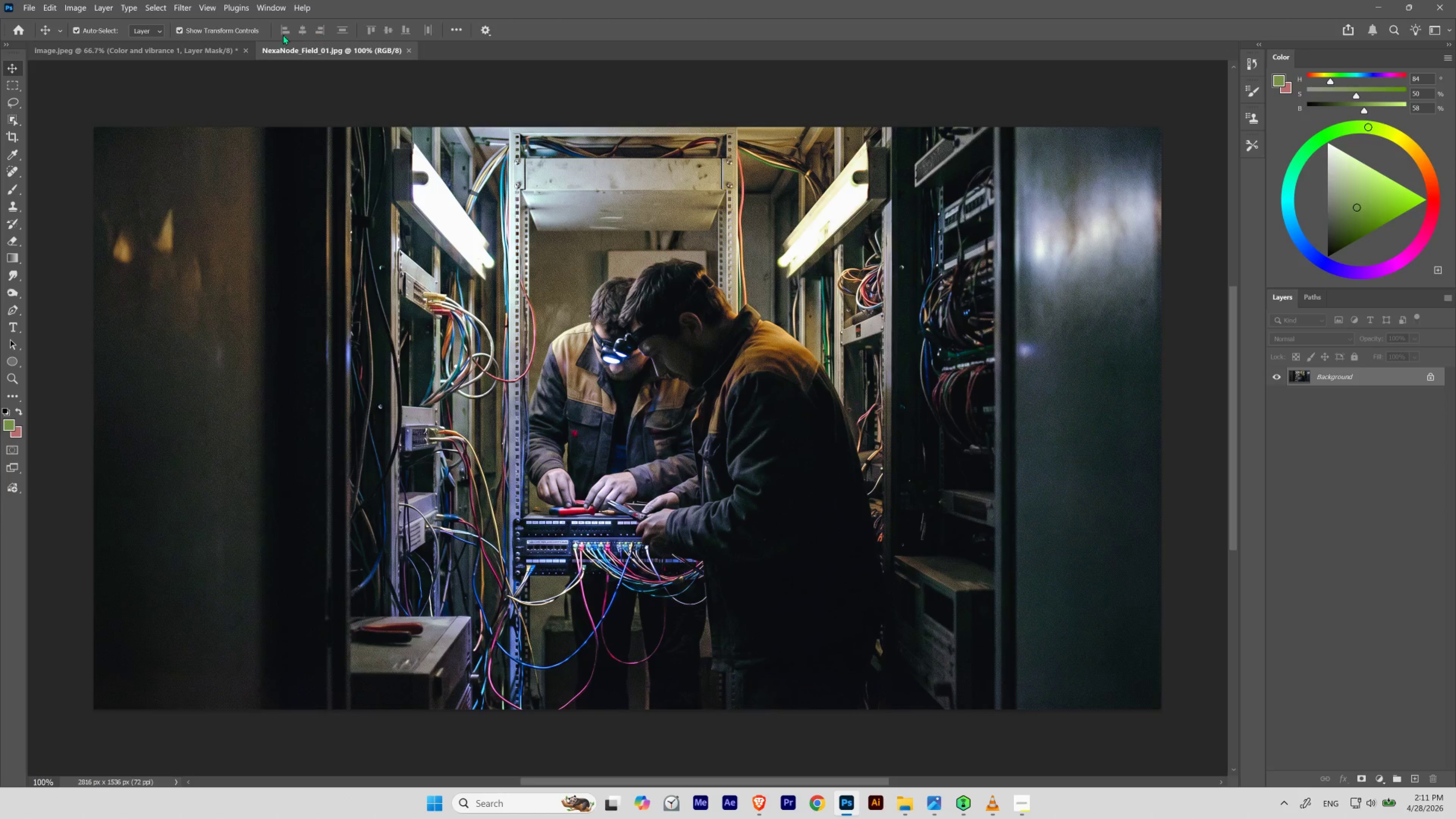 
left_click([269, 6])
 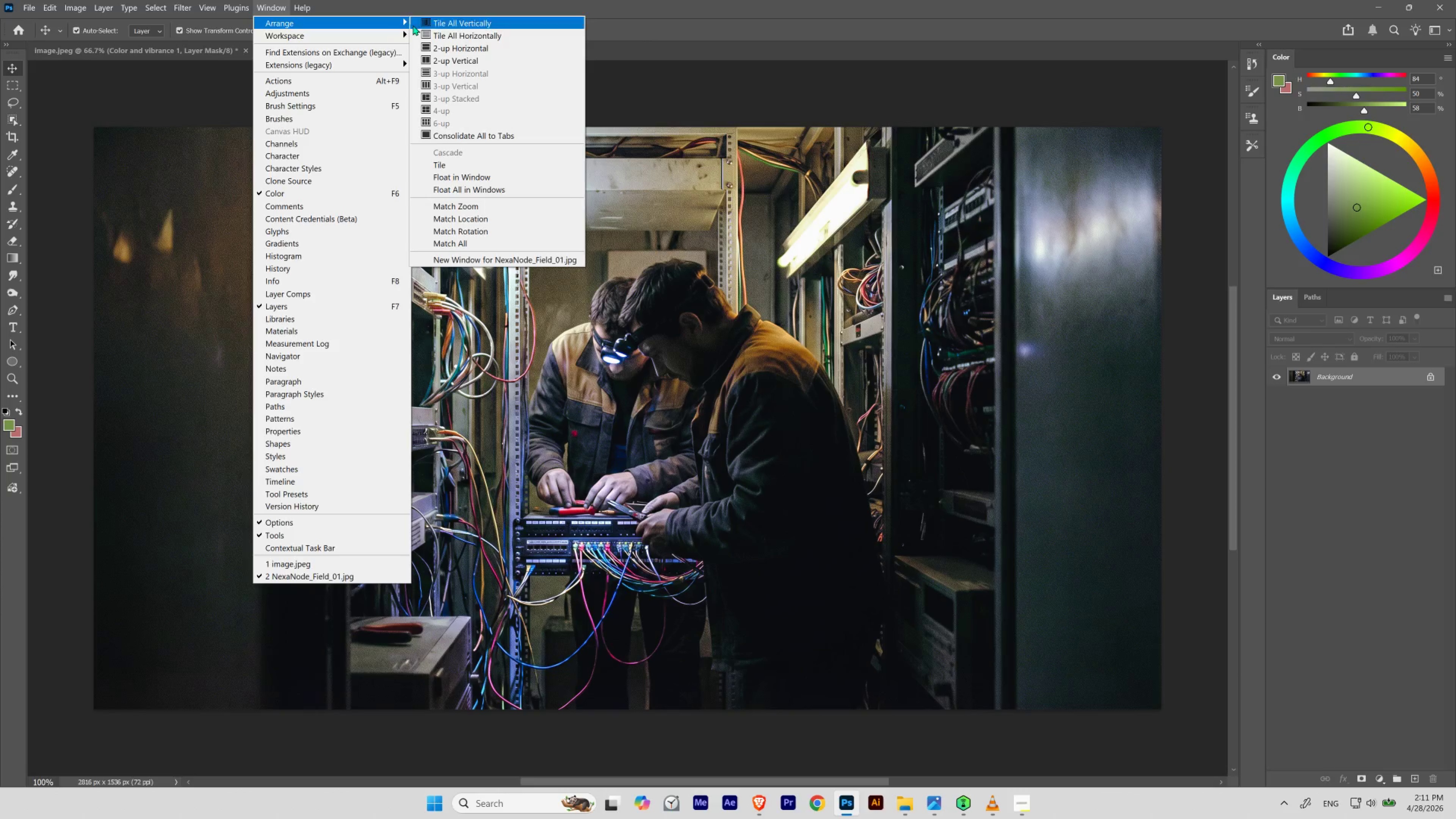 
left_click([423, 23])
 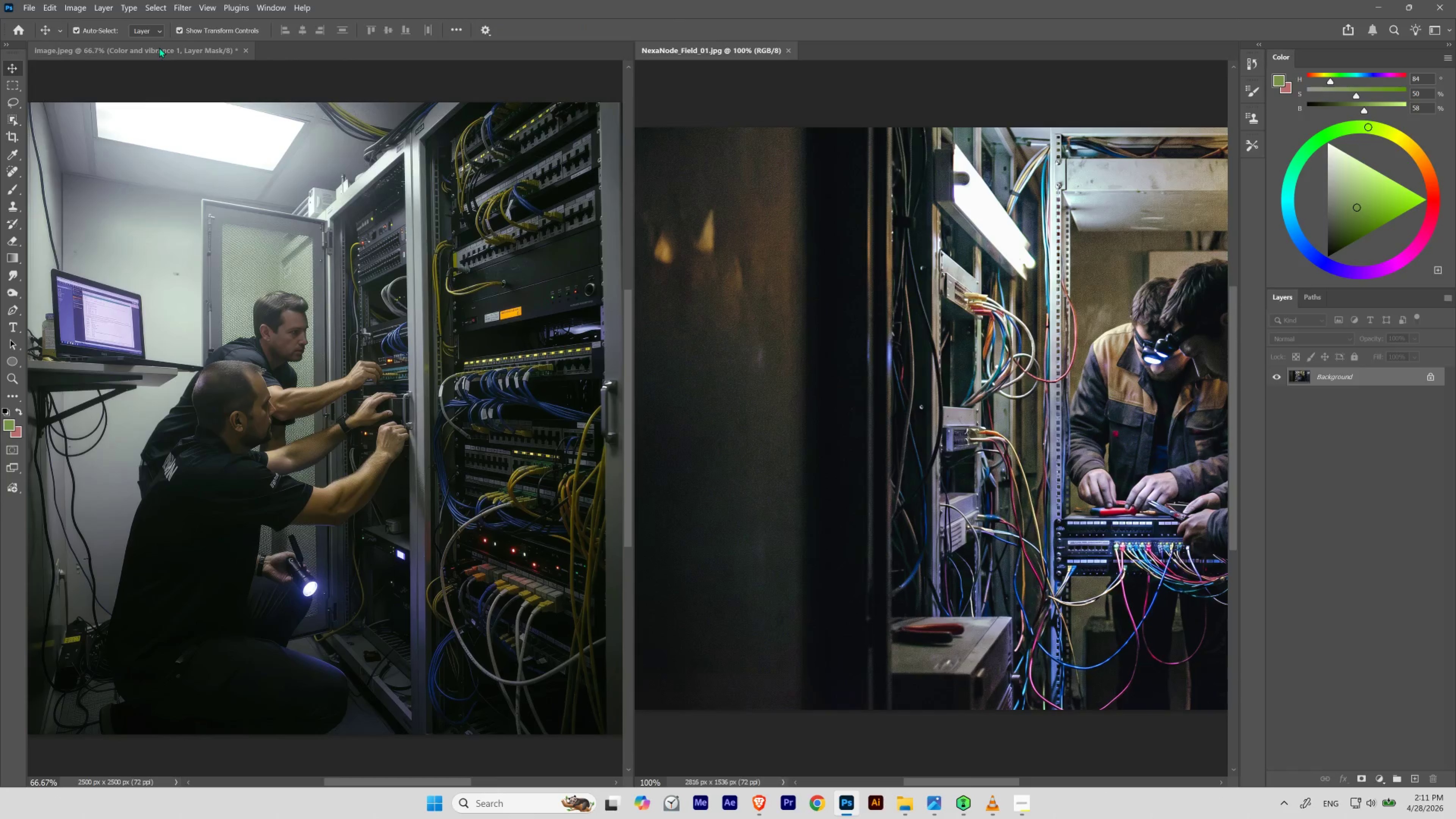 
left_click_drag(start_coordinate=[165, 47], to_coordinate=[868, 52])
 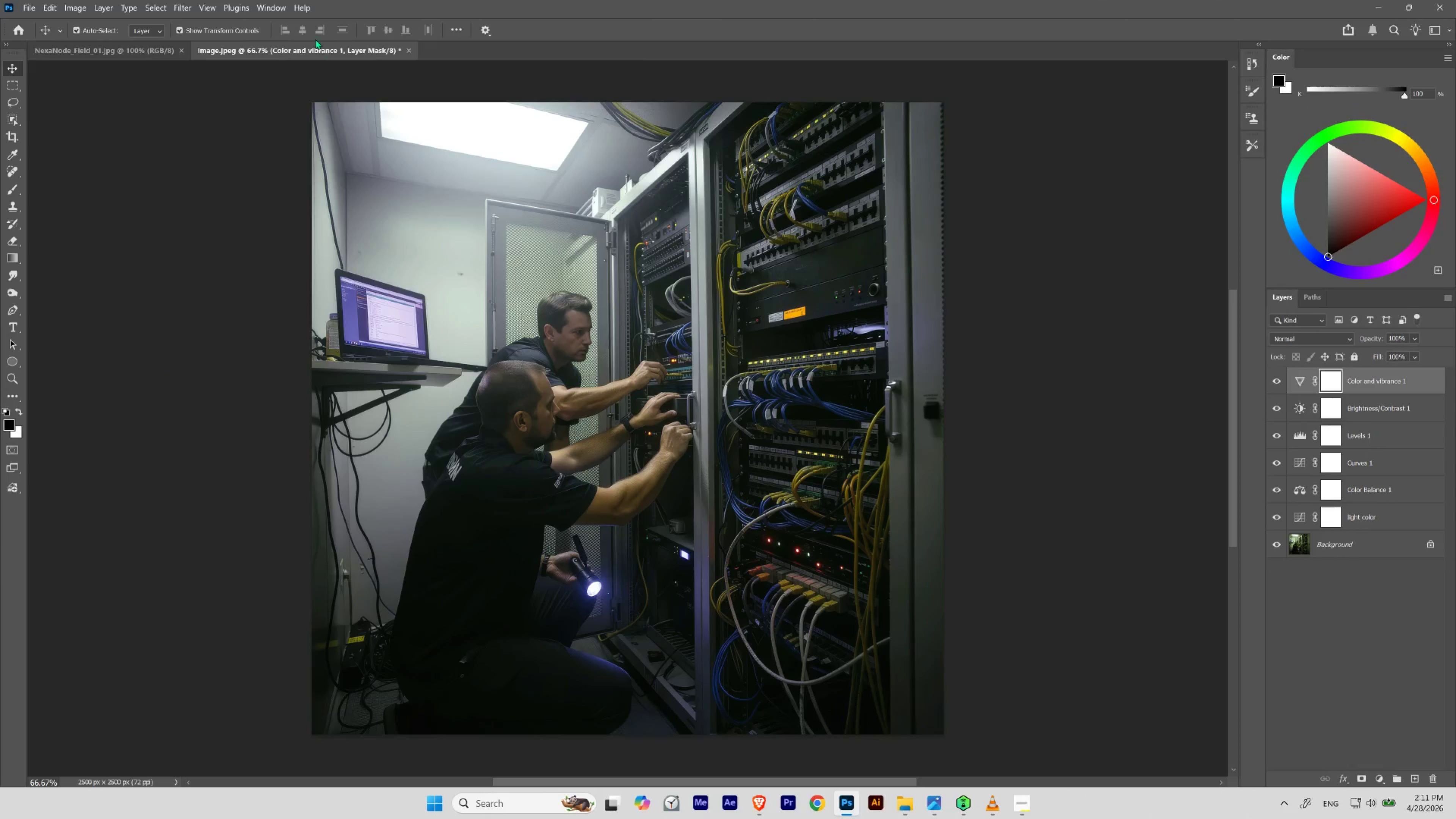 
left_click([269, 7])
 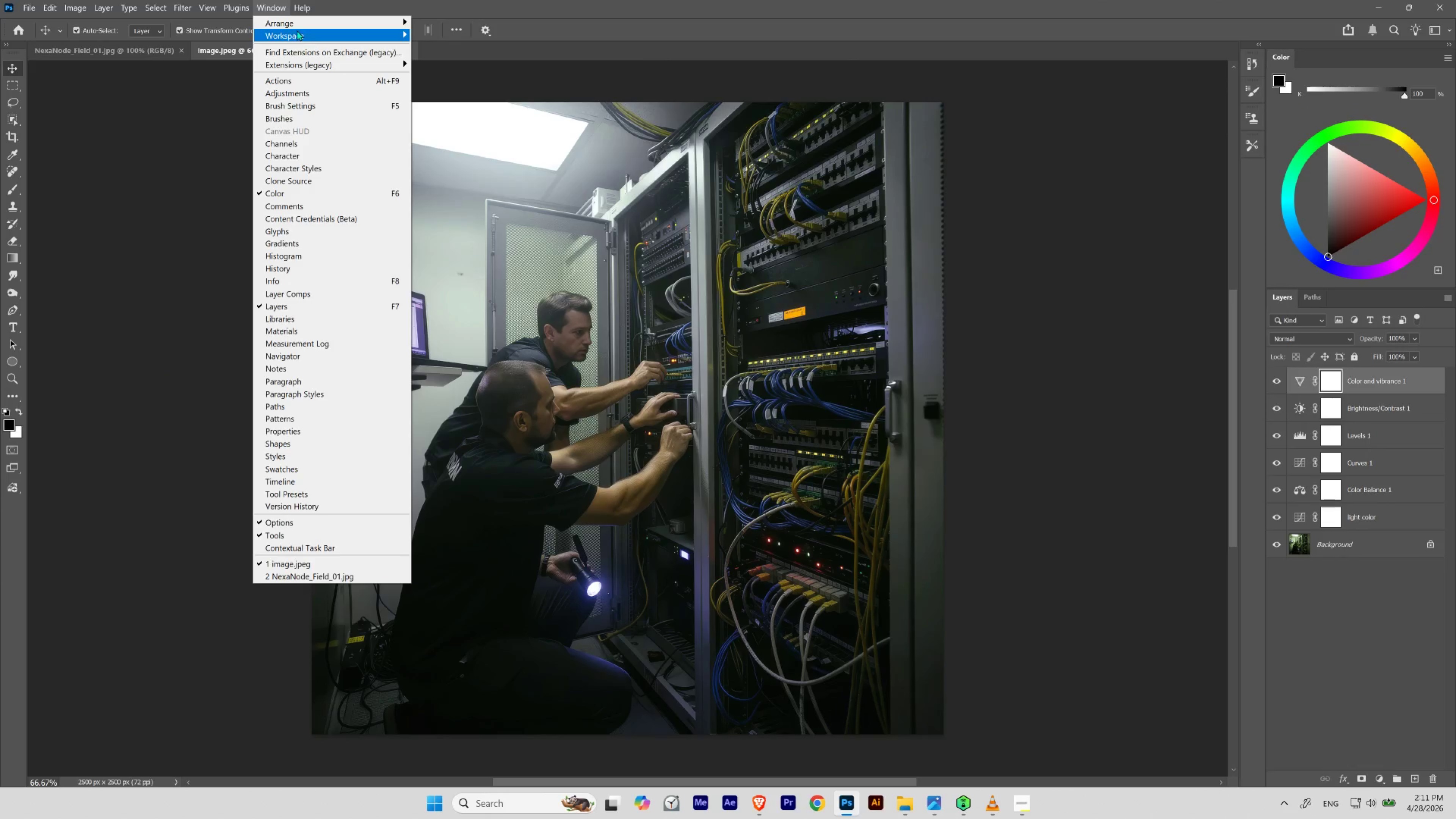 
left_click([298, 23])
 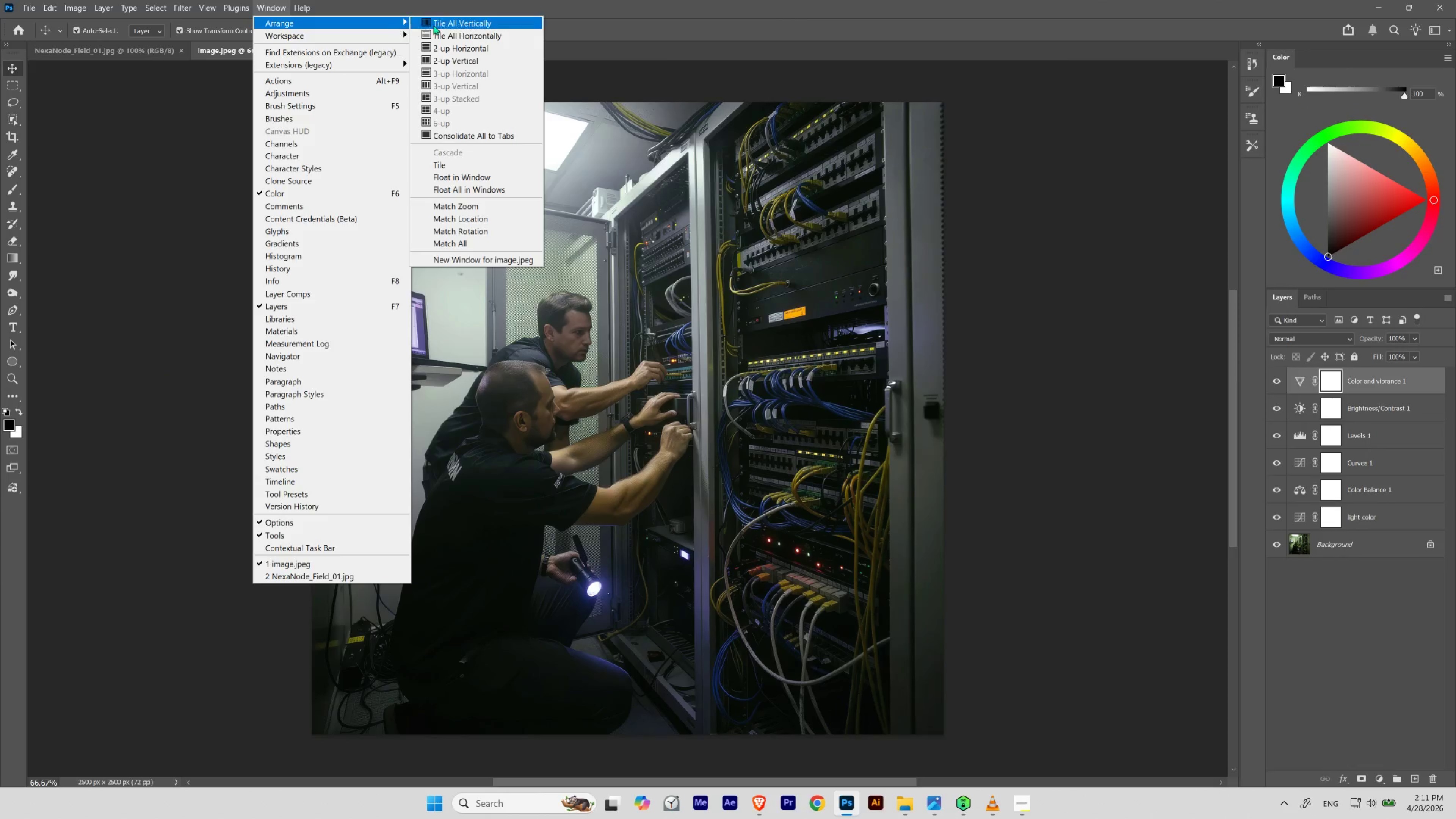 
left_click([437, 24])
 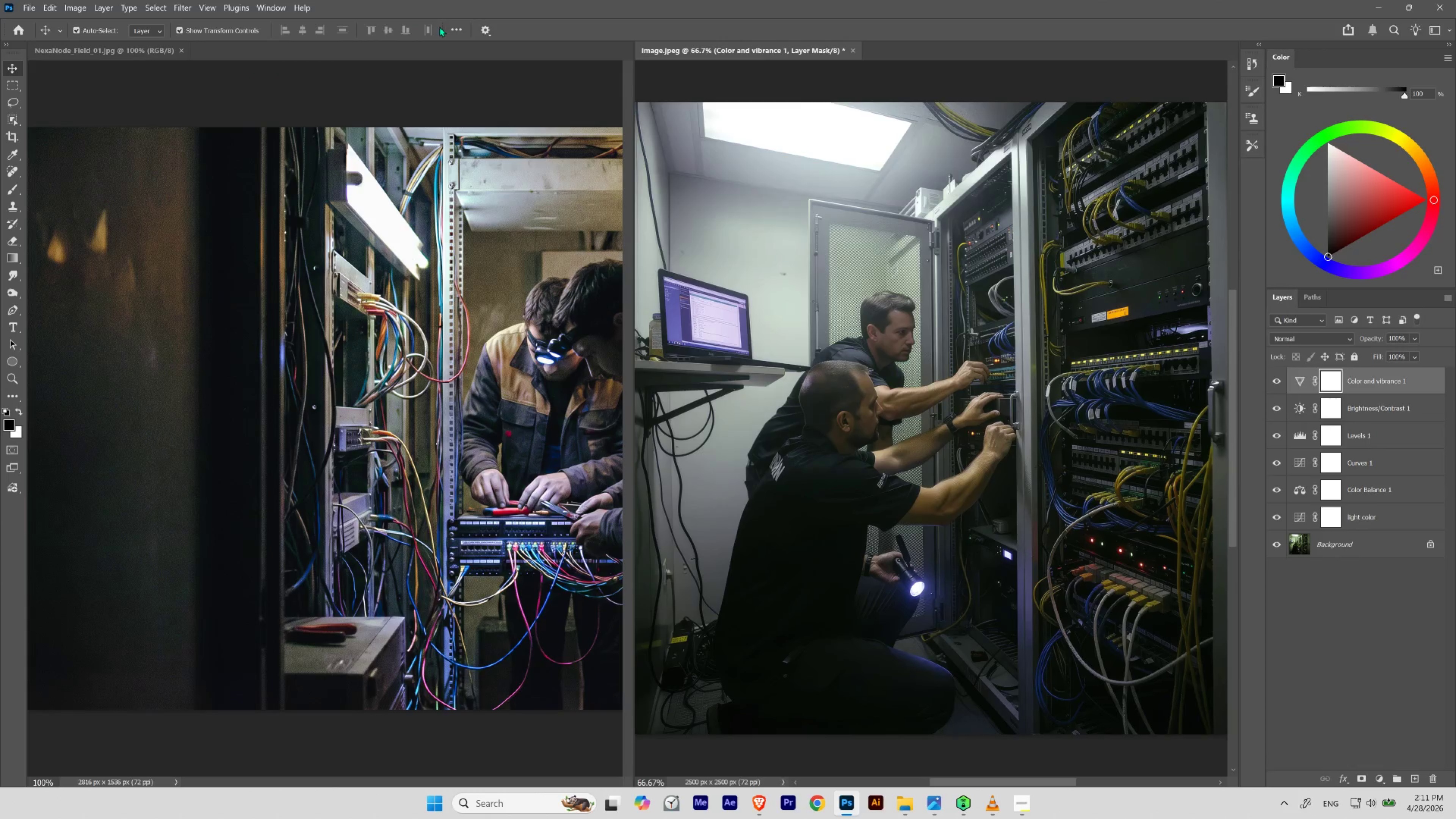 
hold_key(key=ControlLeft, duration=0.7)
left_click([307, 340])
 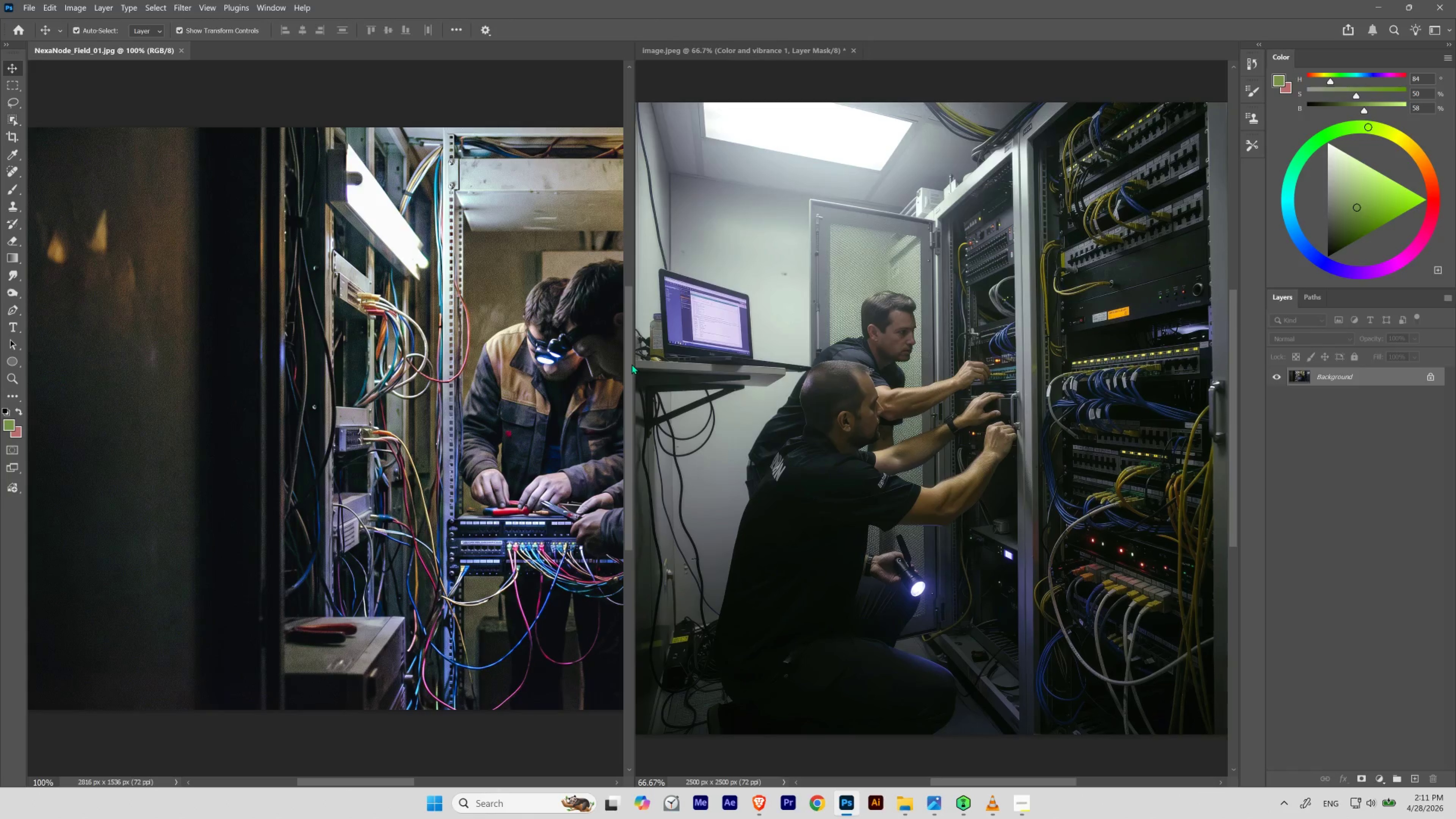 
left_click_drag(start_coordinate=[635, 365], to_coordinate=[458, 397])
 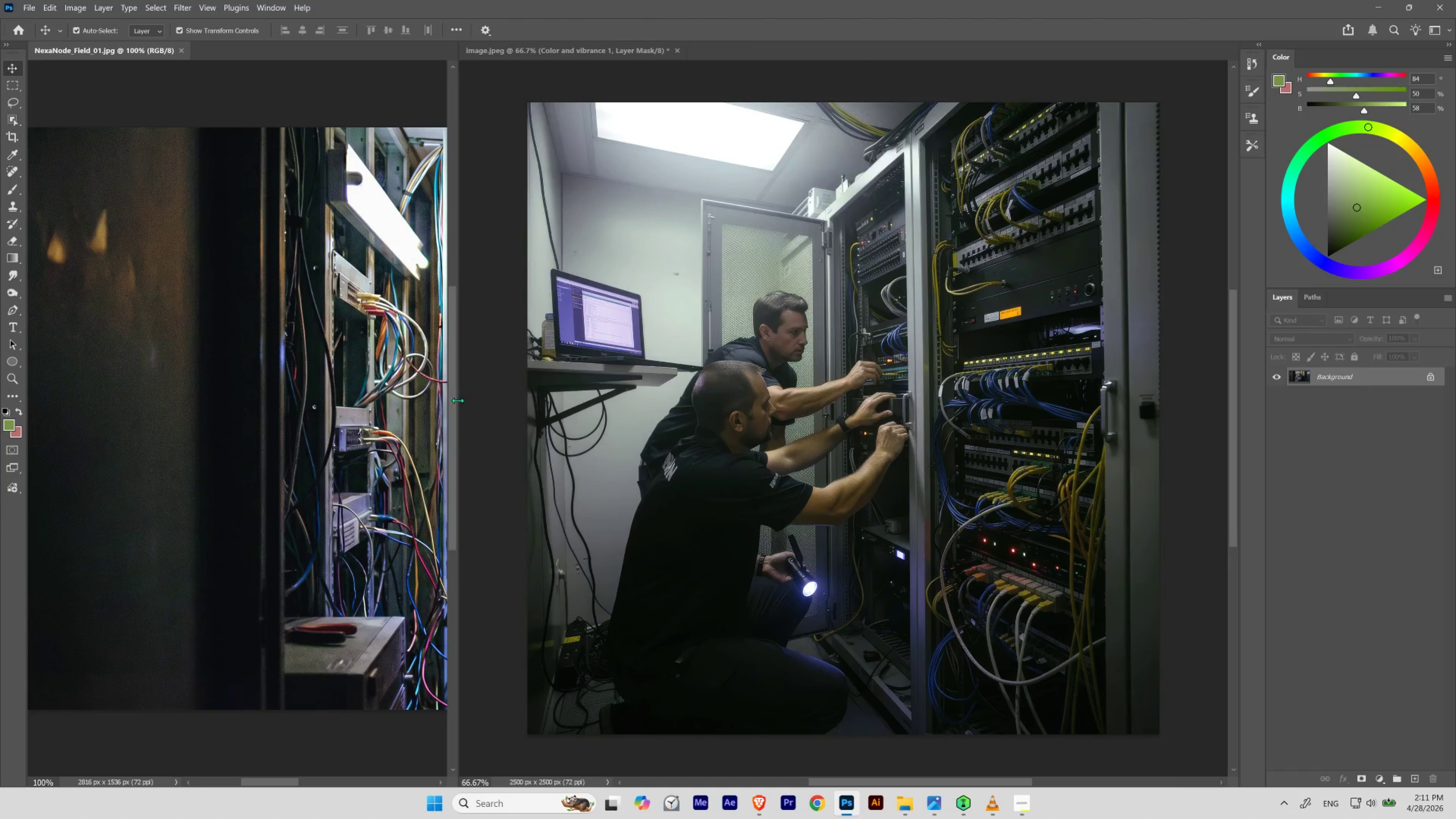 
left_click_drag(start_coordinate=[459, 400], to_coordinate=[487, 402])
 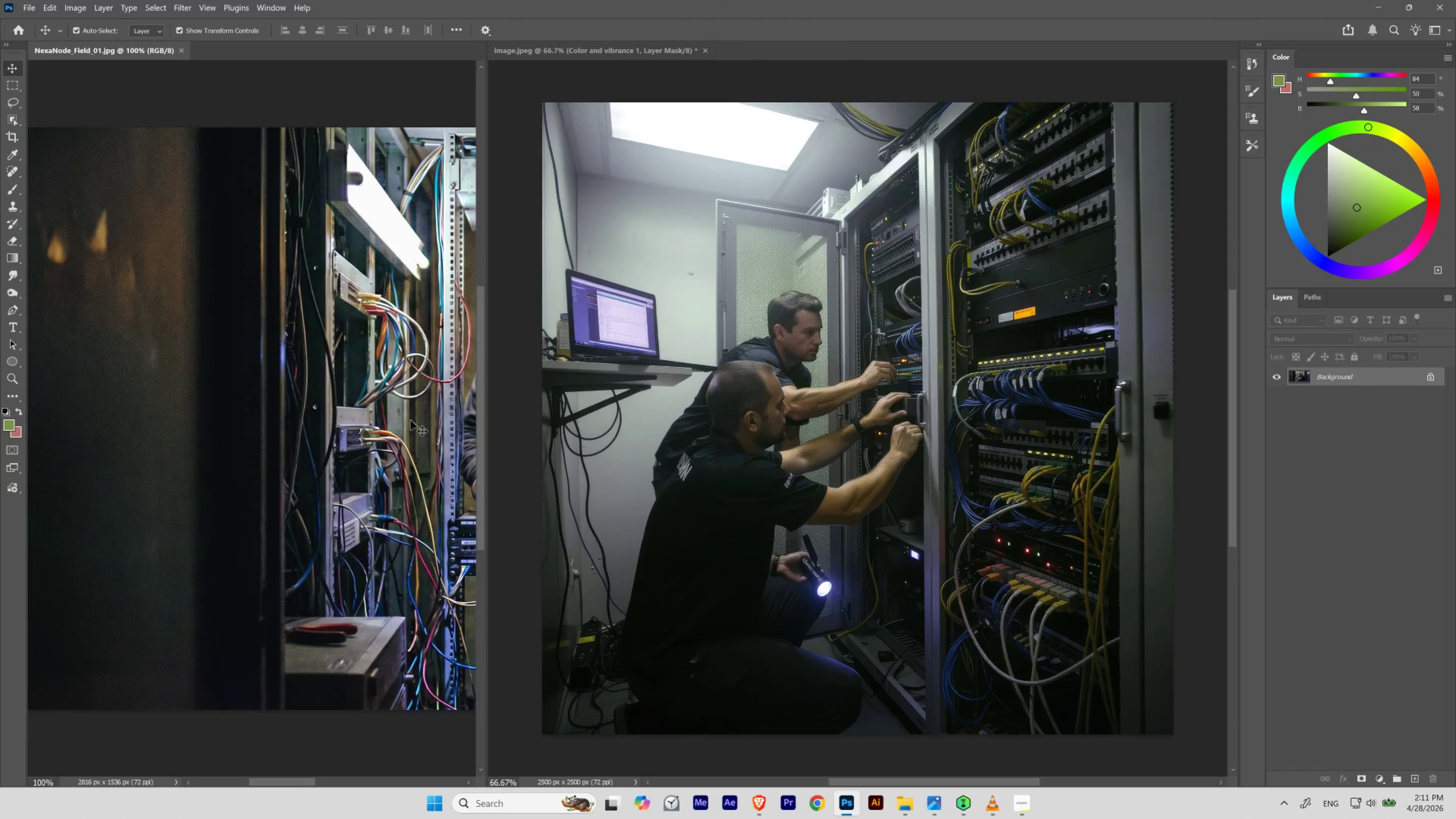 
left_click([382, 417])
 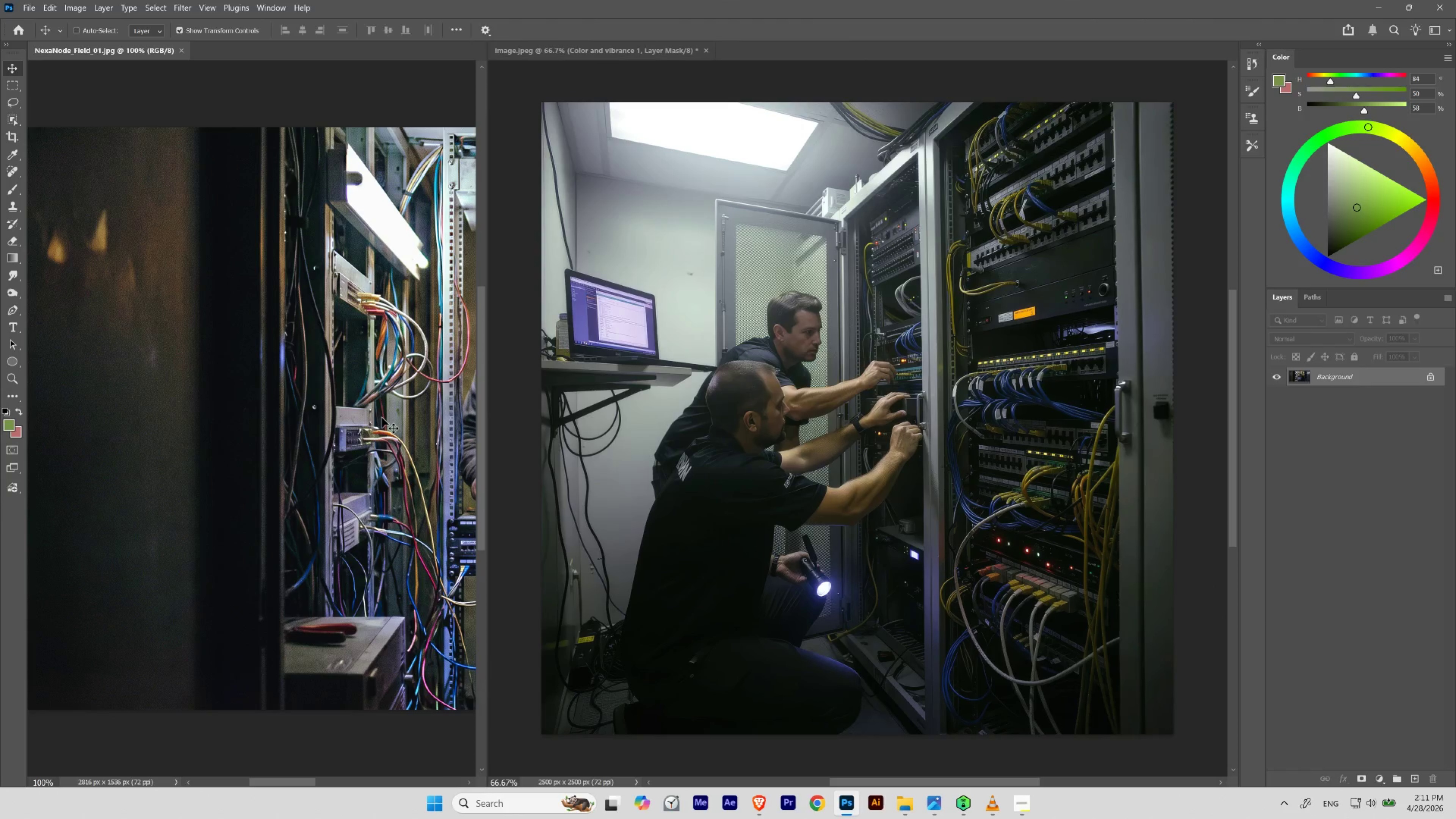 
key(Control+0)
 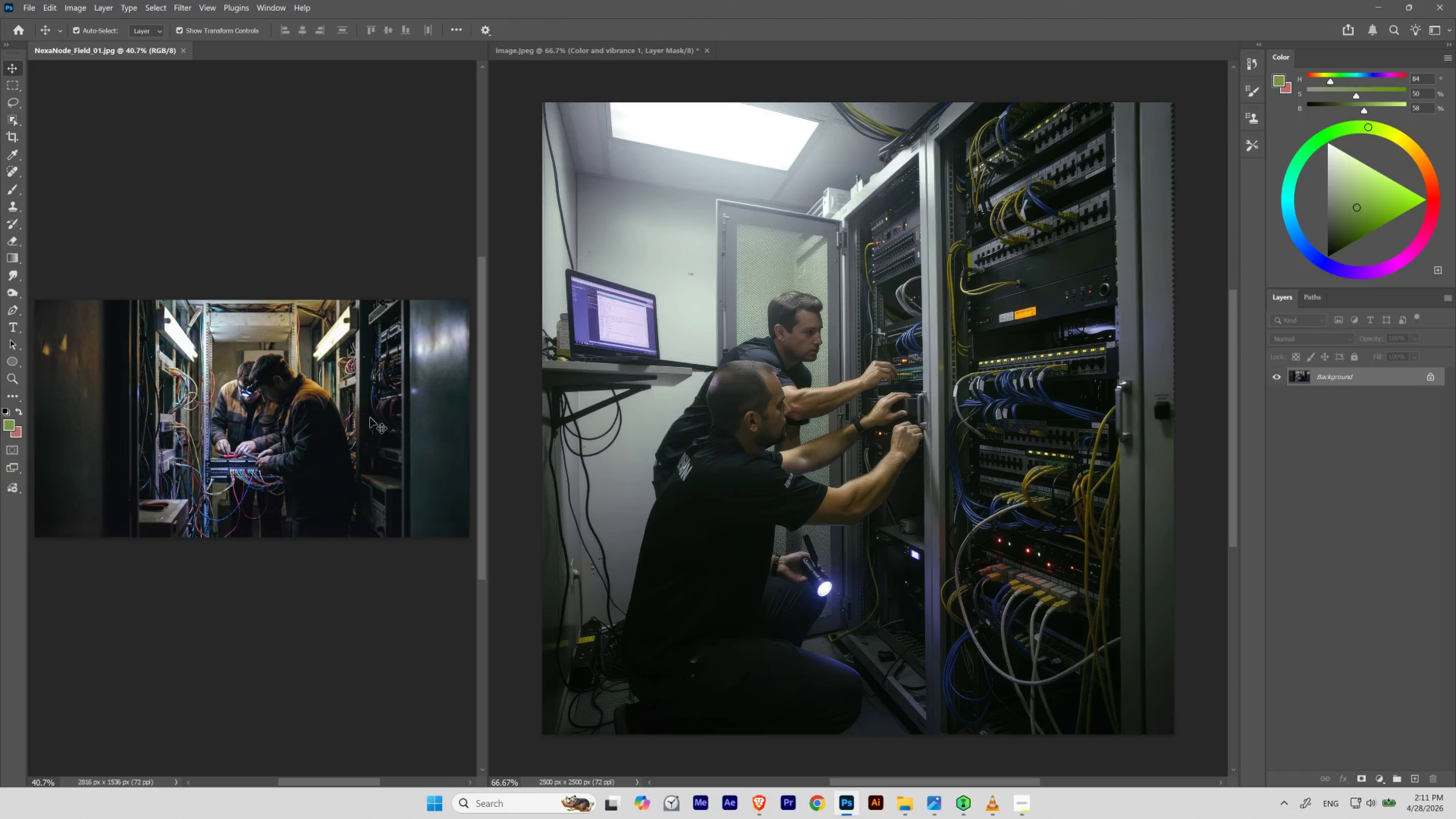 
hold_key(key=ControlLeft, duration=1.26)
 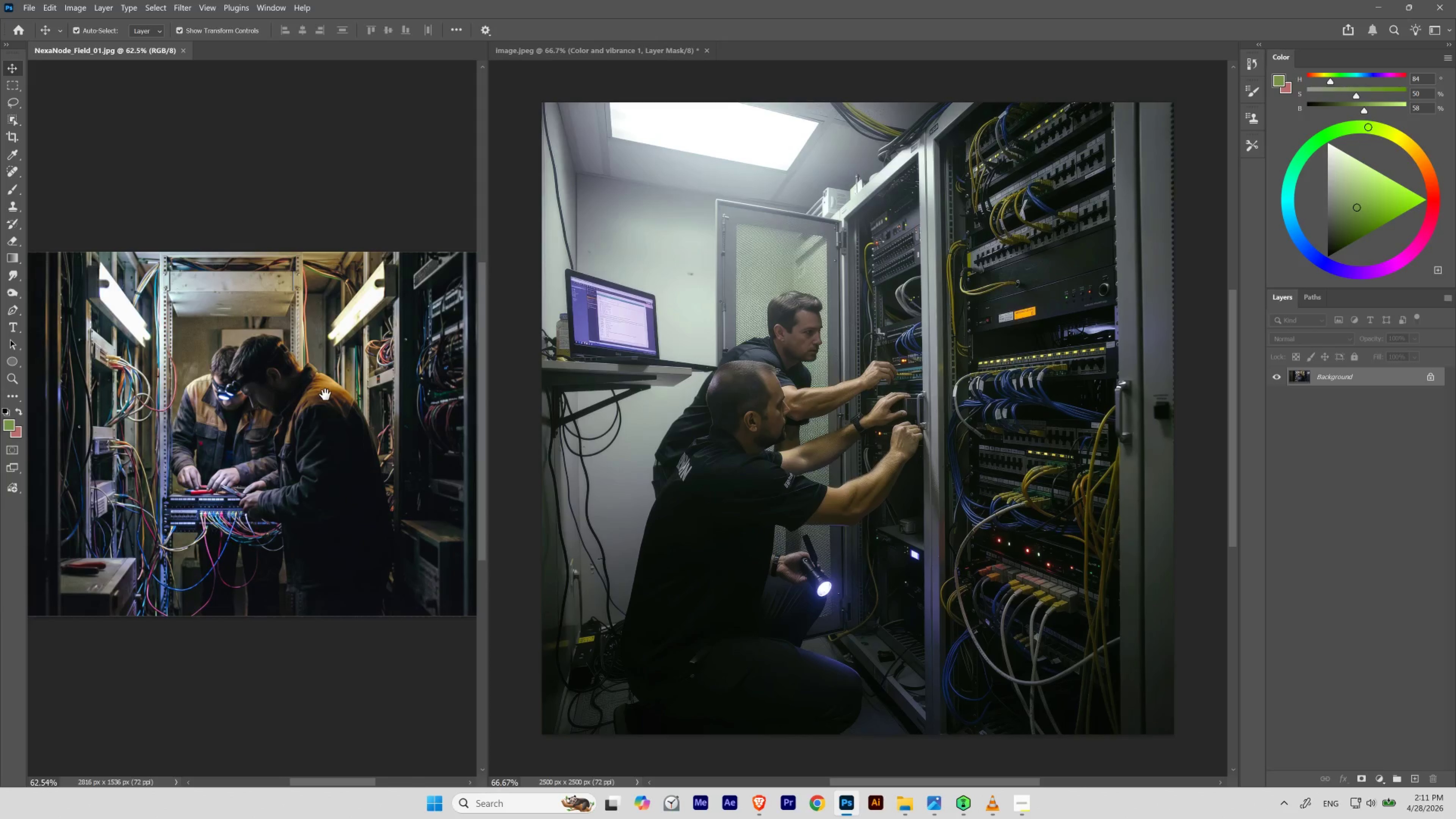 
hold_key(key=Space, duration=1.71)
 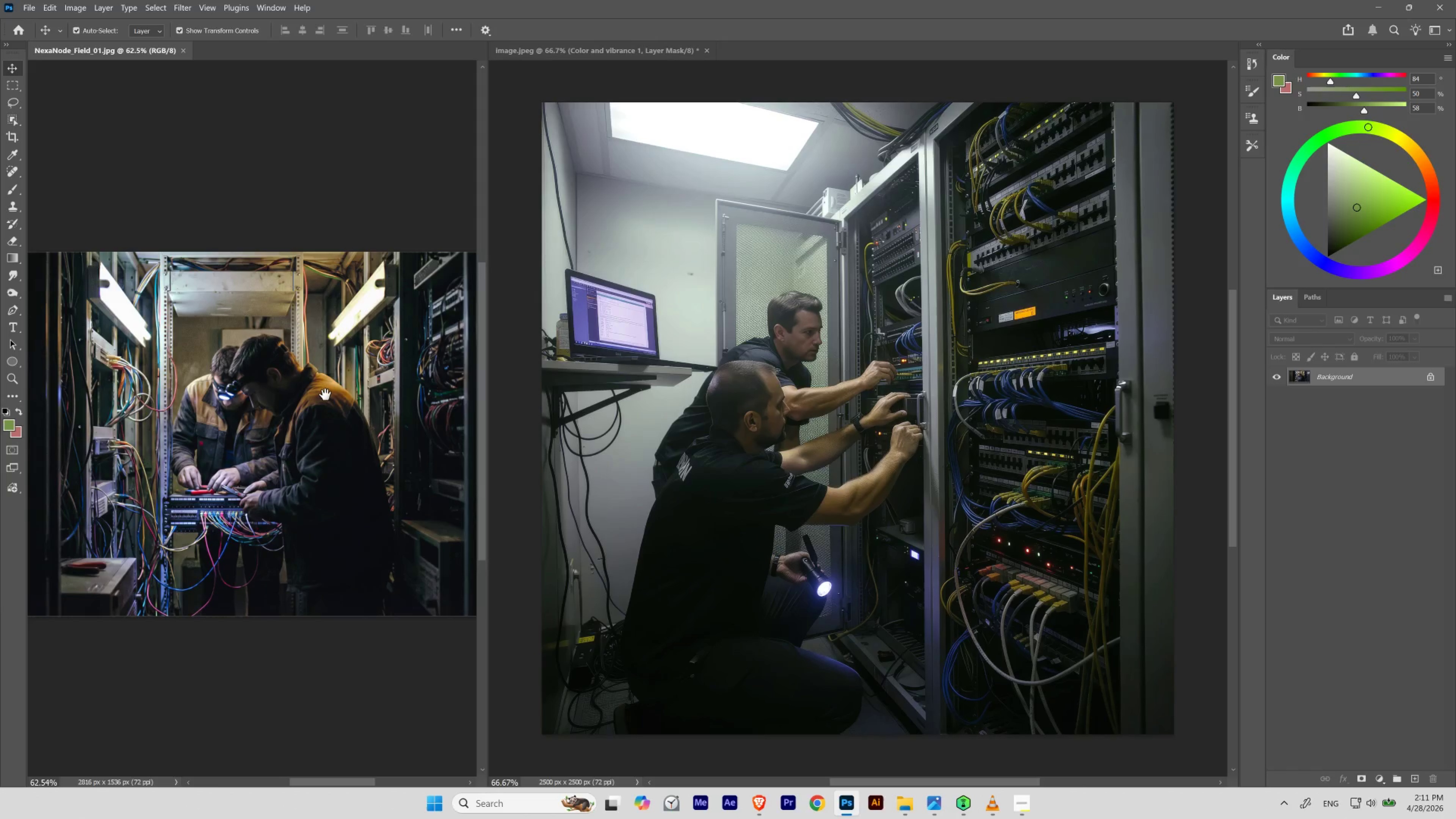 
left_click_drag(start_coordinate=[306, 389], to_coordinate=[323, 393])
 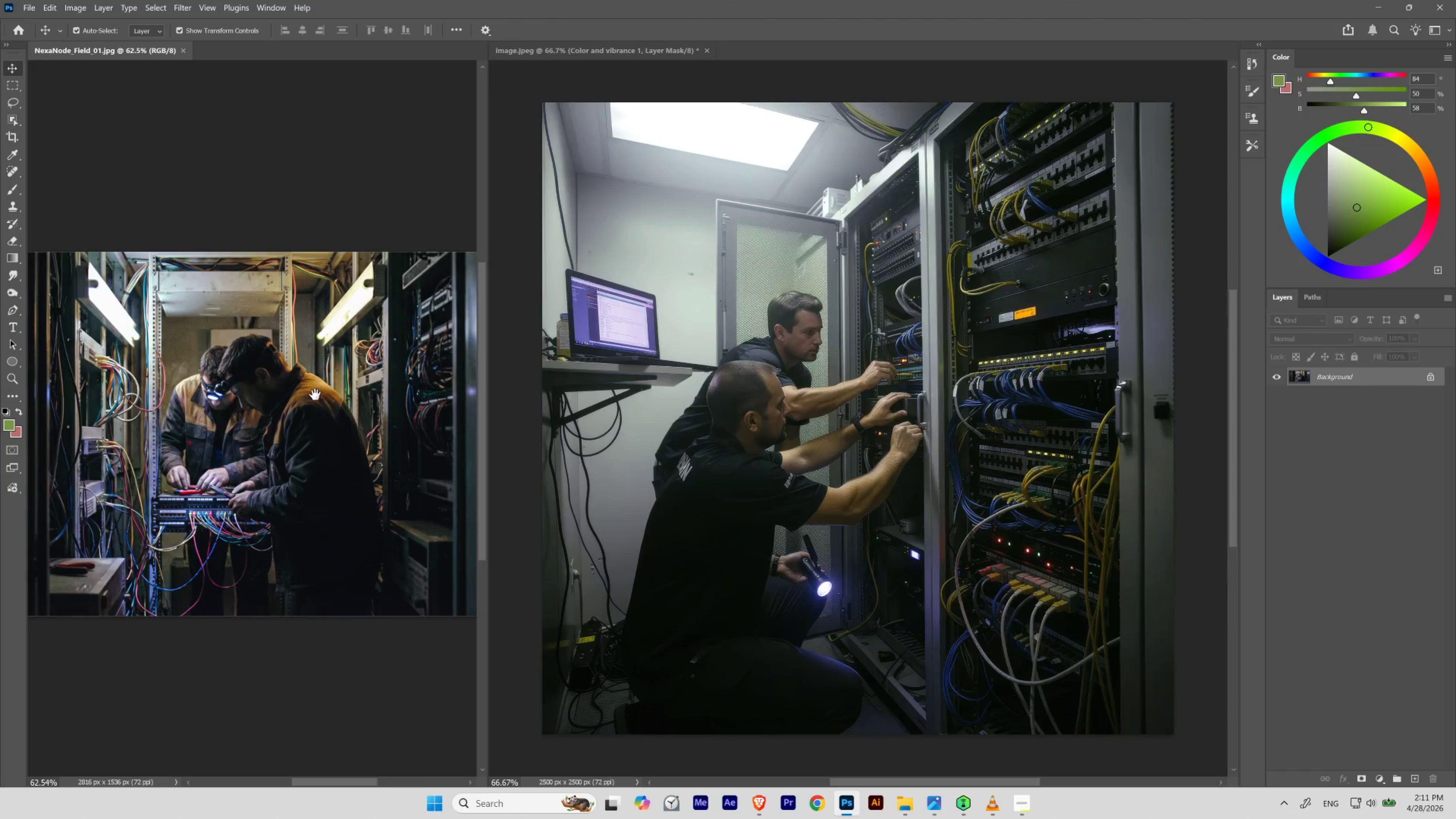 
left_click_drag(start_coordinate=[314, 395], to_coordinate=[325, 395])
 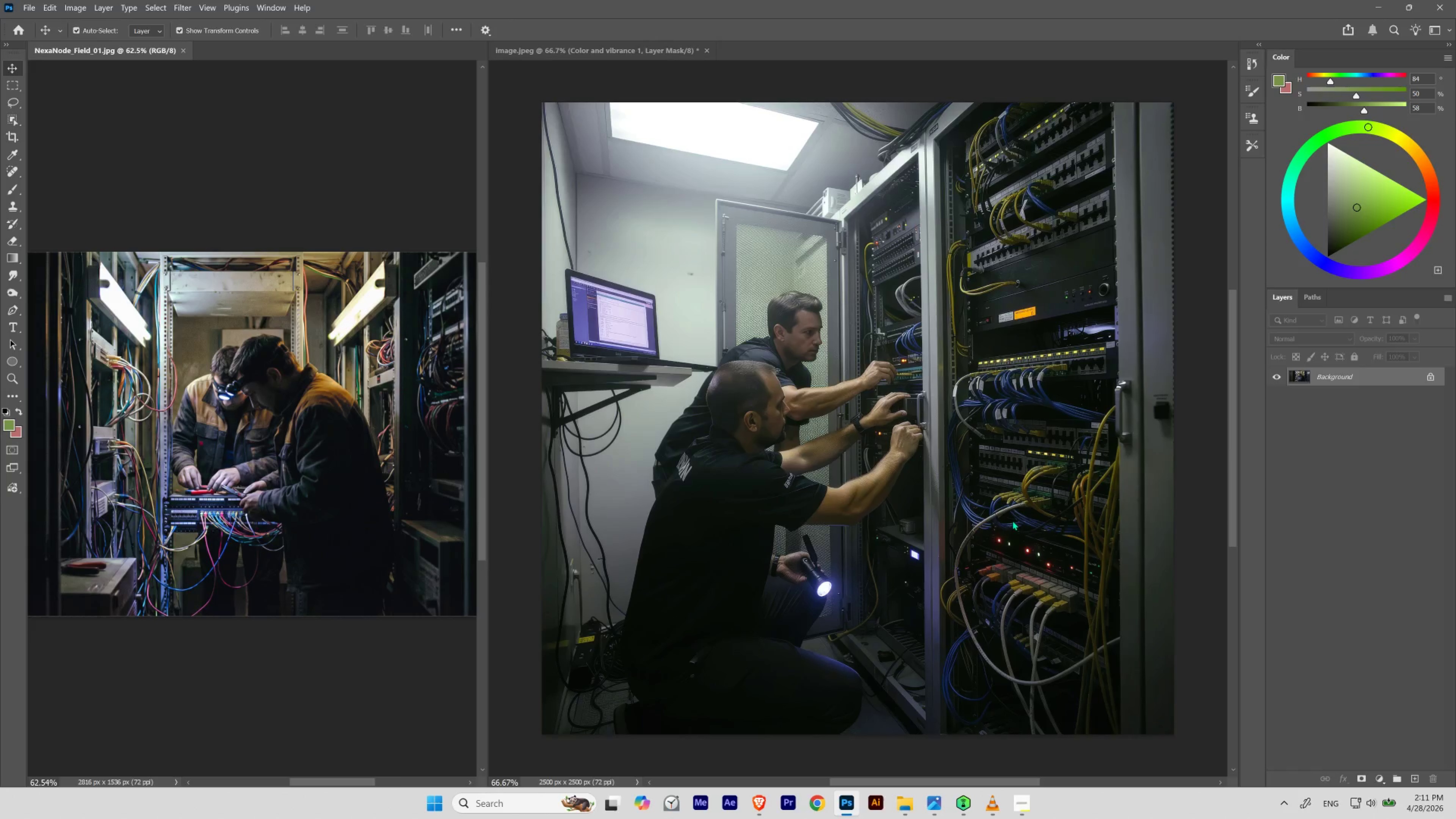 
hold_key(key=Space, duration=1.21)
 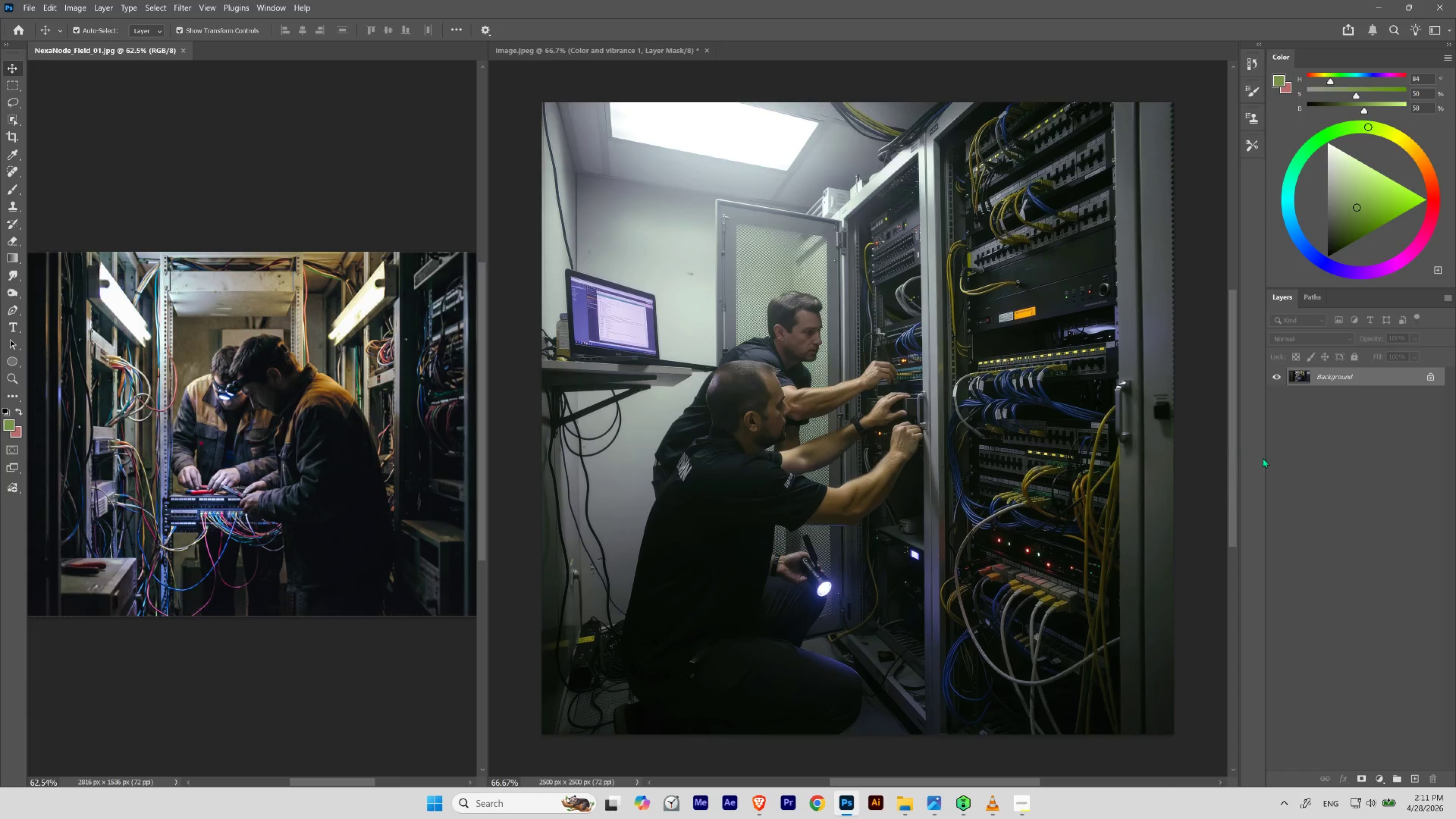 
left_click([1325, 447])
 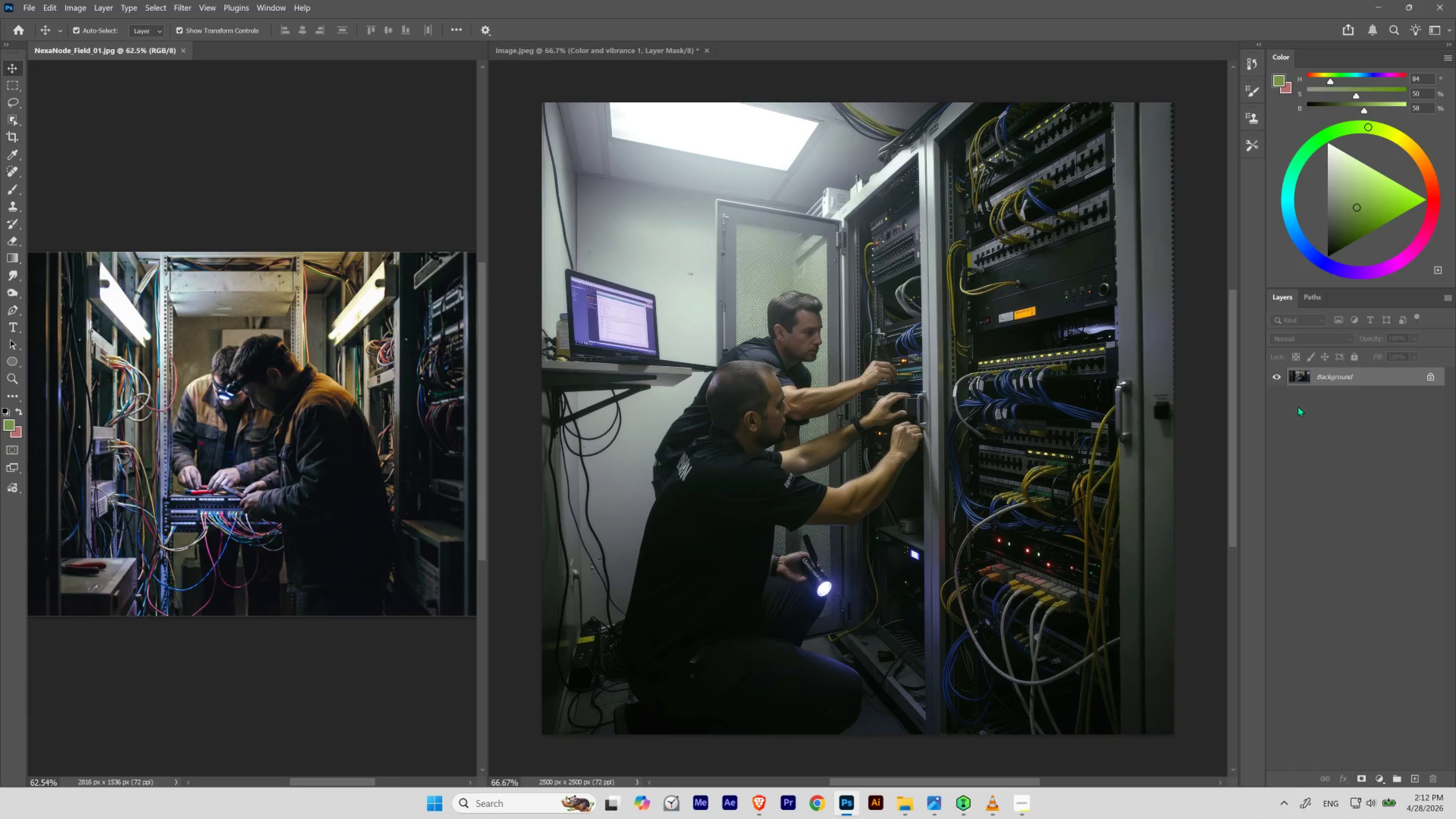 
left_click([1304, 380])
 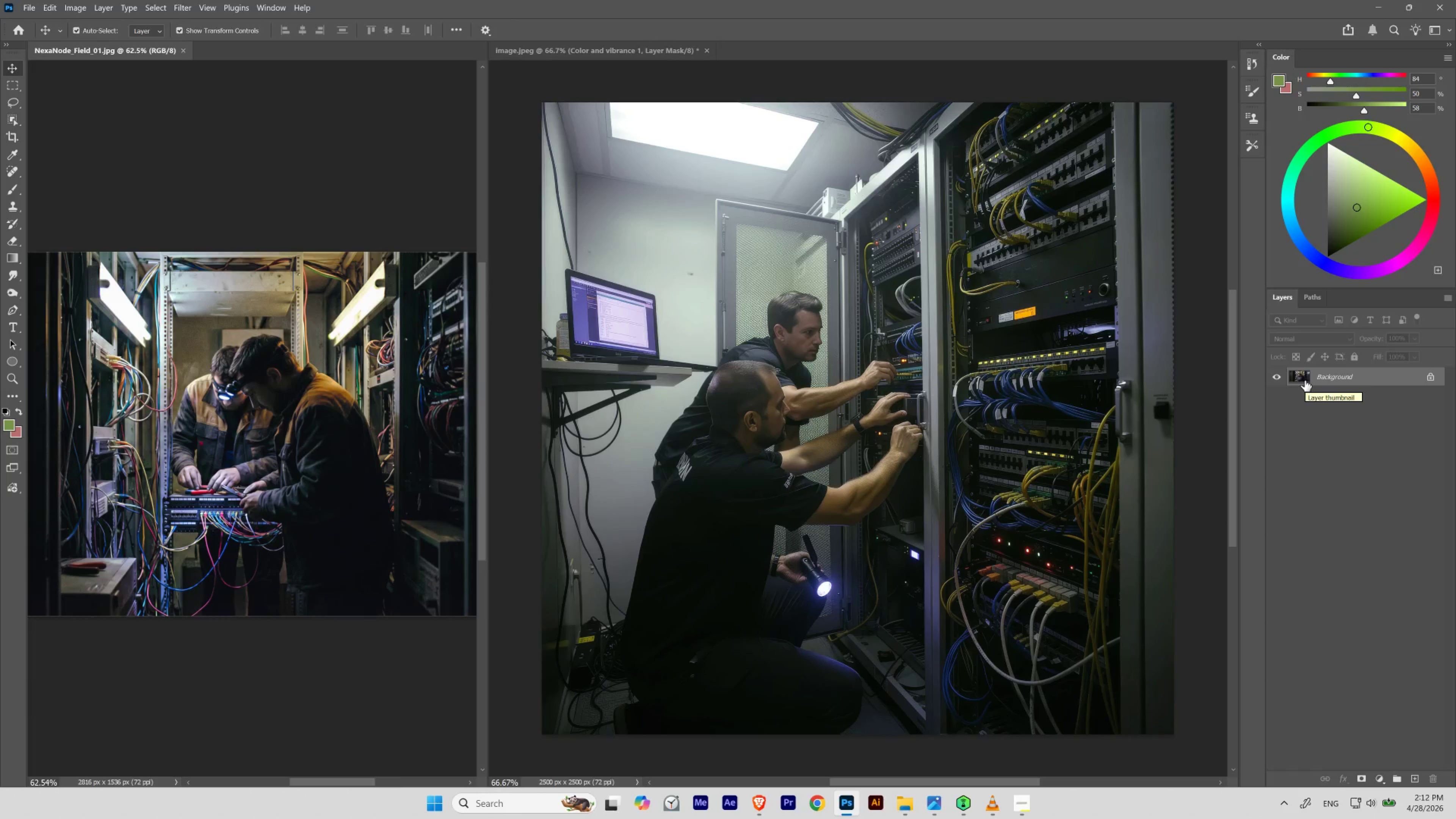 
double_click([1035, 410])
 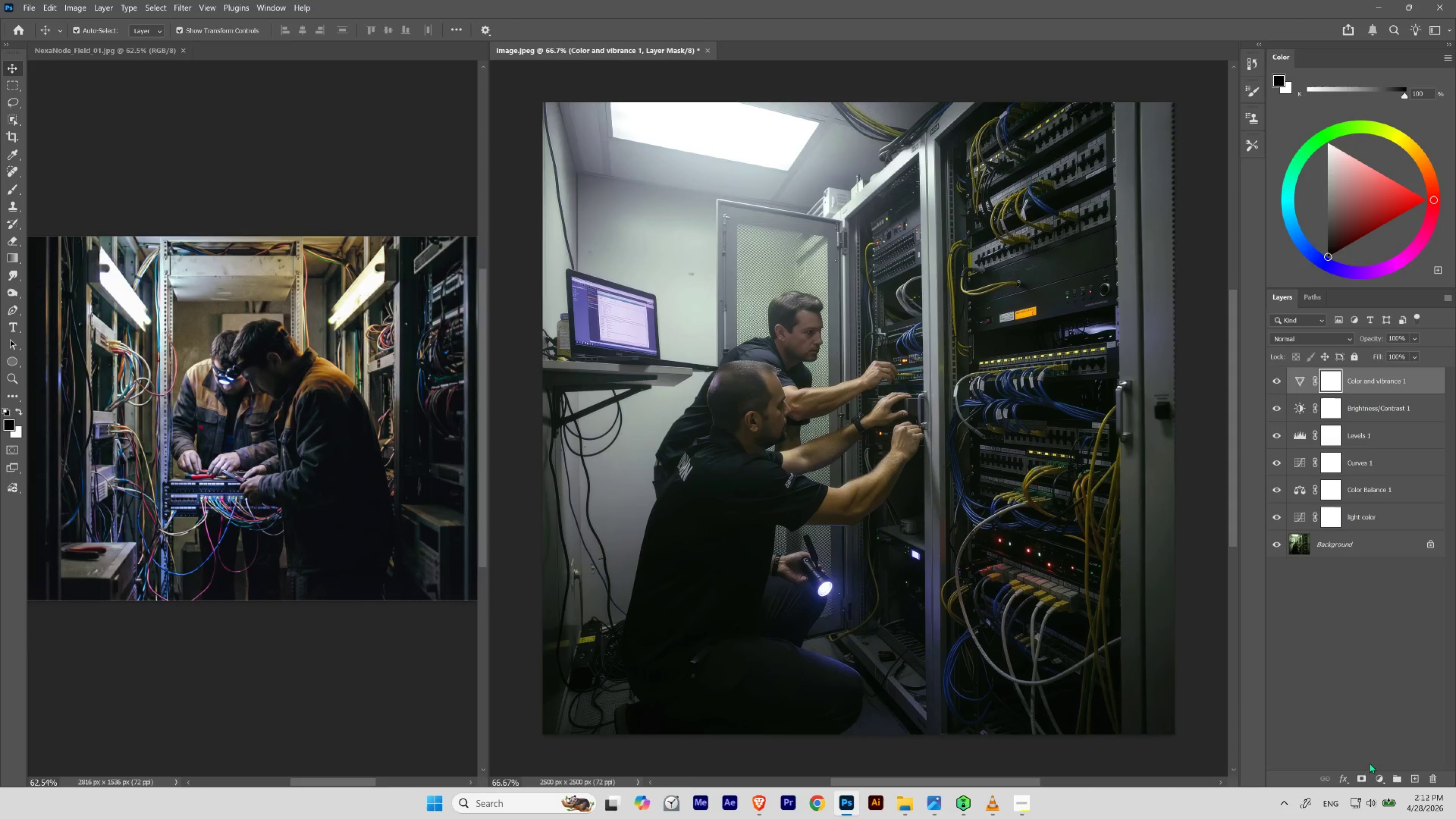 
left_click([1378, 776])
 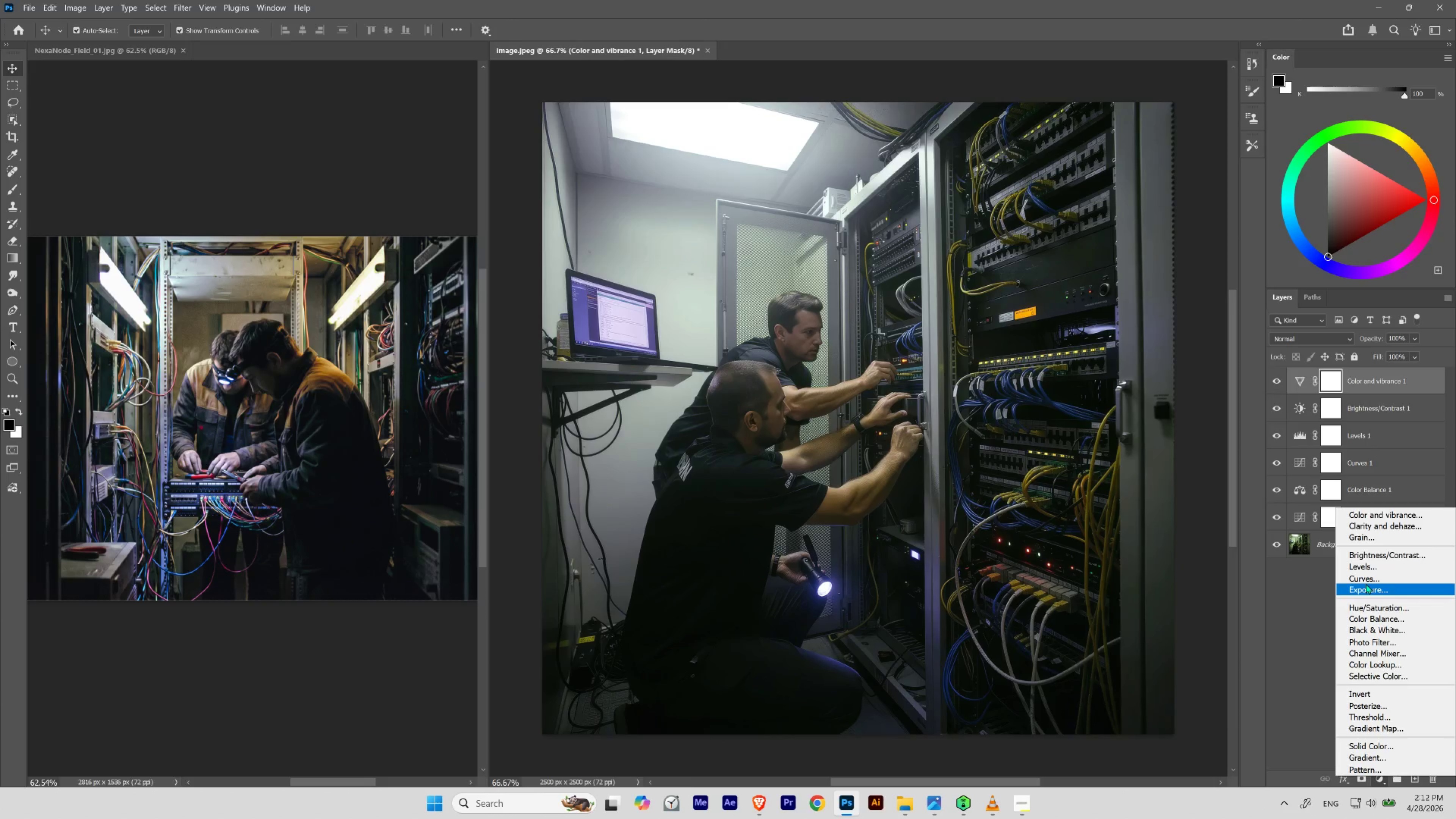 
left_click([1299, 592])
 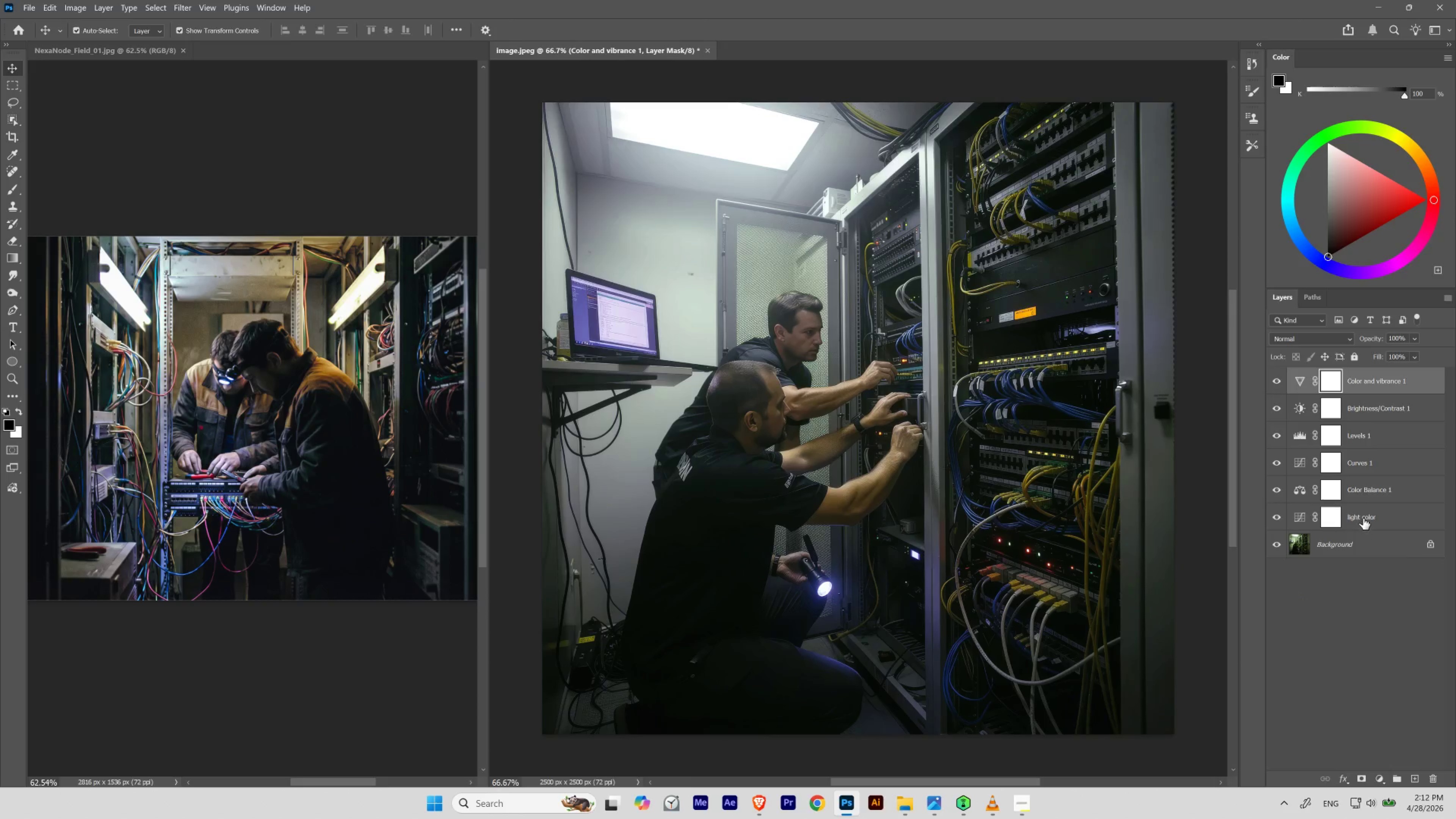 
left_click([1359, 490])
 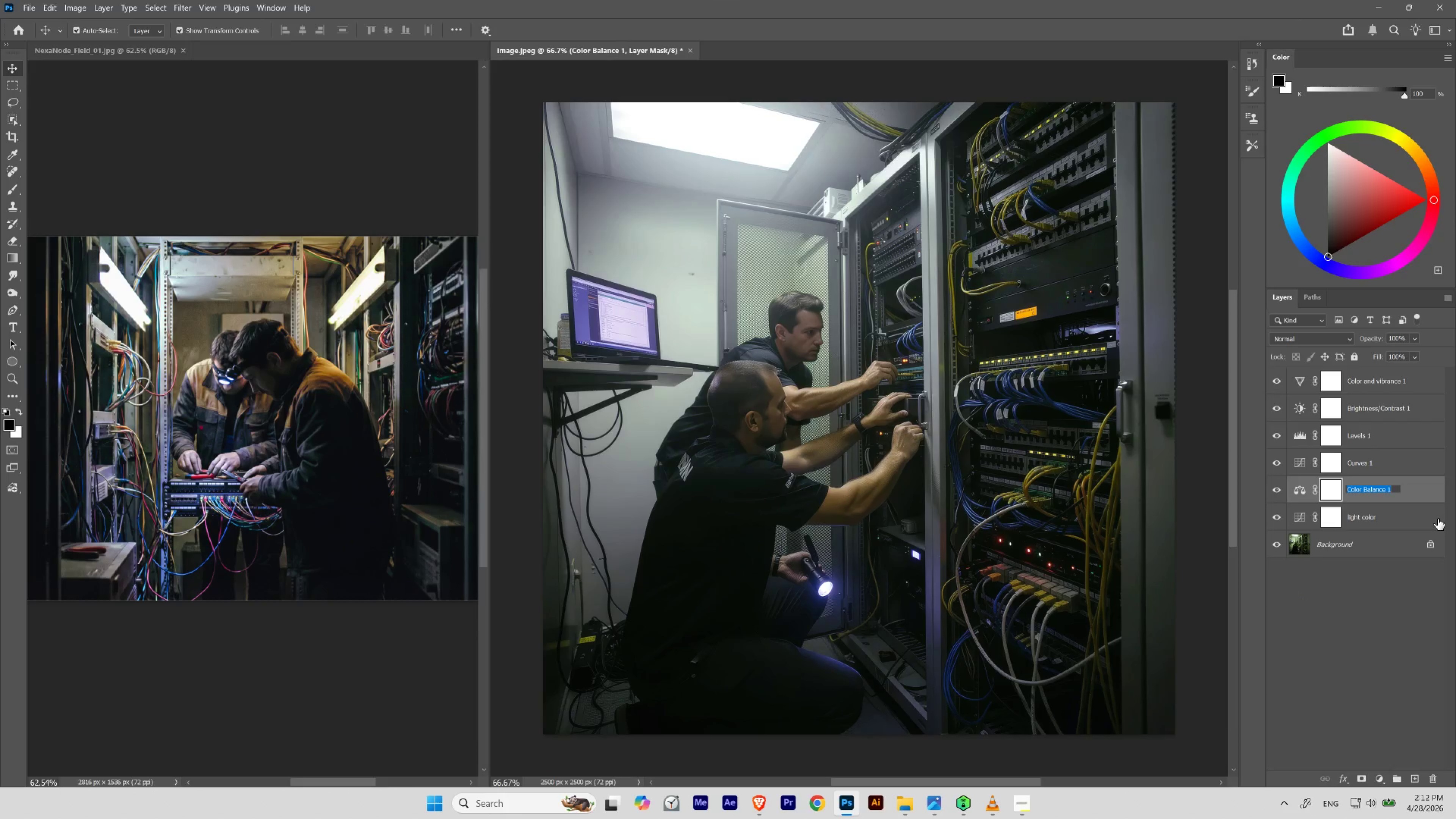 
type(brightness adj)
 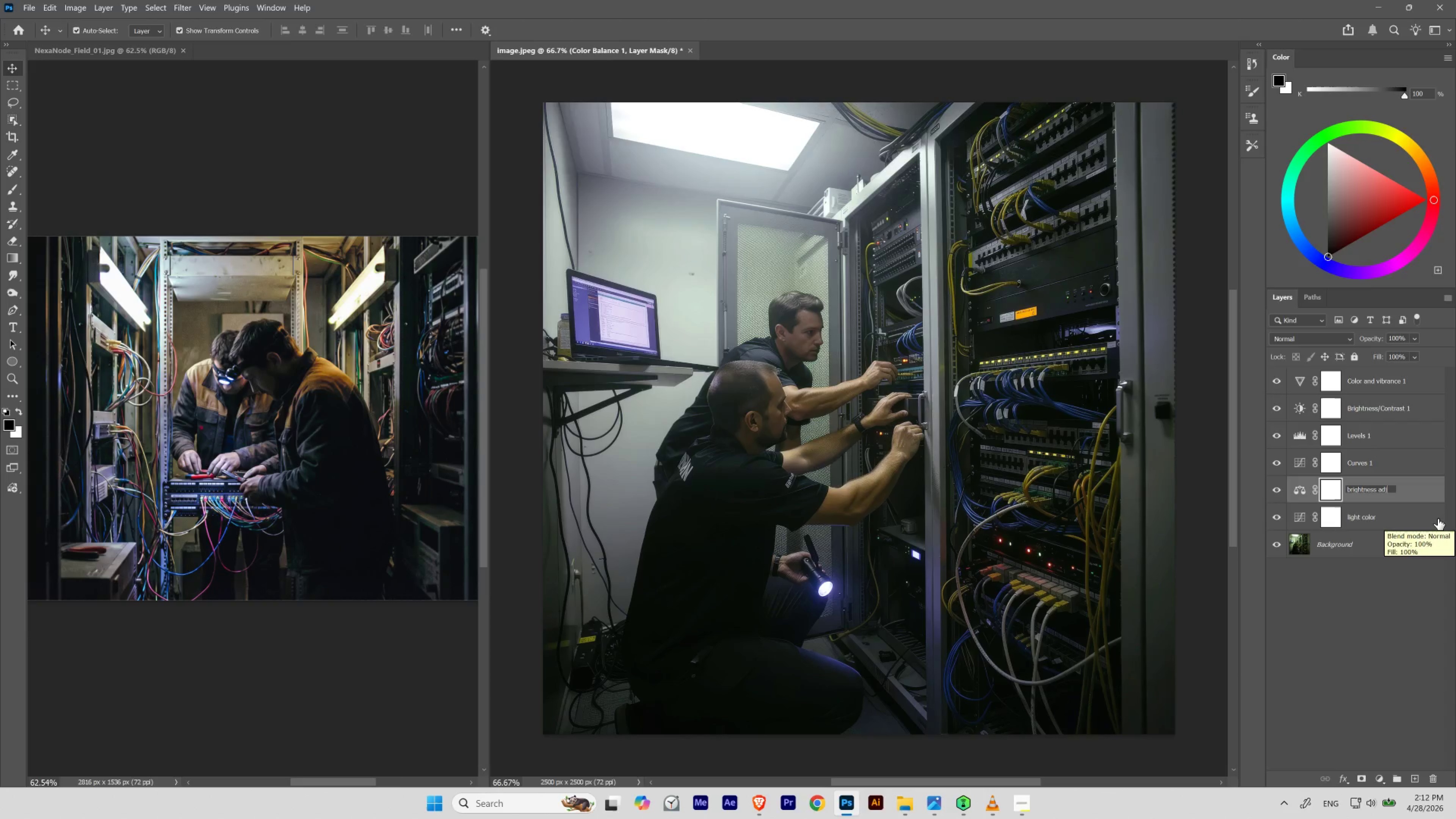 
key(Control+A)
 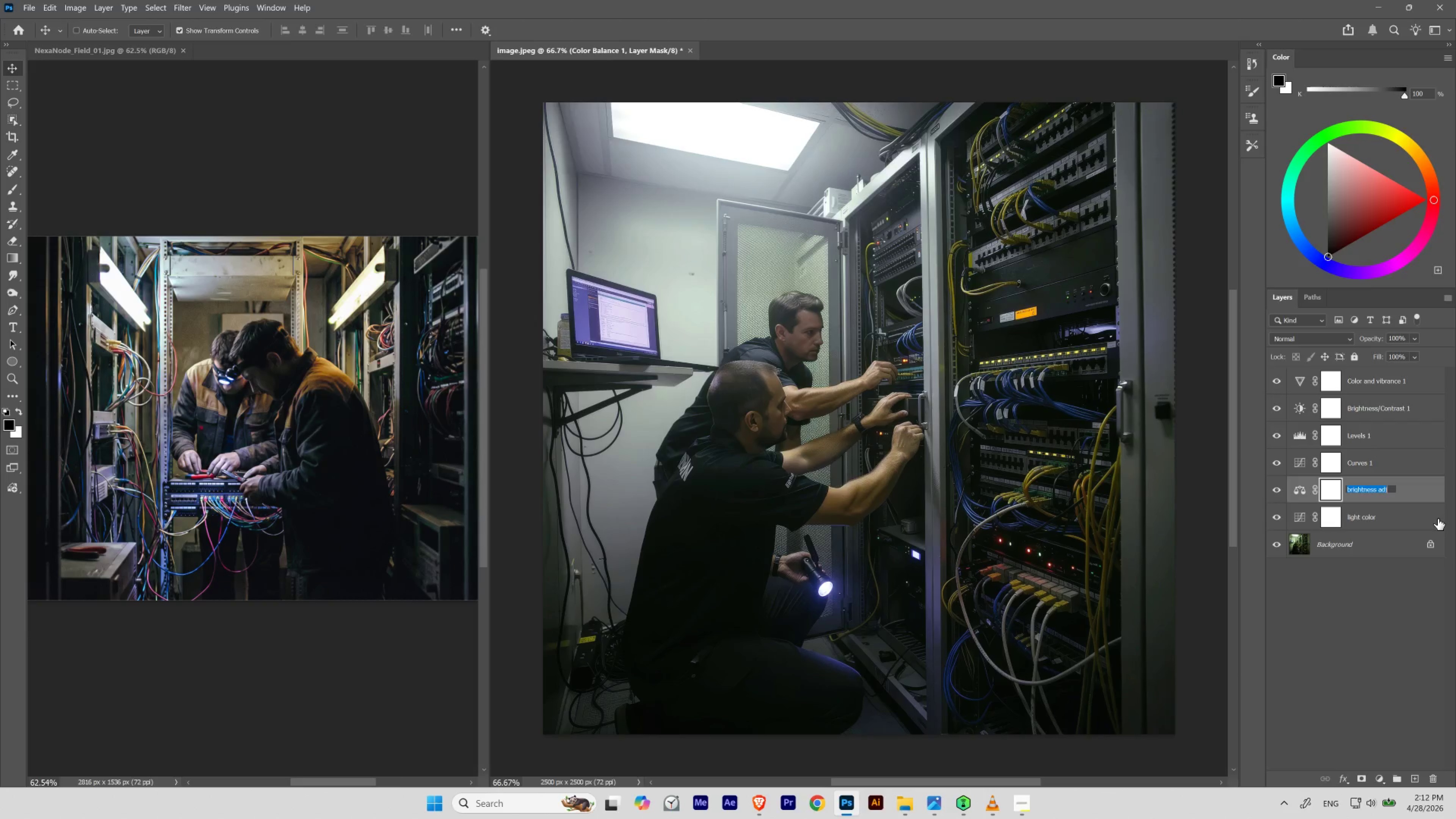 
hold_key(key=C, duration=0.32)
 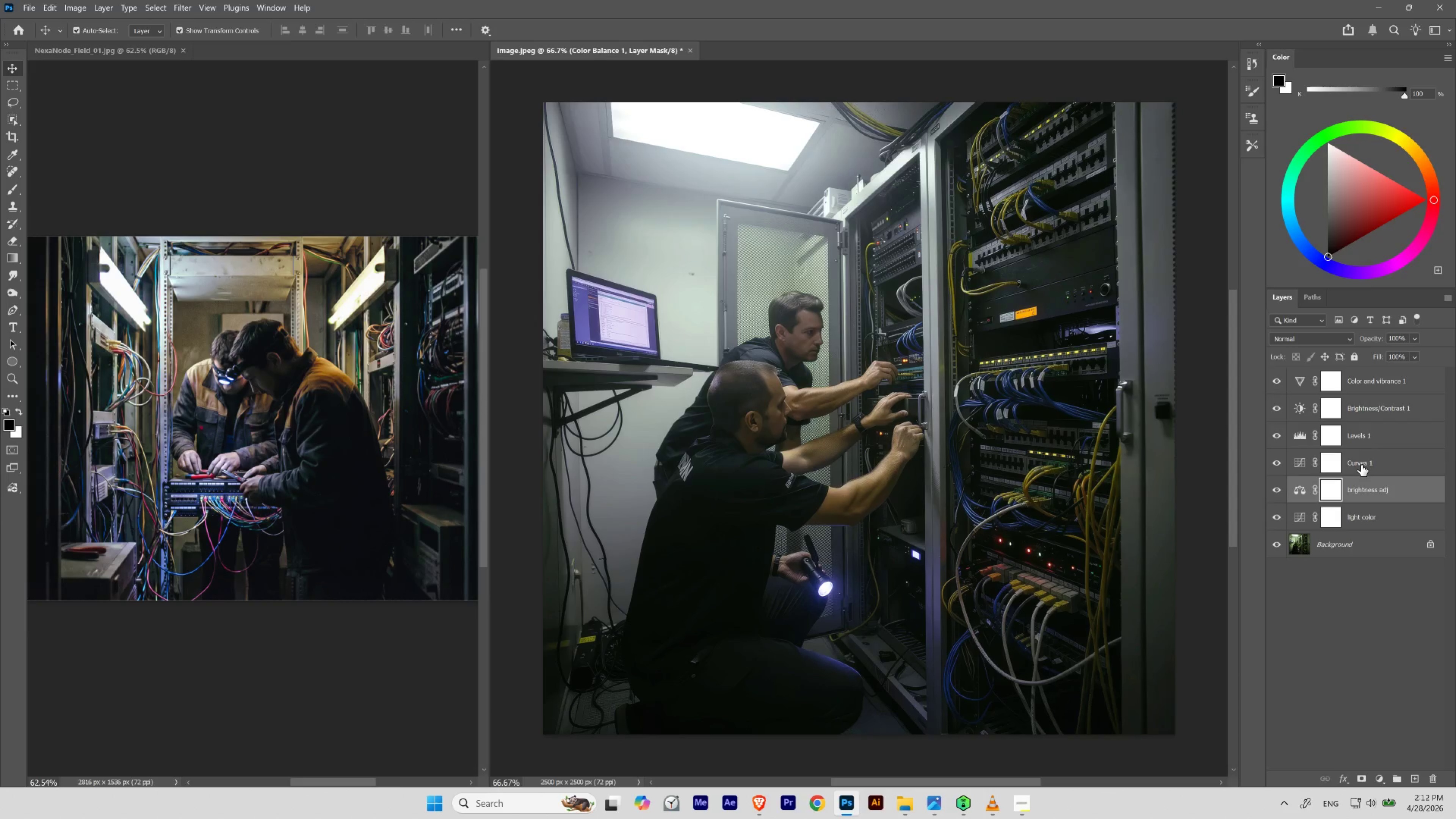 
double_click([1361, 465])
 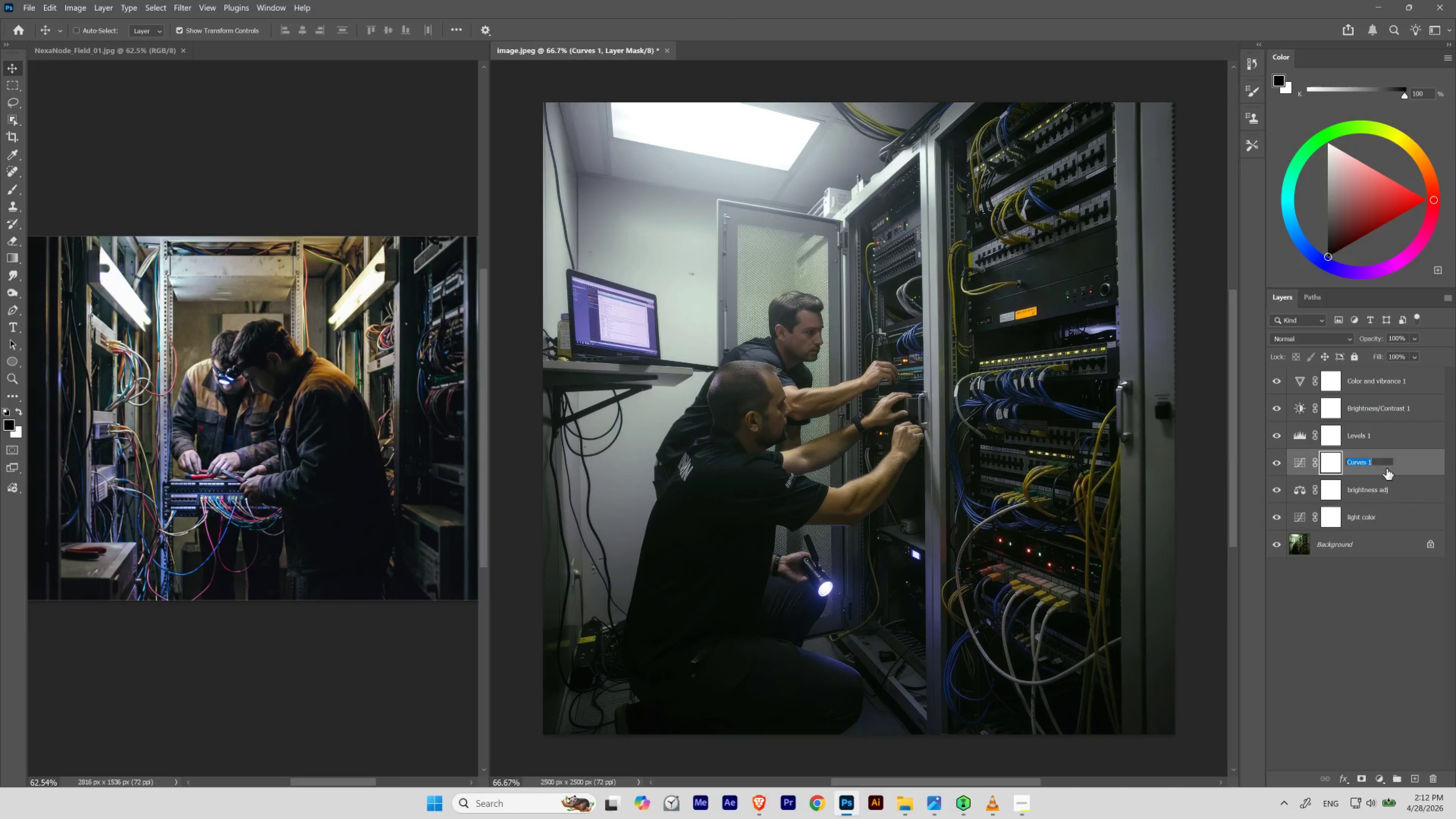 
key(Control+V)
 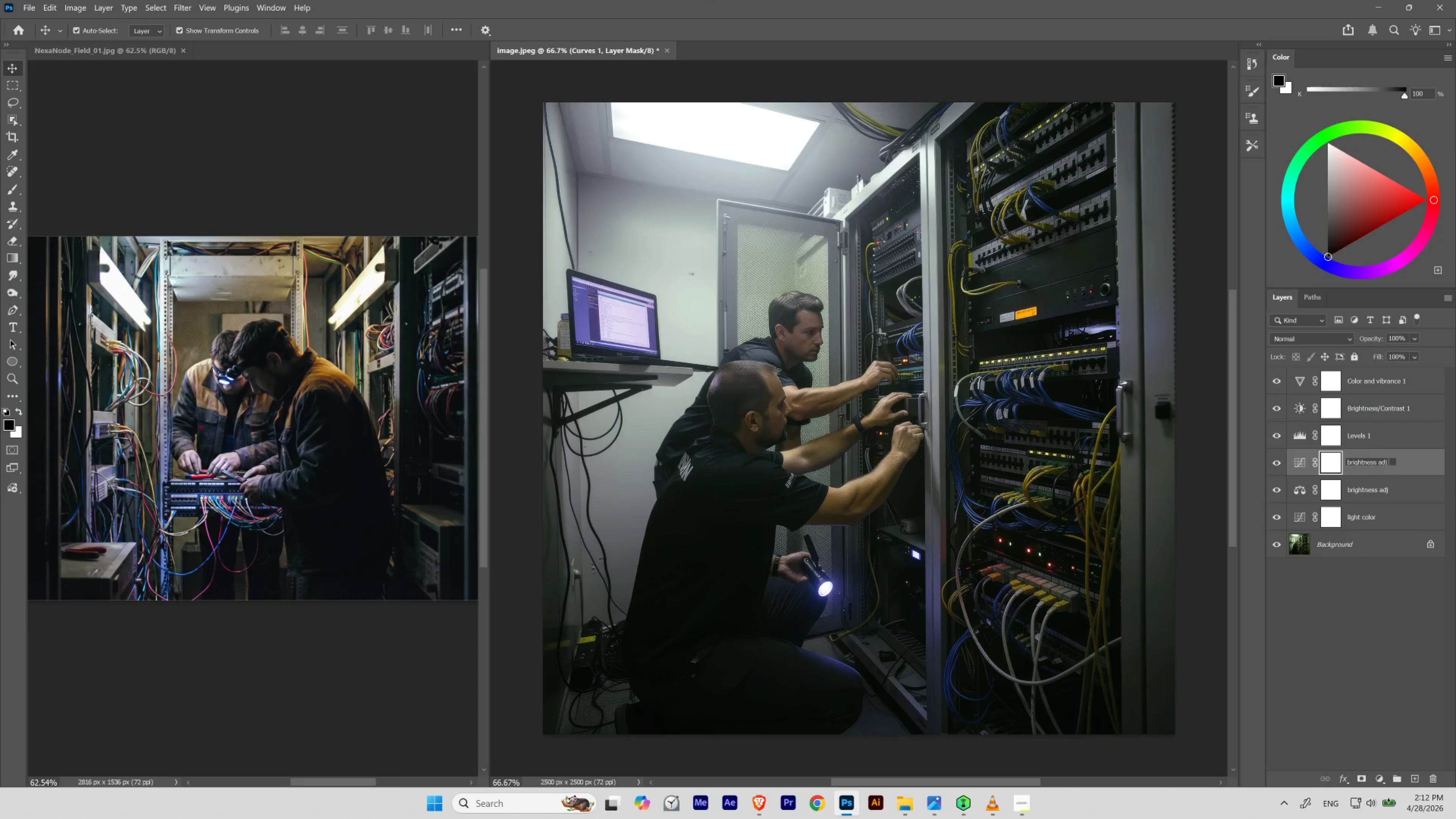 
key(Space)
 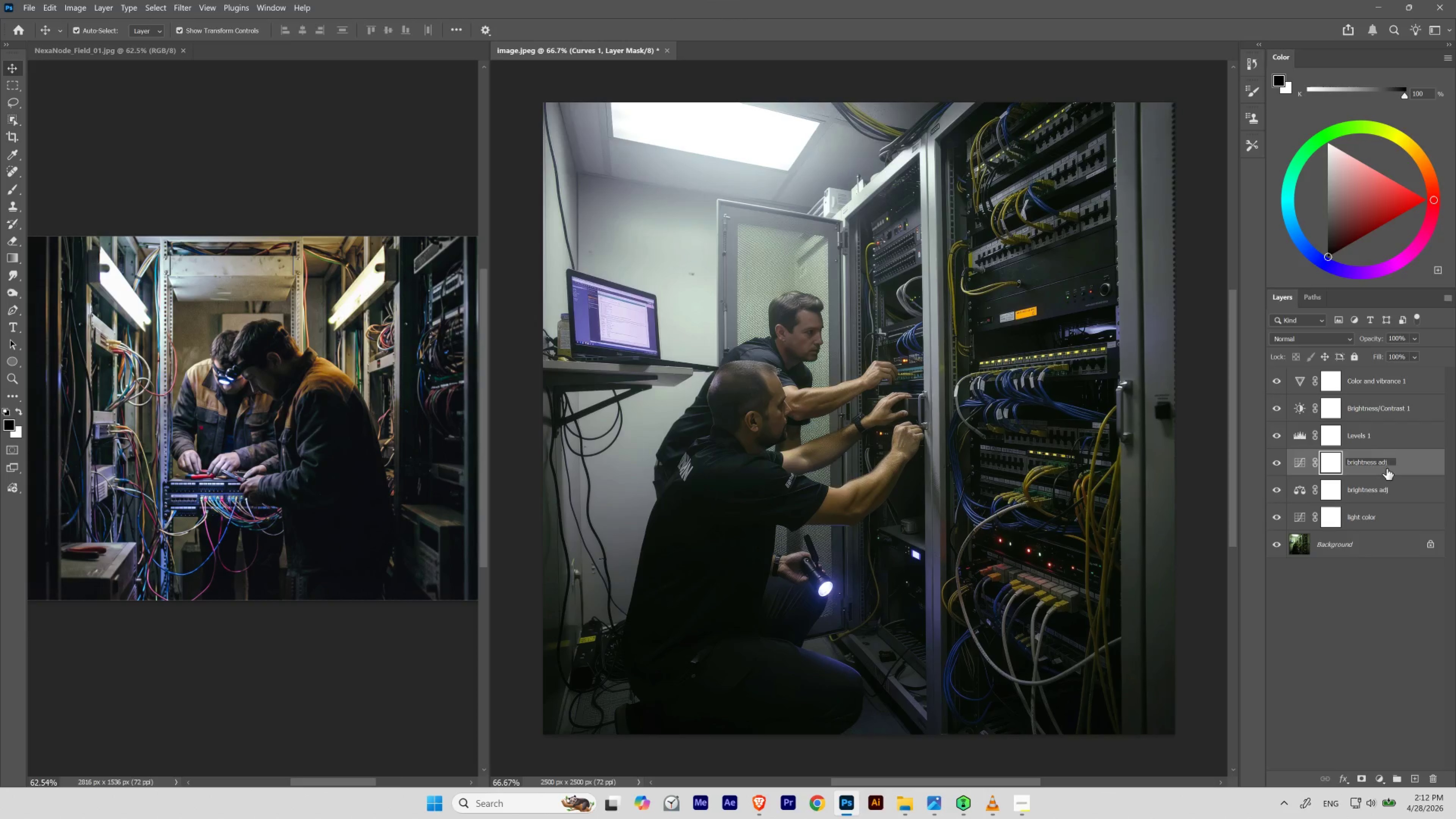 
key(2)
 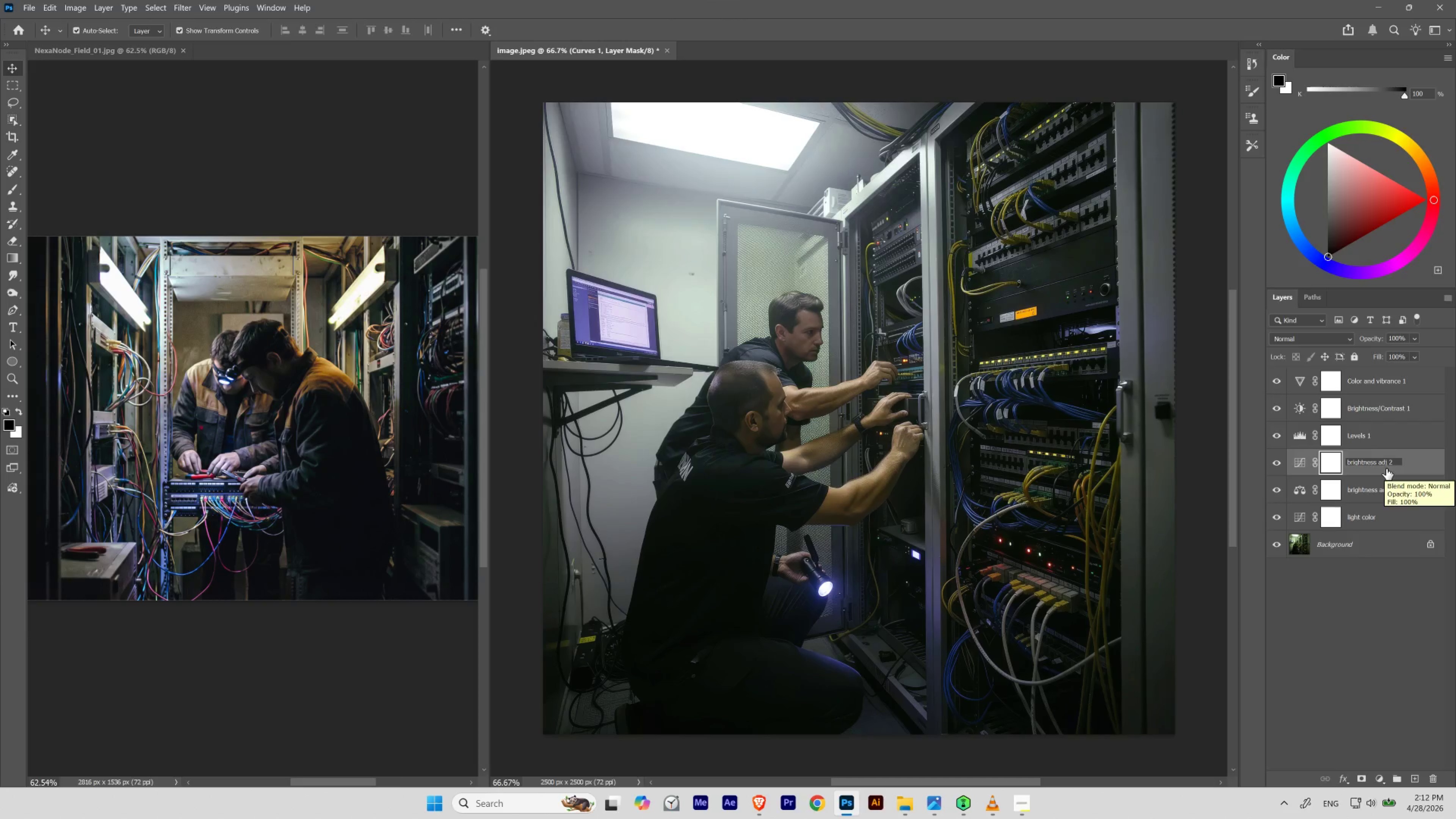 
key(Enter)
 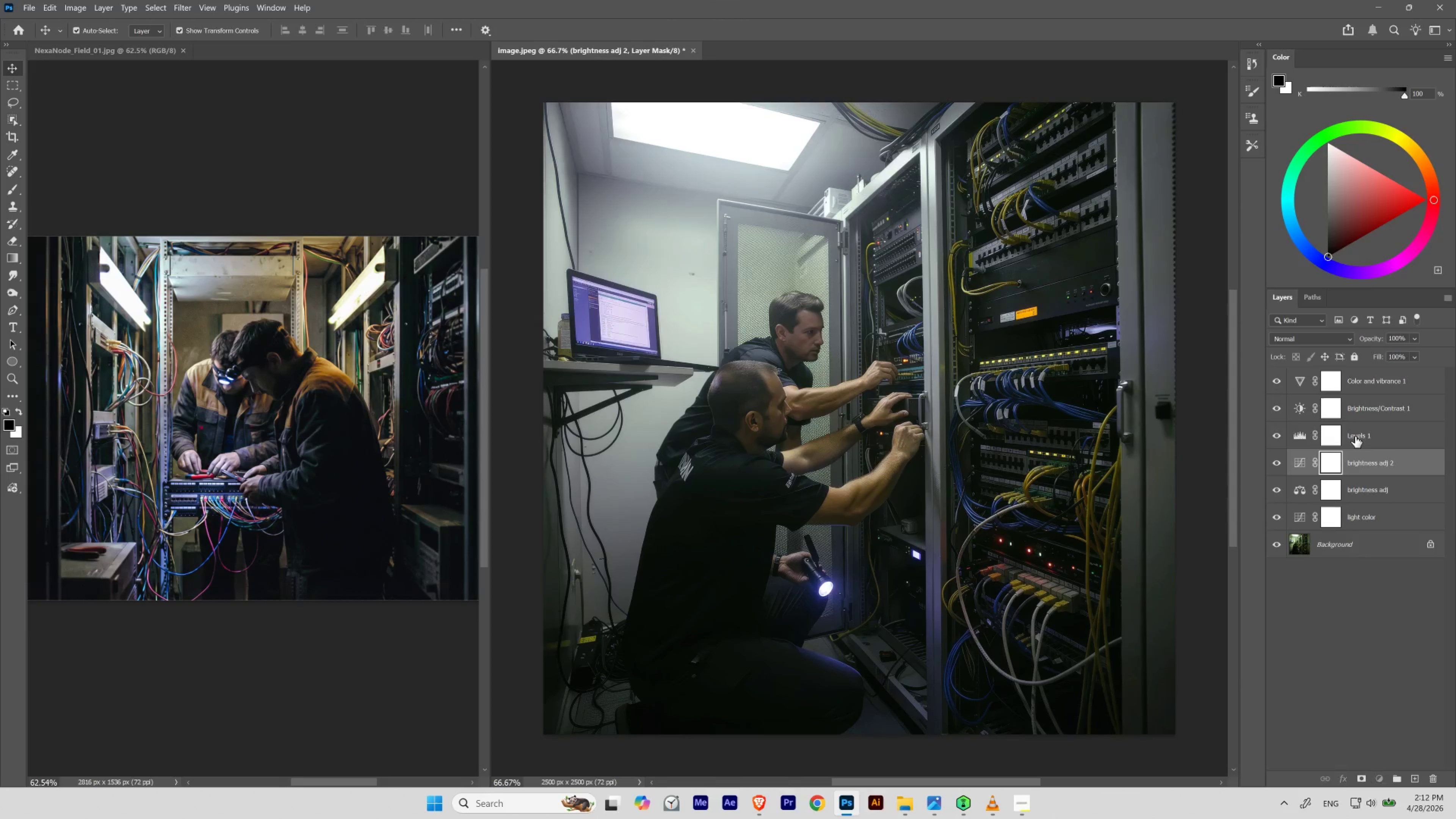 
double_click([1355, 436])
 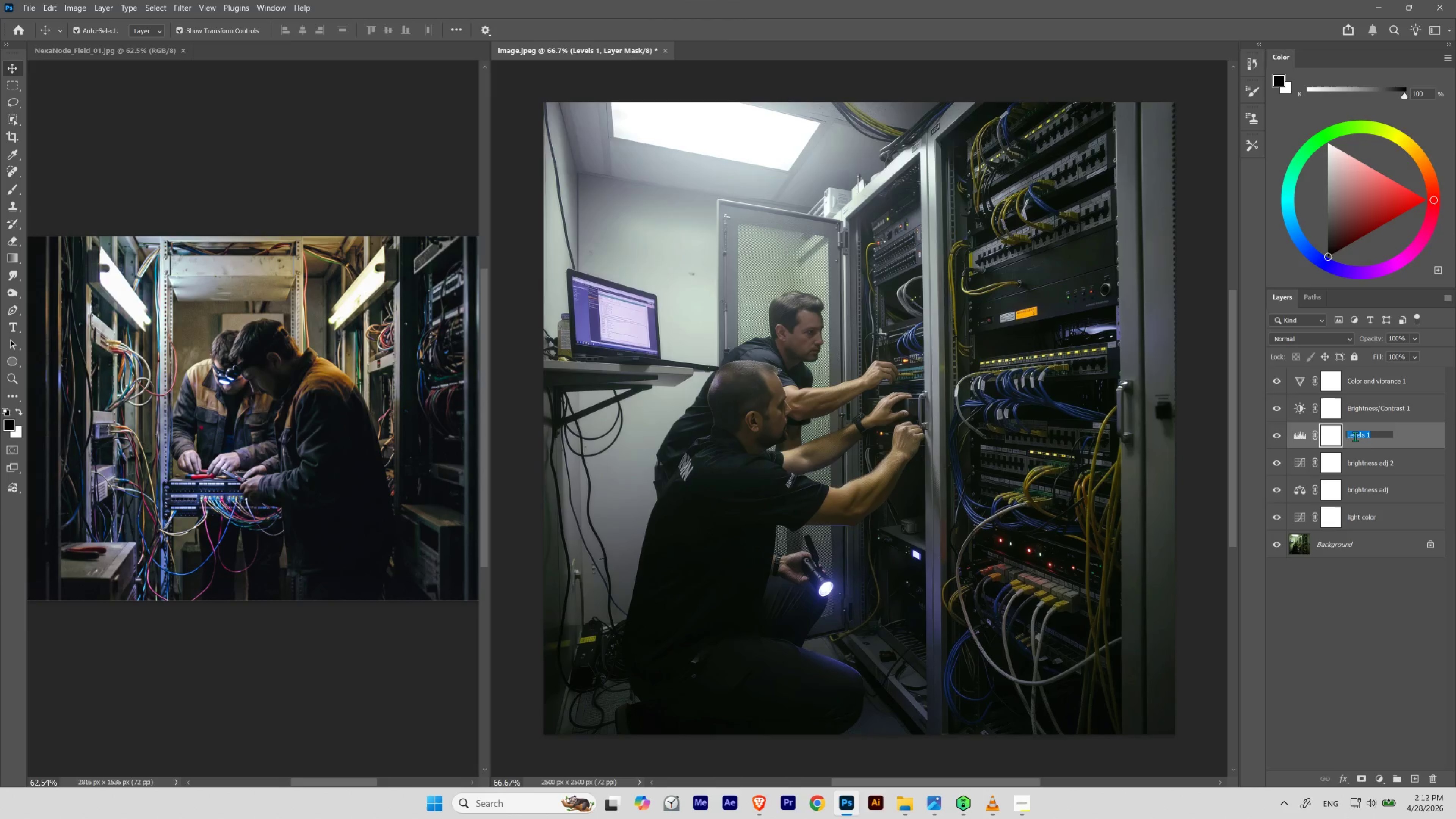 
key(Control+V)
 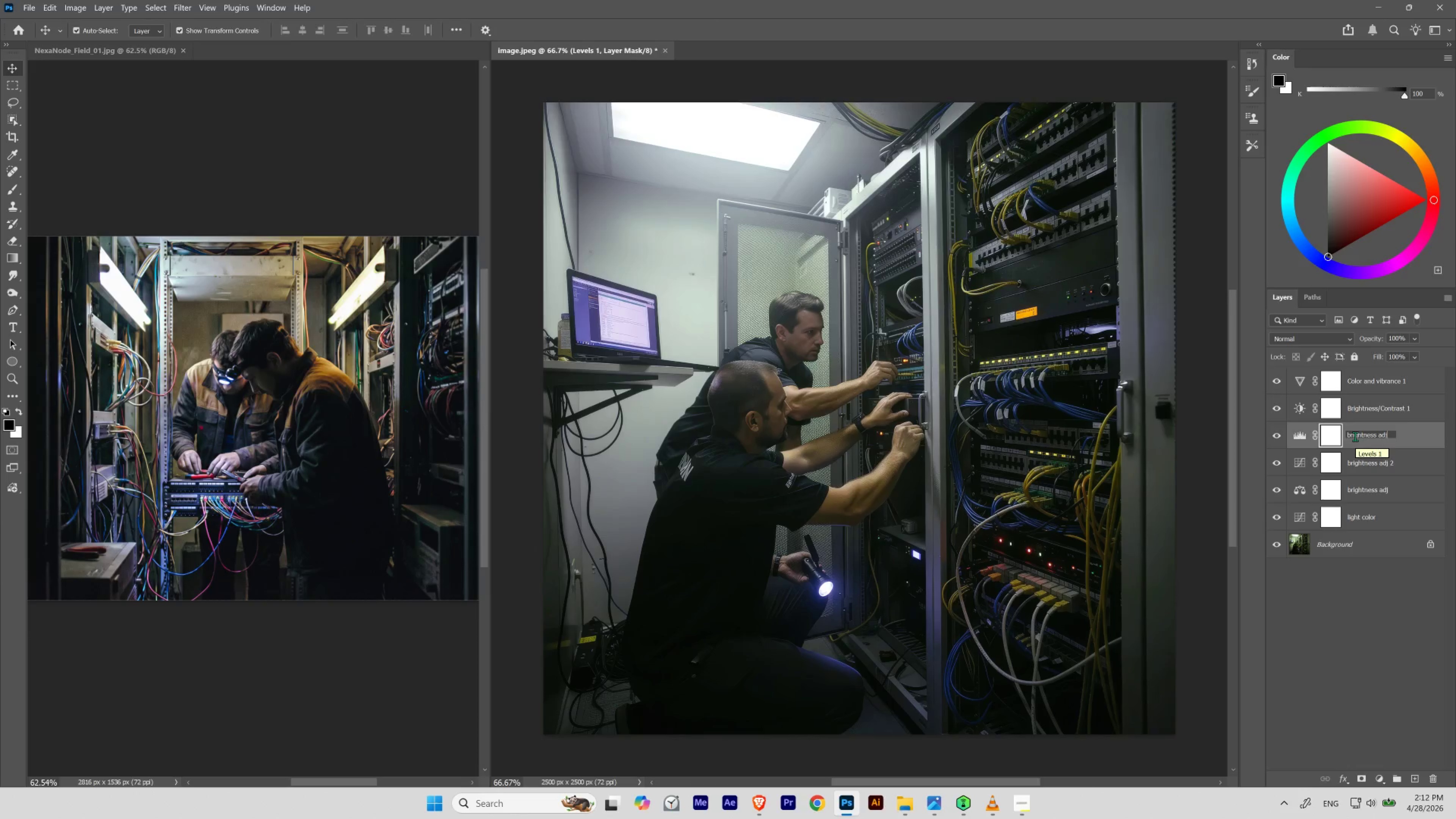 
key(Space)
 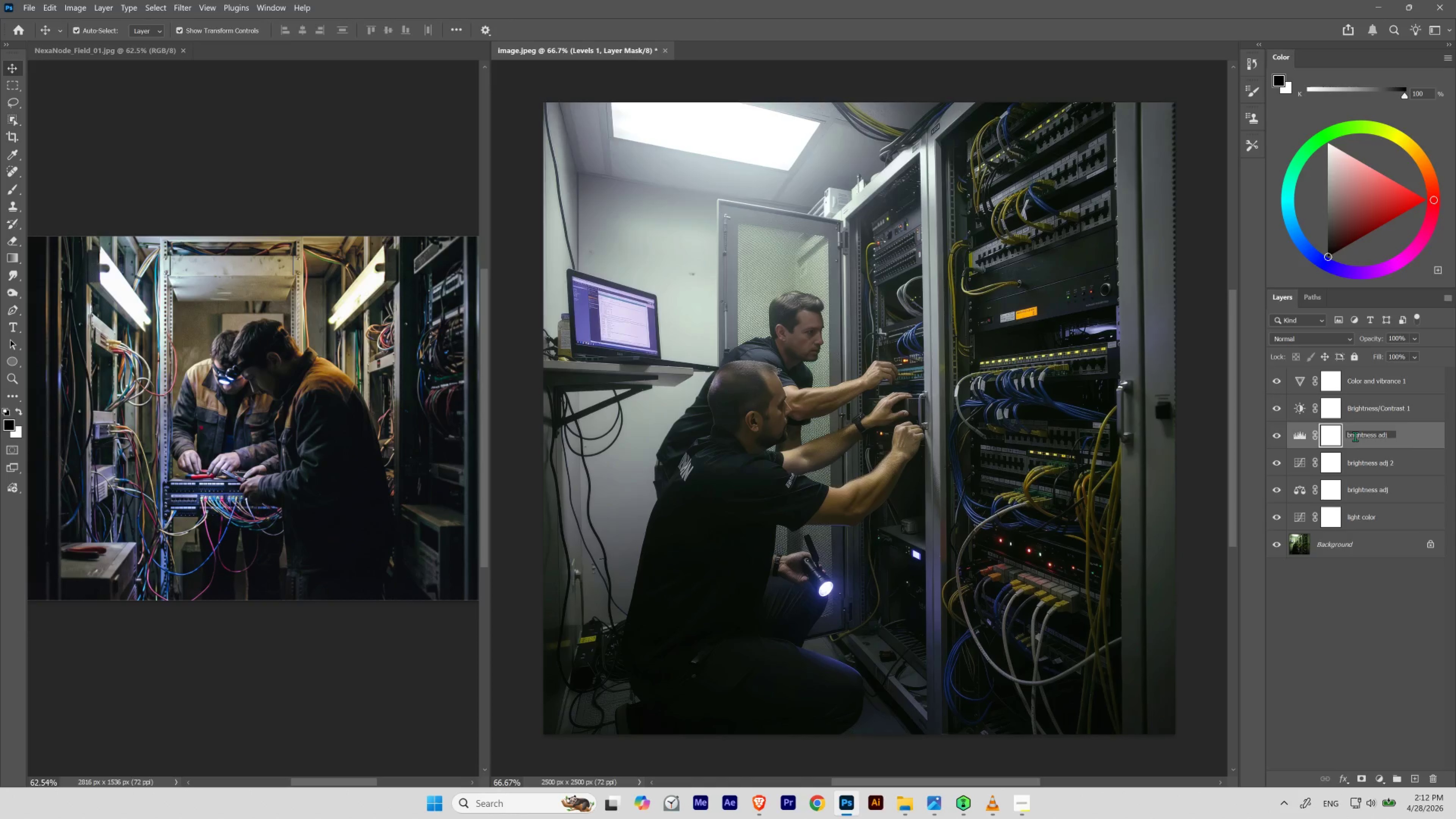 
key(3)
 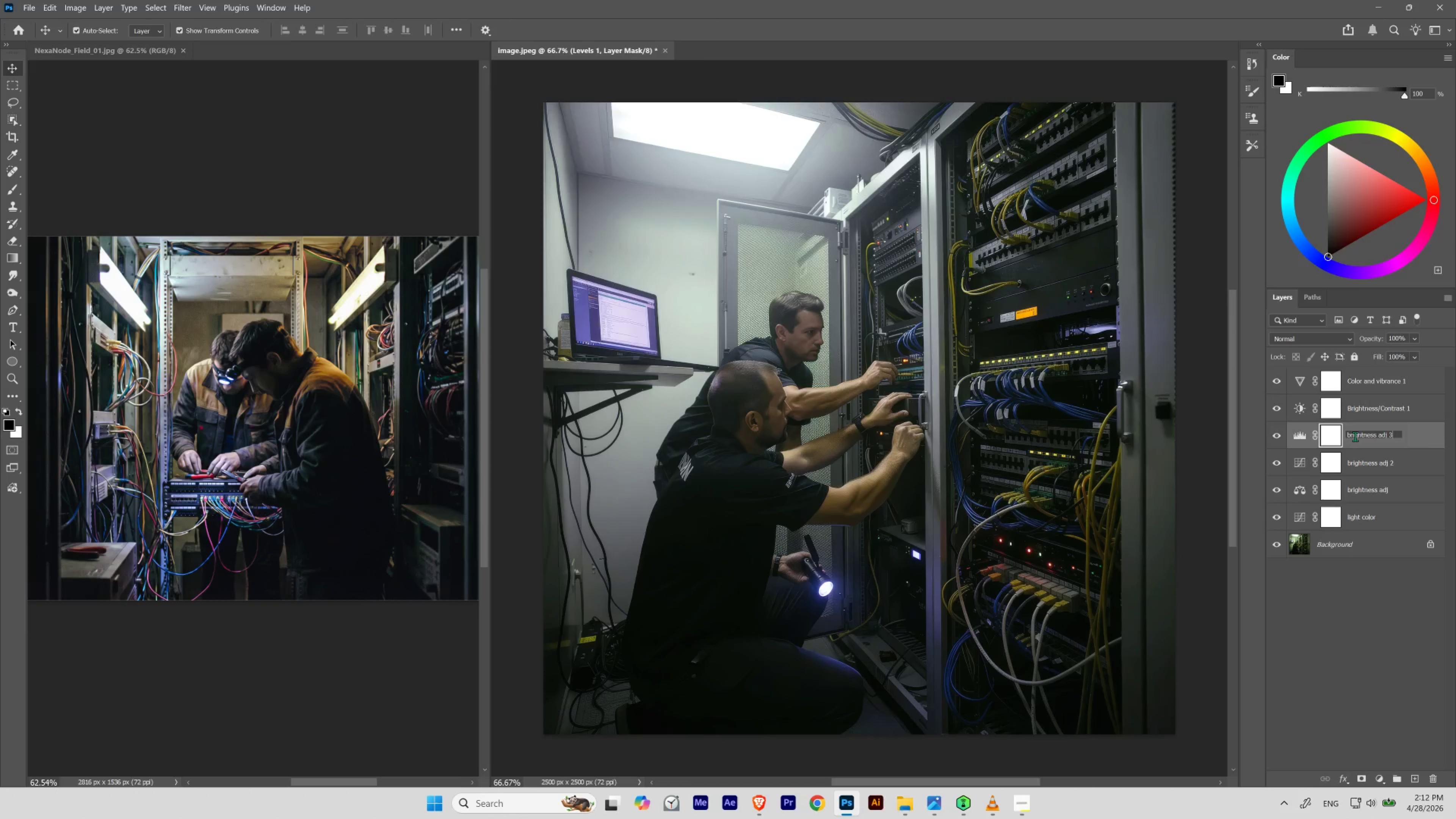 
key(Enter)
 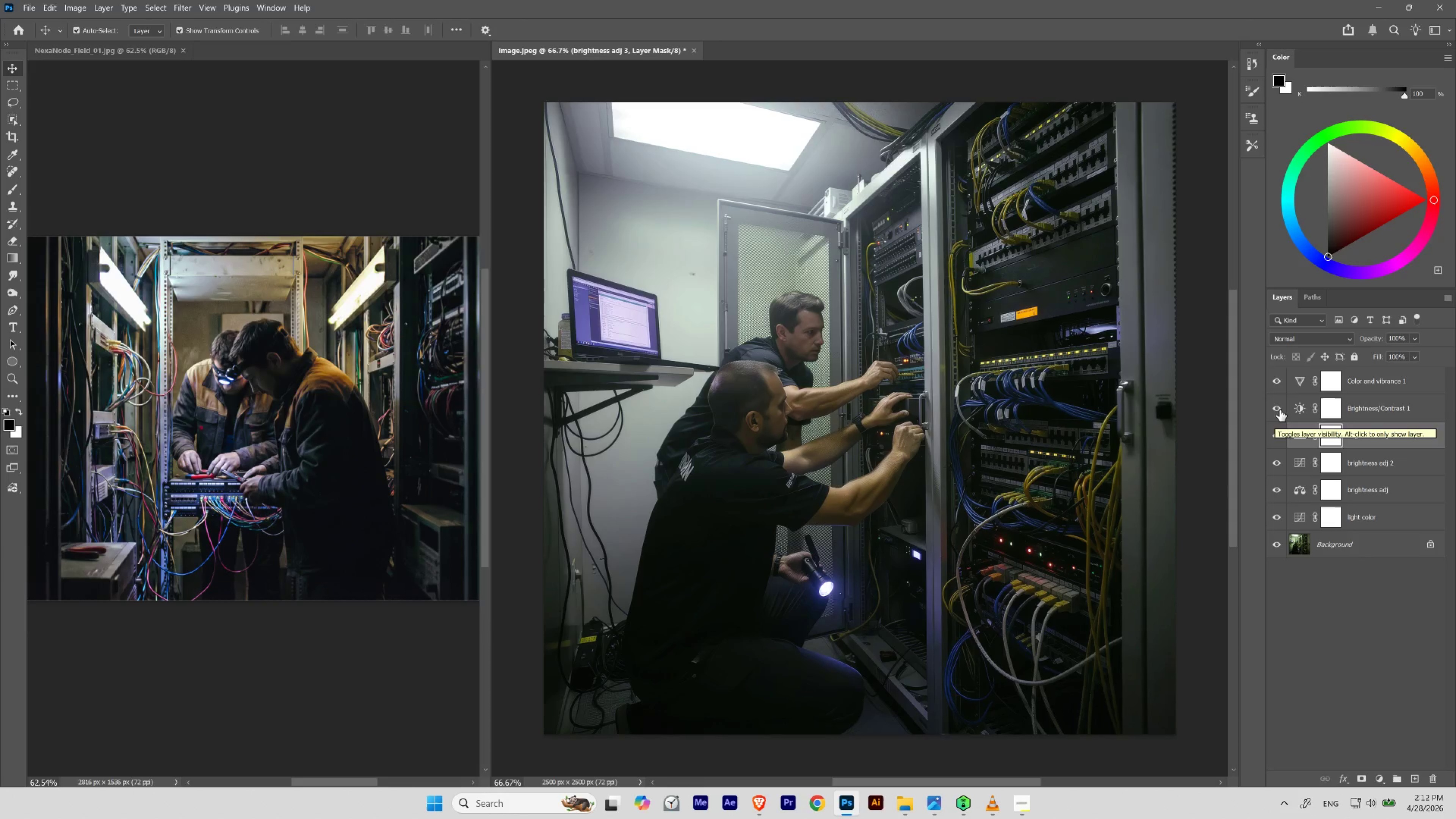 
double_click([1280, 407])
 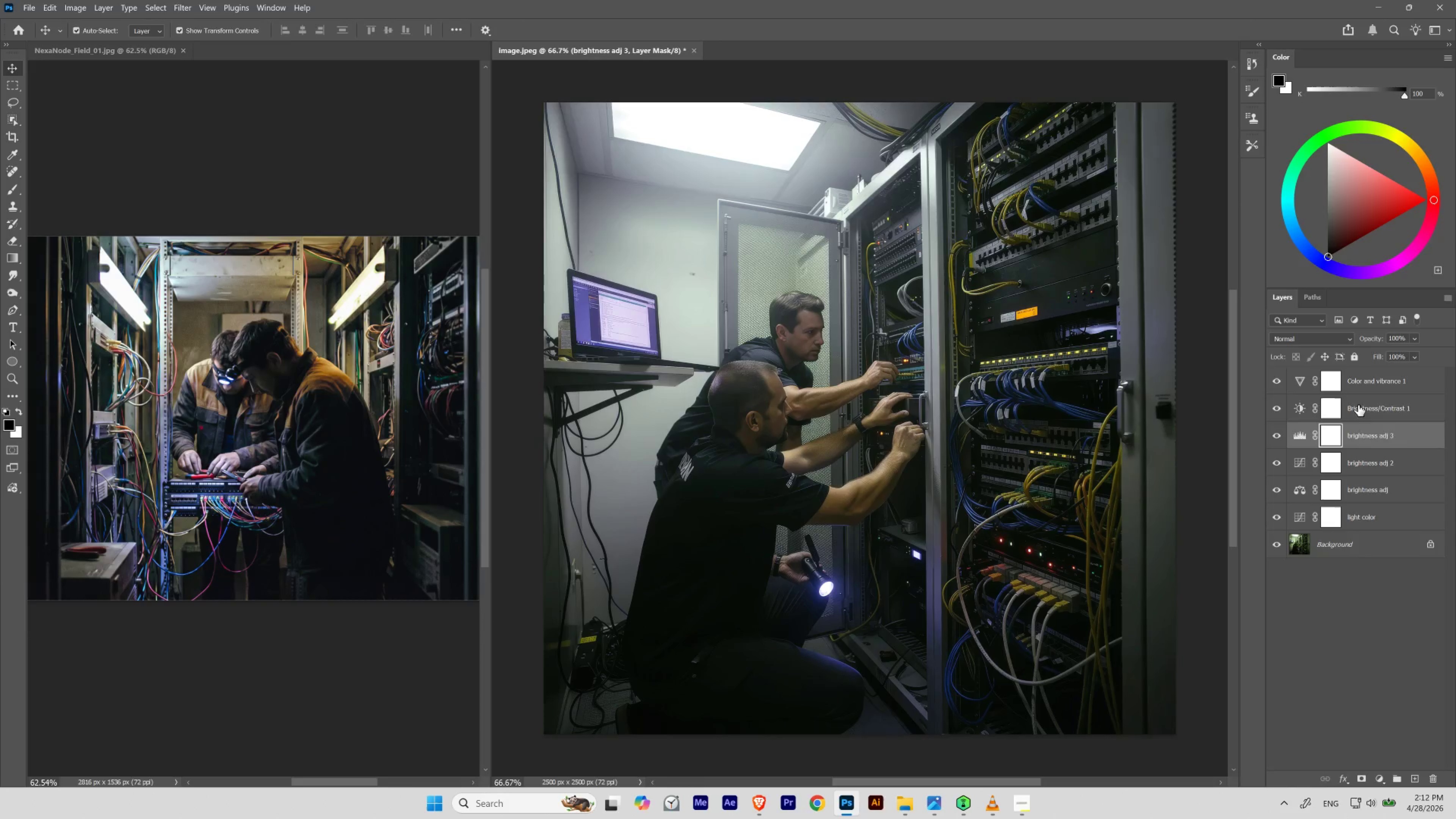 
double_click([1360, 404])
 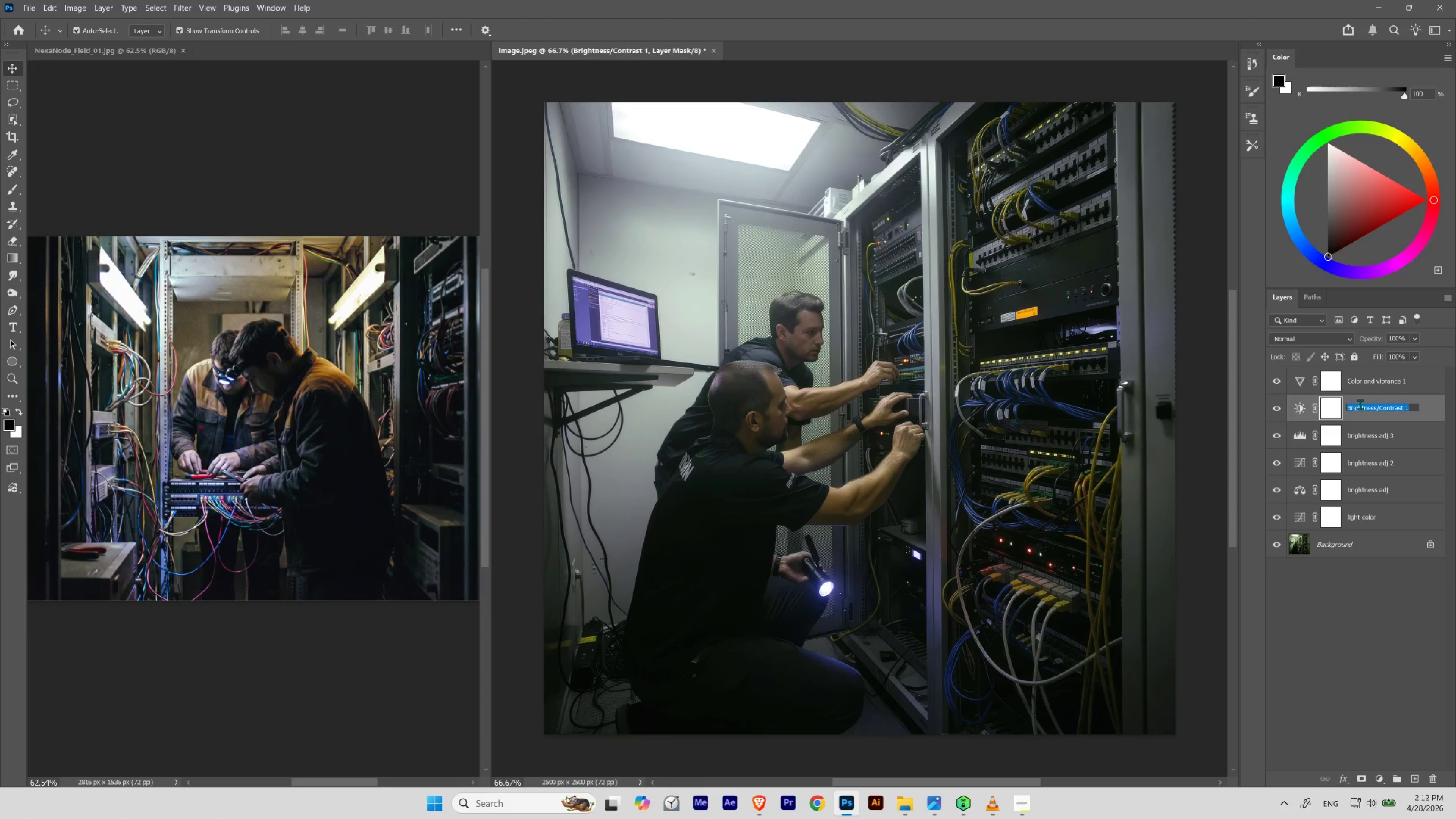 
key(Control+V)
 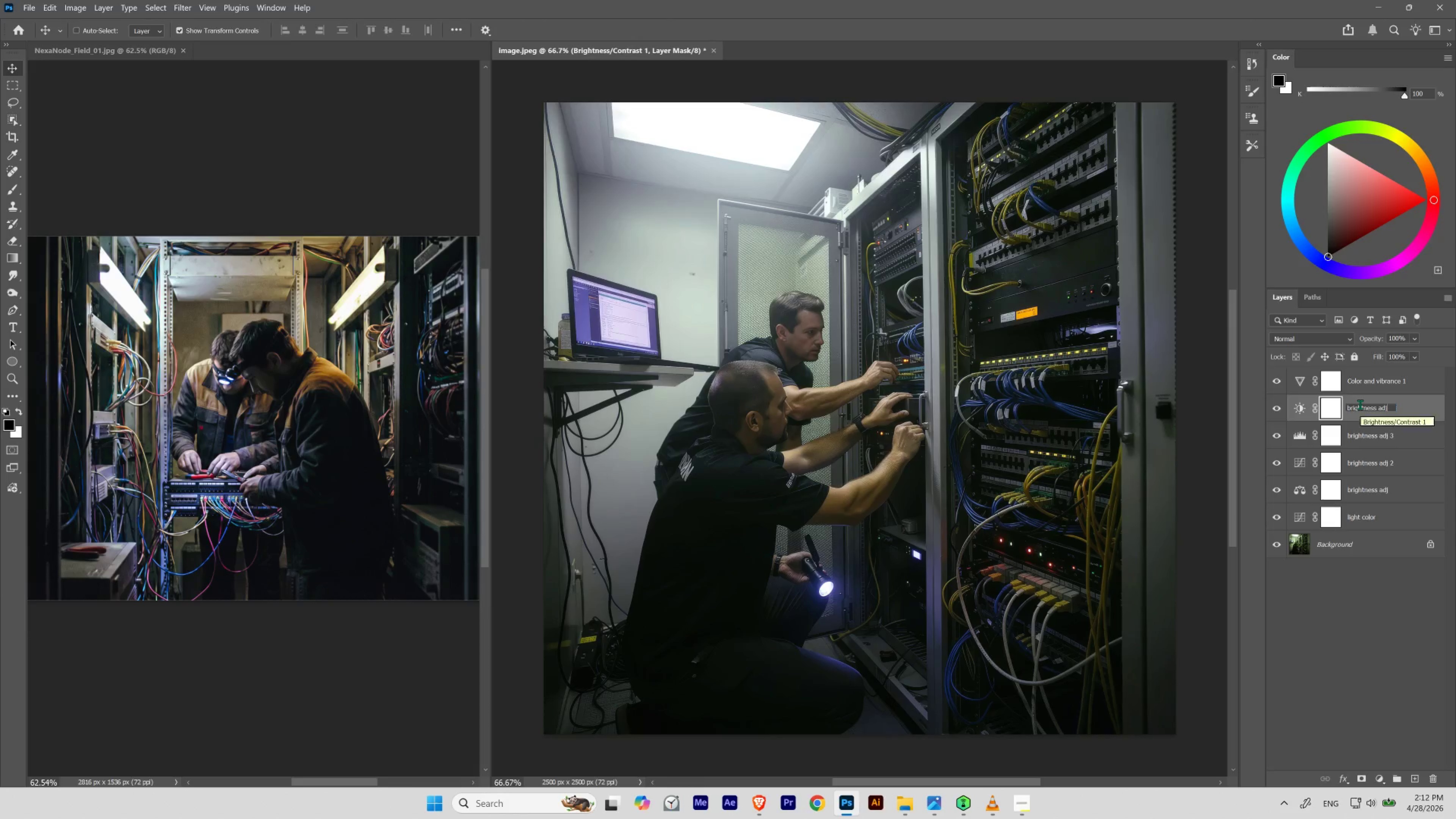 
key(Space)
 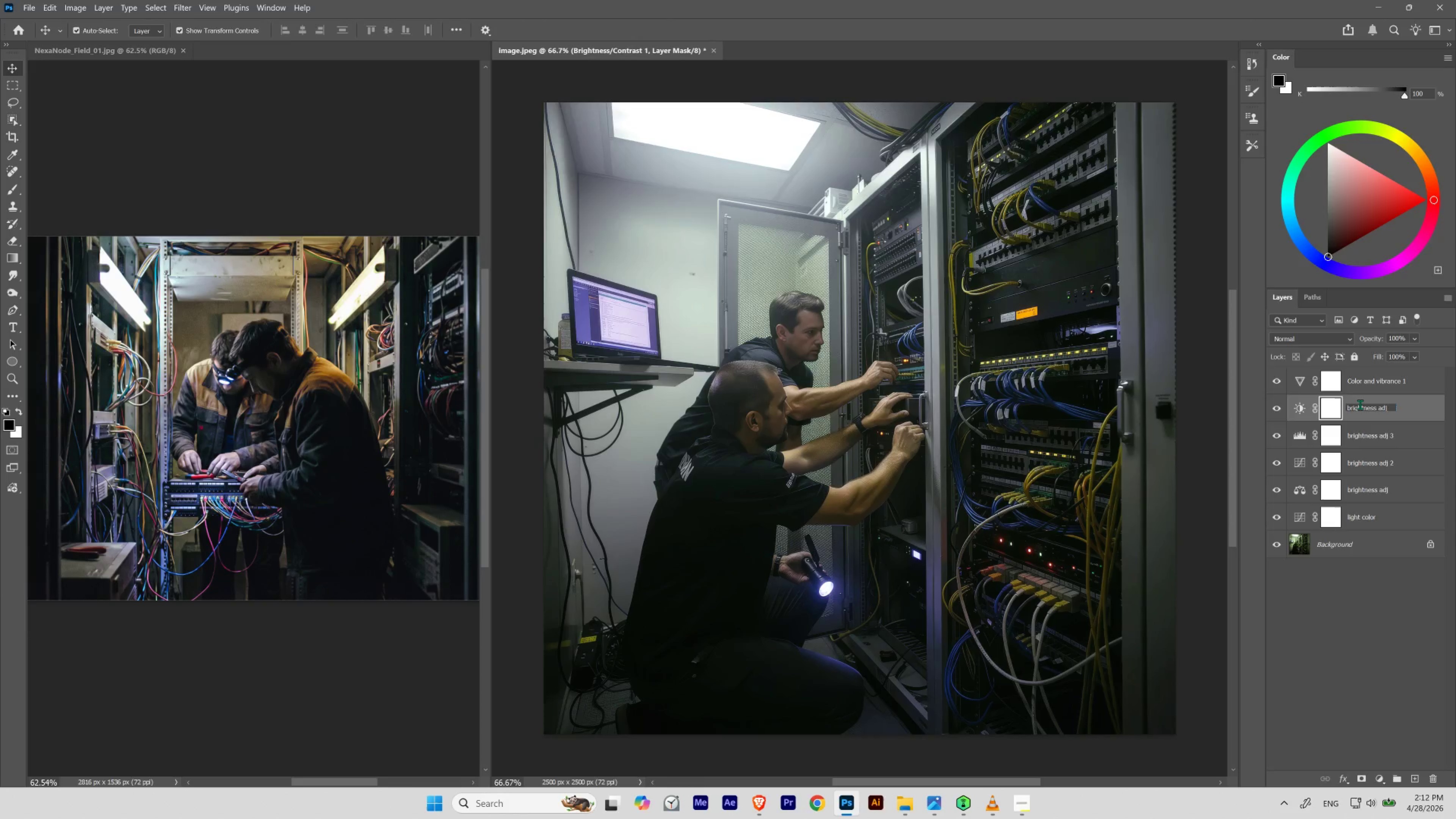 
key(4)
 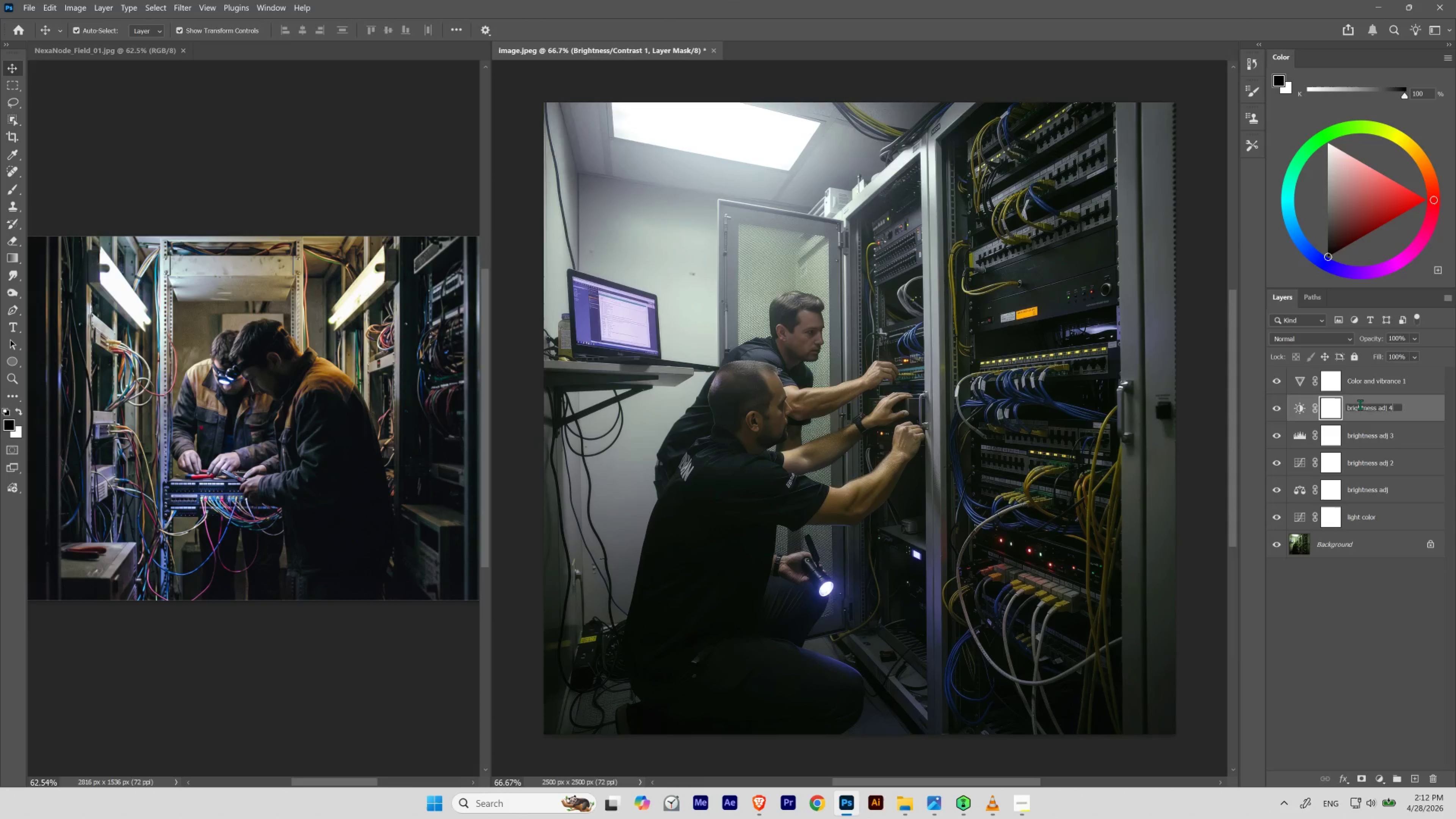 
key(Enter)
 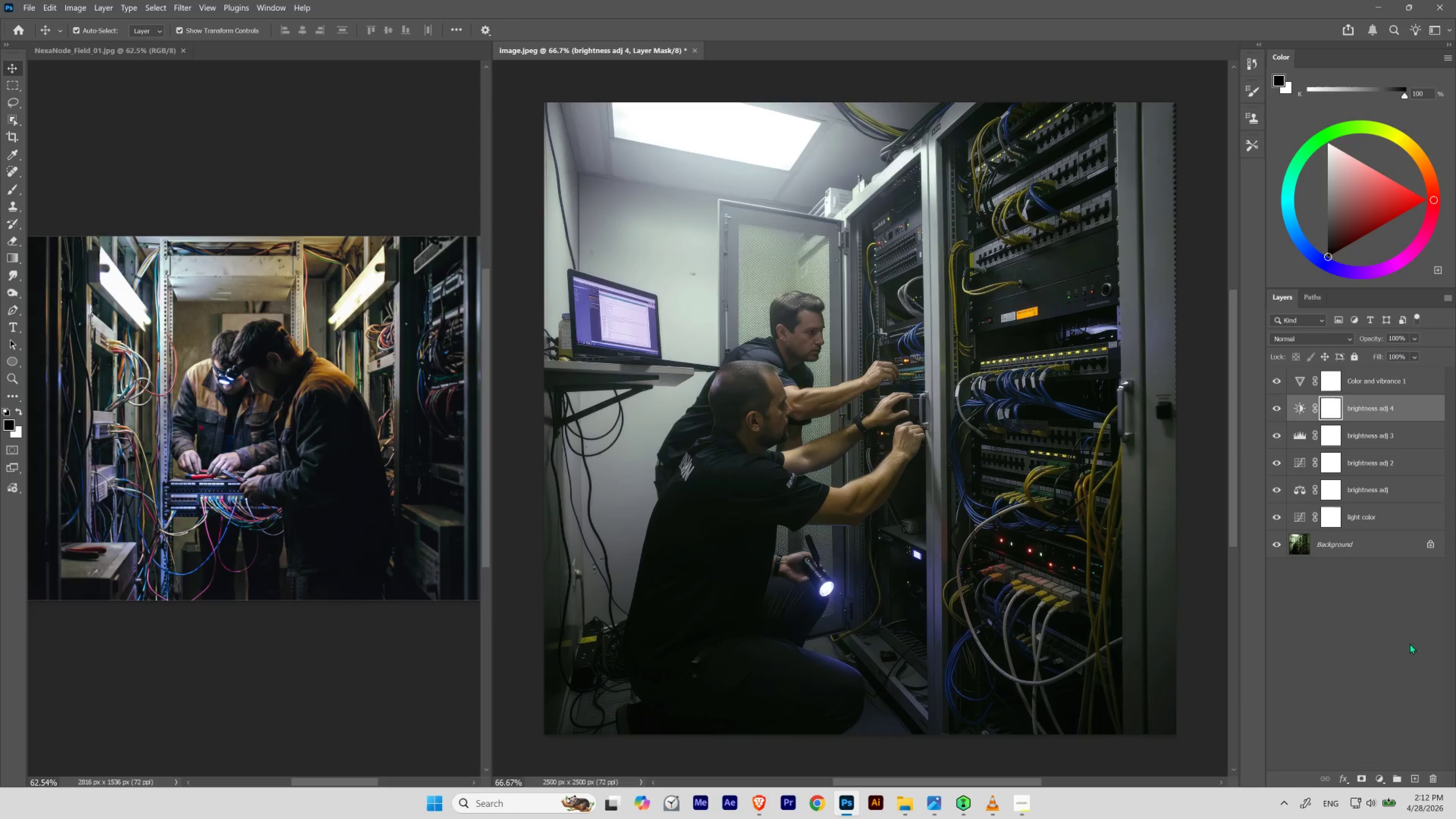 
left_click([1353, 388])
 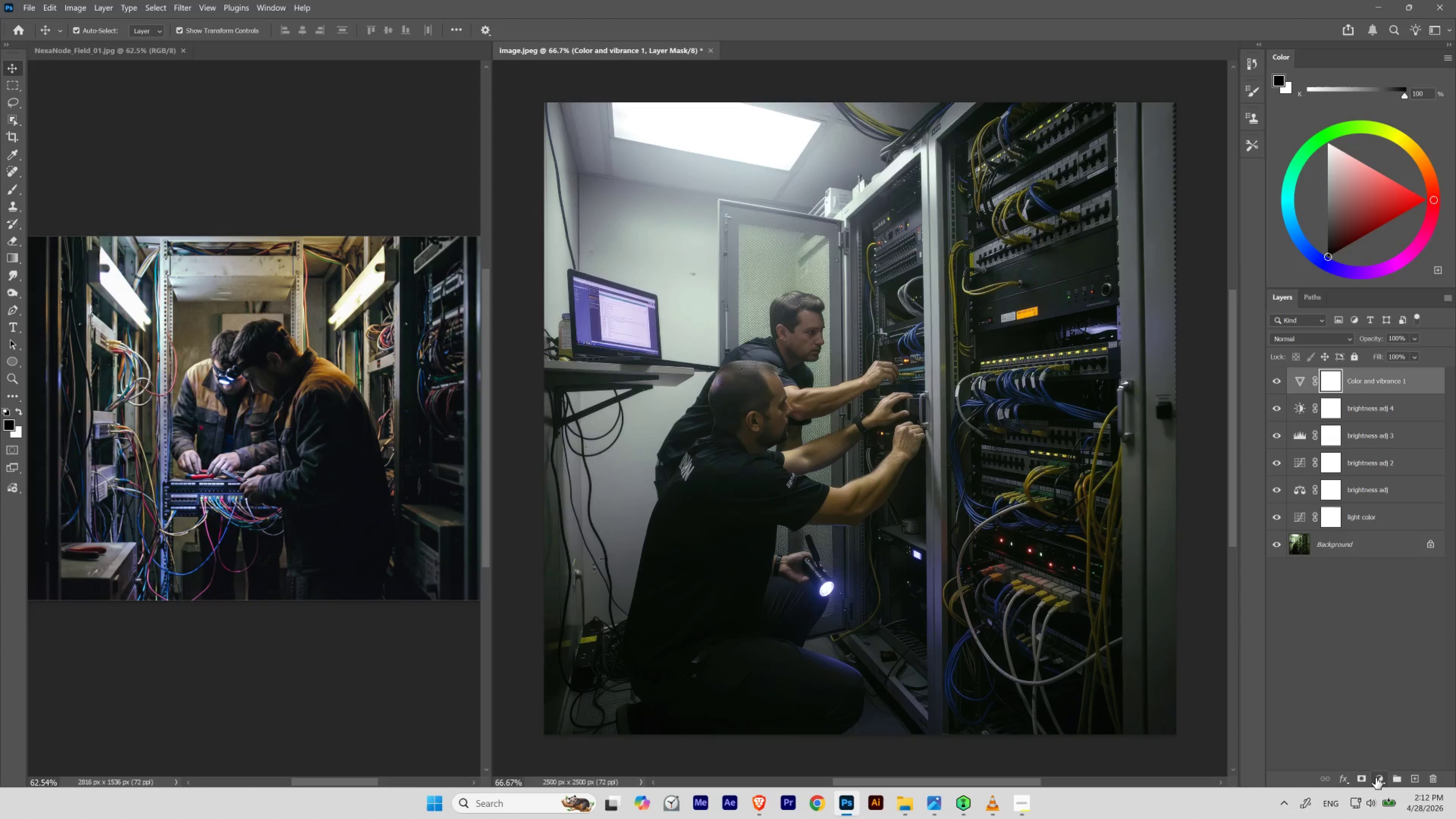 
left_click([1376, 778])
 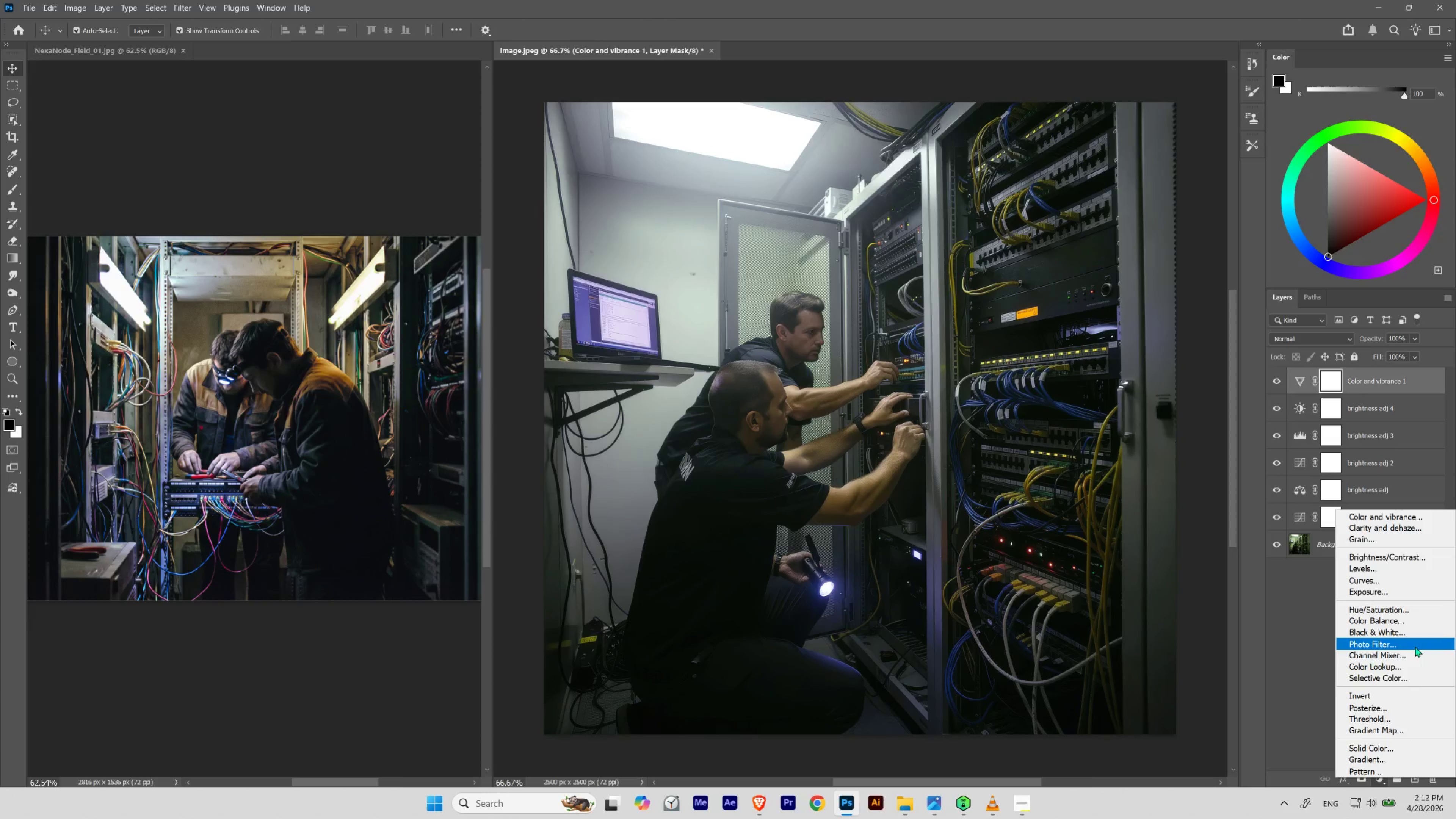 
wait(13.61)
 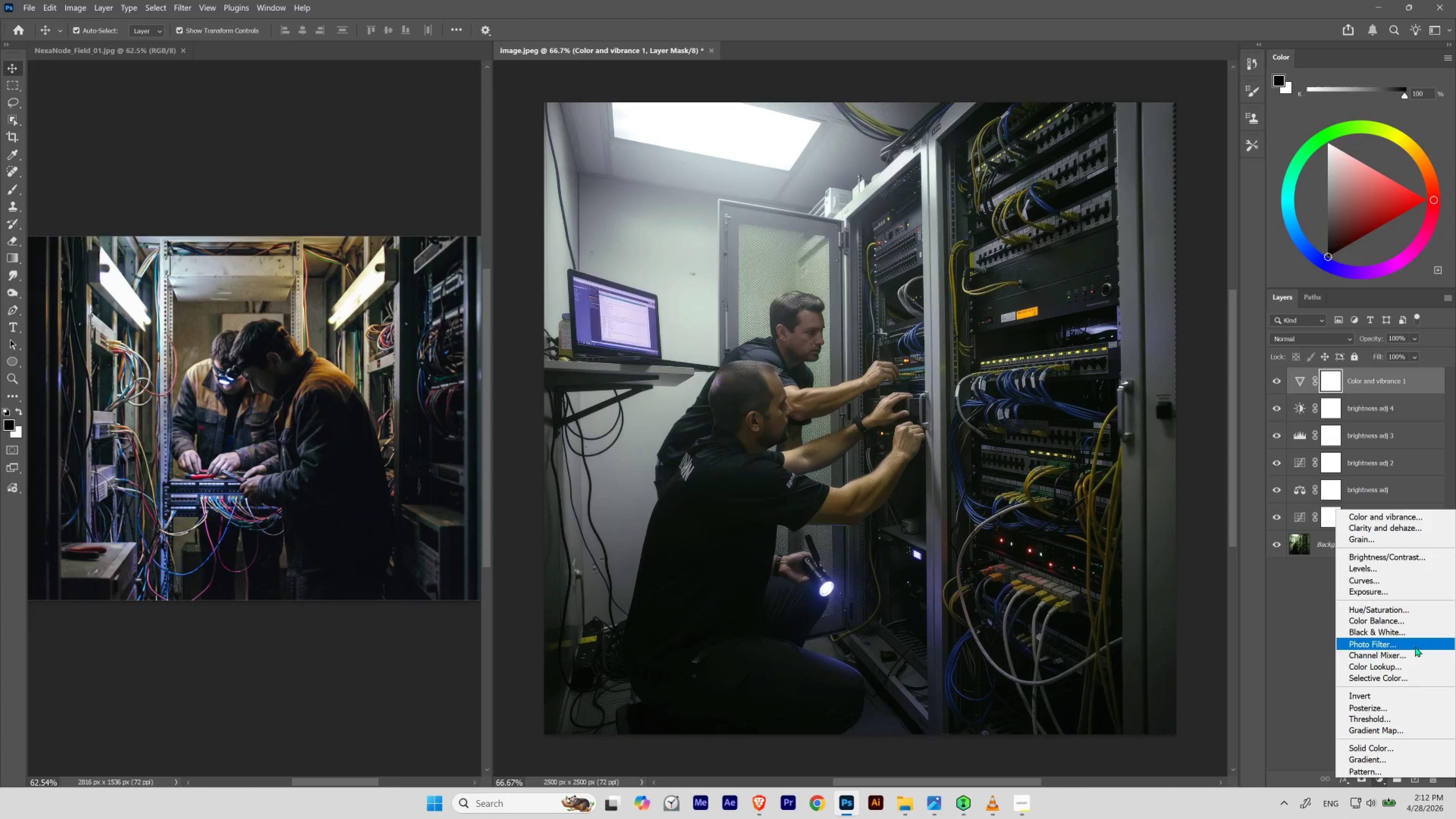 
left_click([1319, 612])
 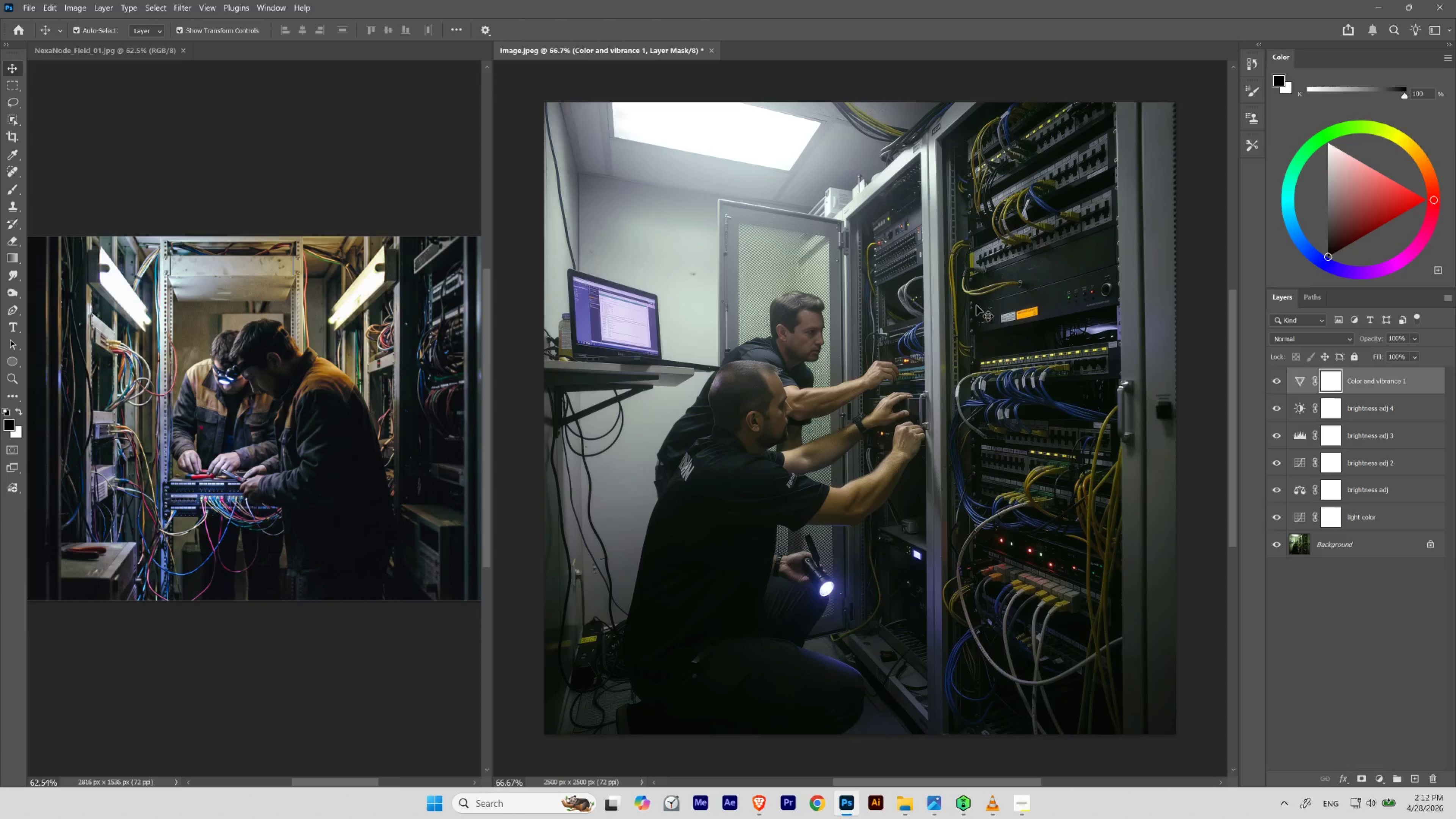 
wait(8.79)
 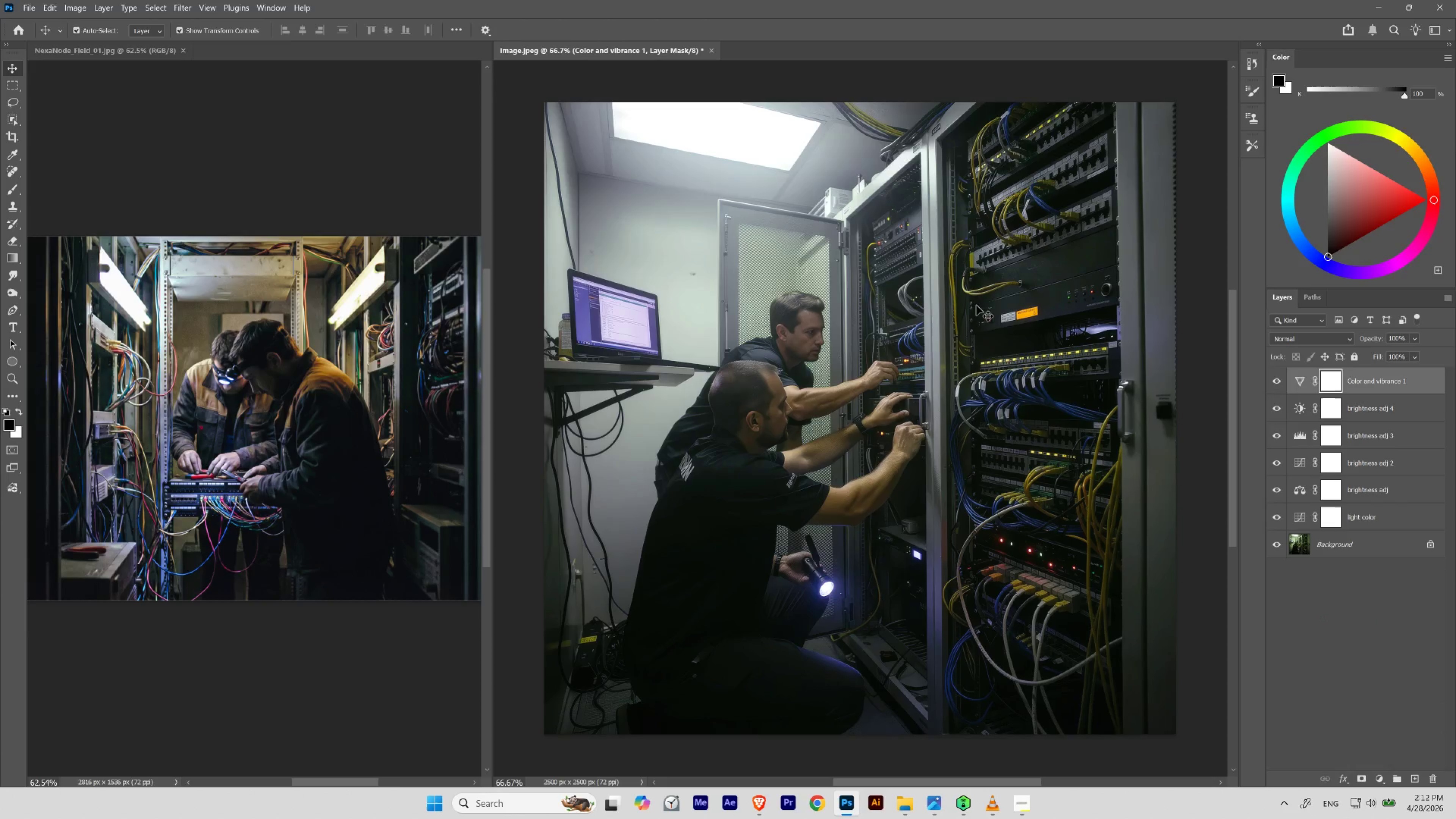 
left_click([1379, 782])
 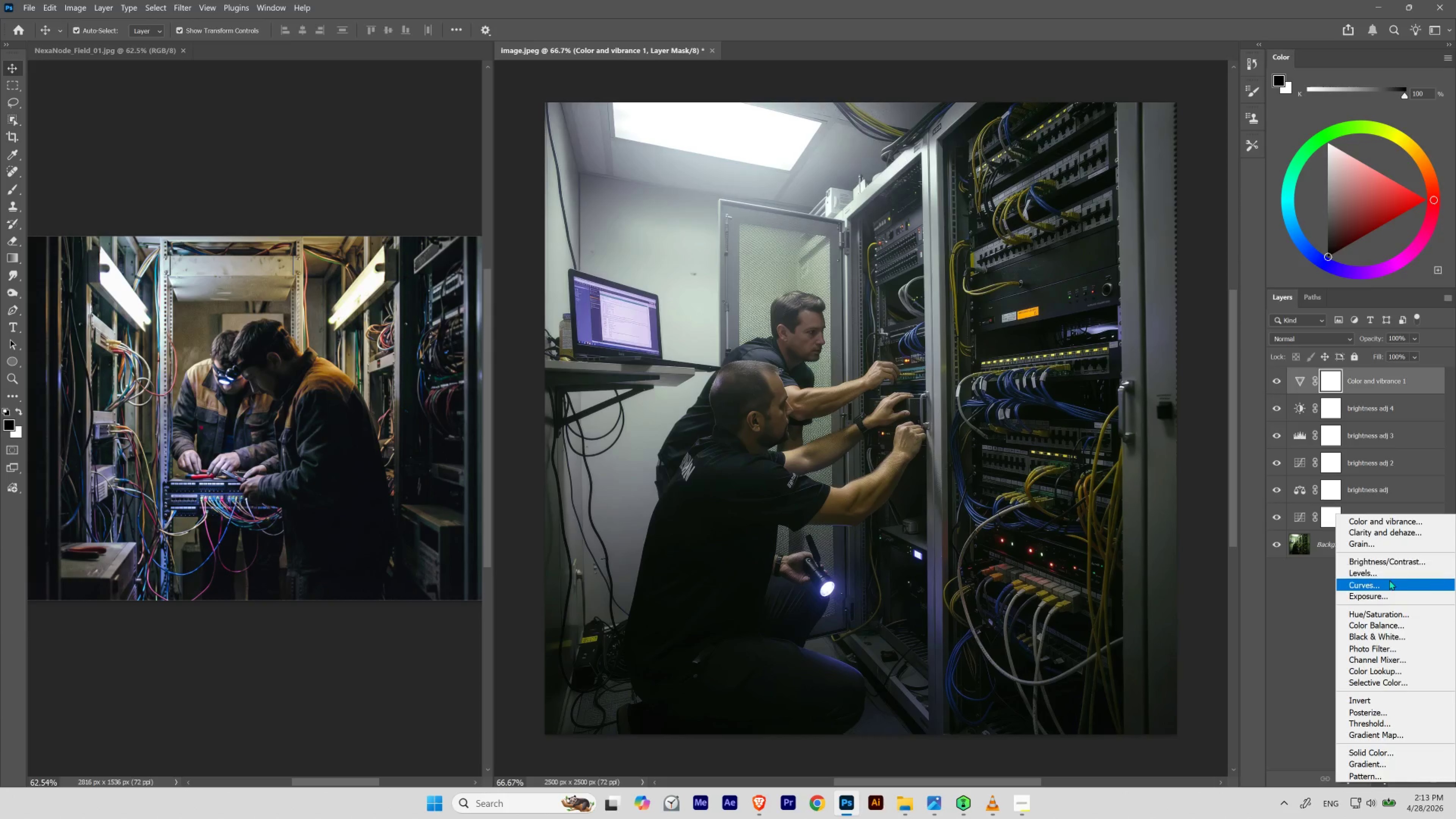 
left_click([1387, 582])
 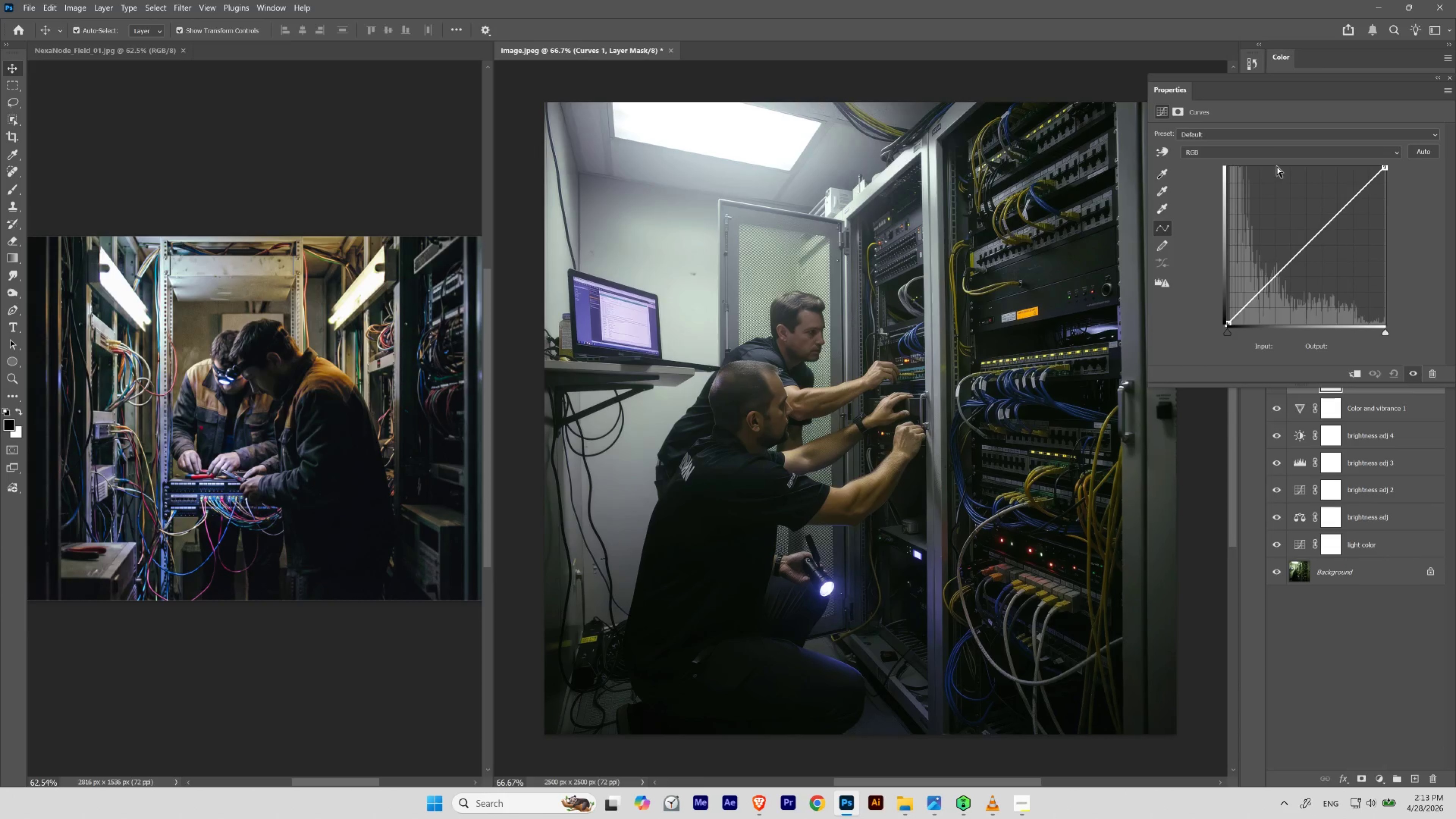 
left_click([1264, 153])
 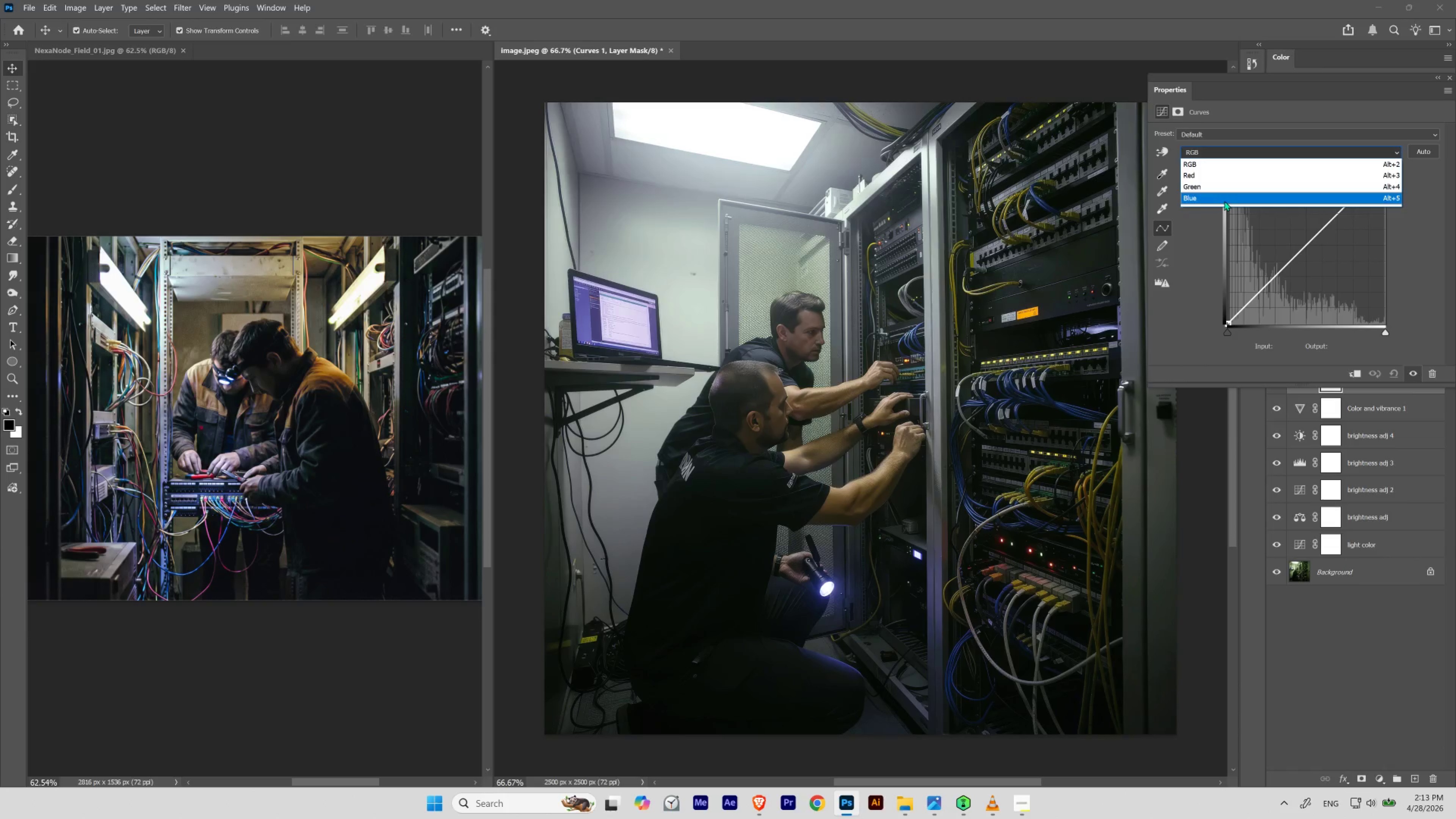 
left_click([1224, 200])
 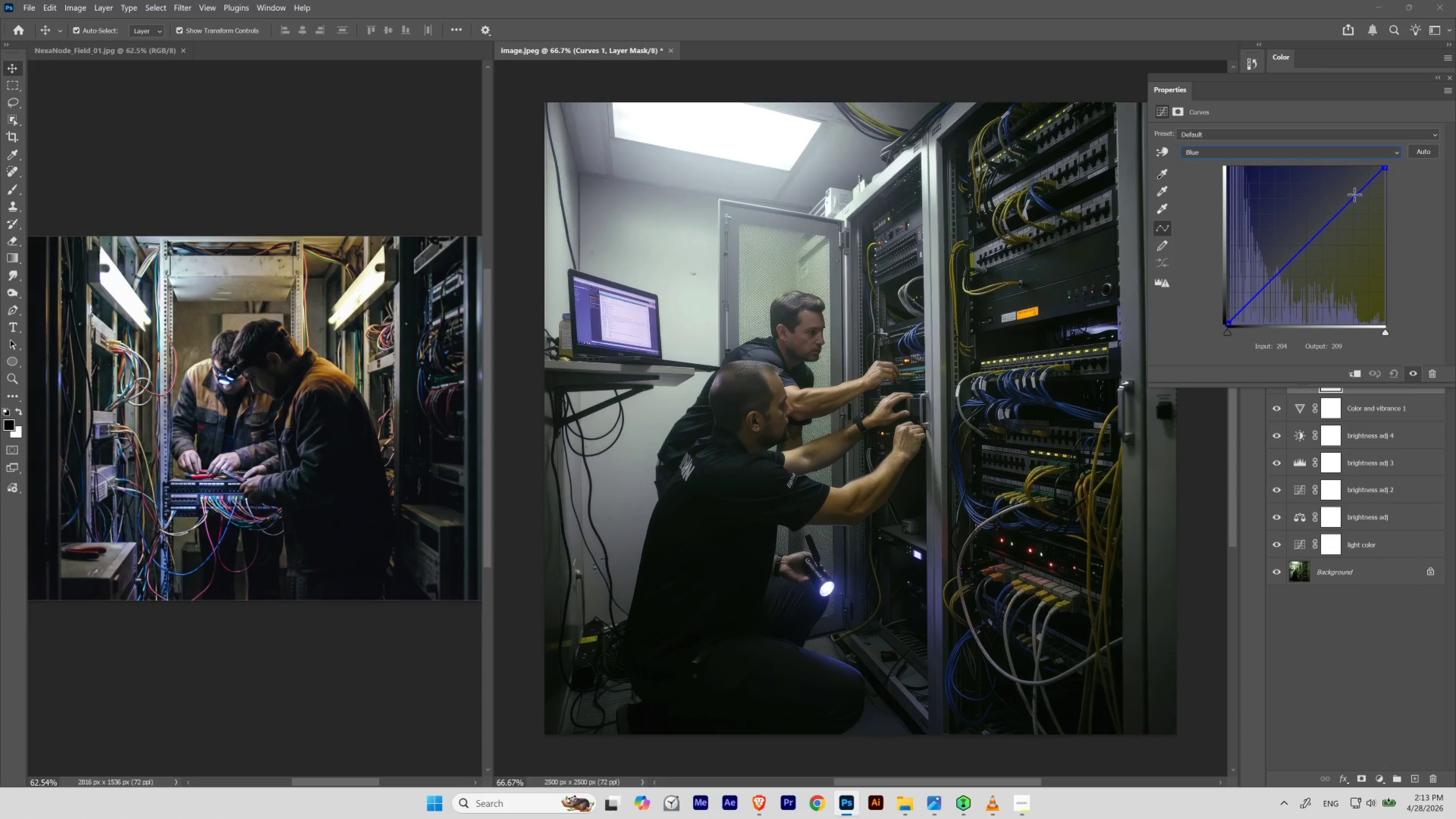 
left_click_drag(start_coordinate=[1354, 193], to_coordinate=[1365, 204])
 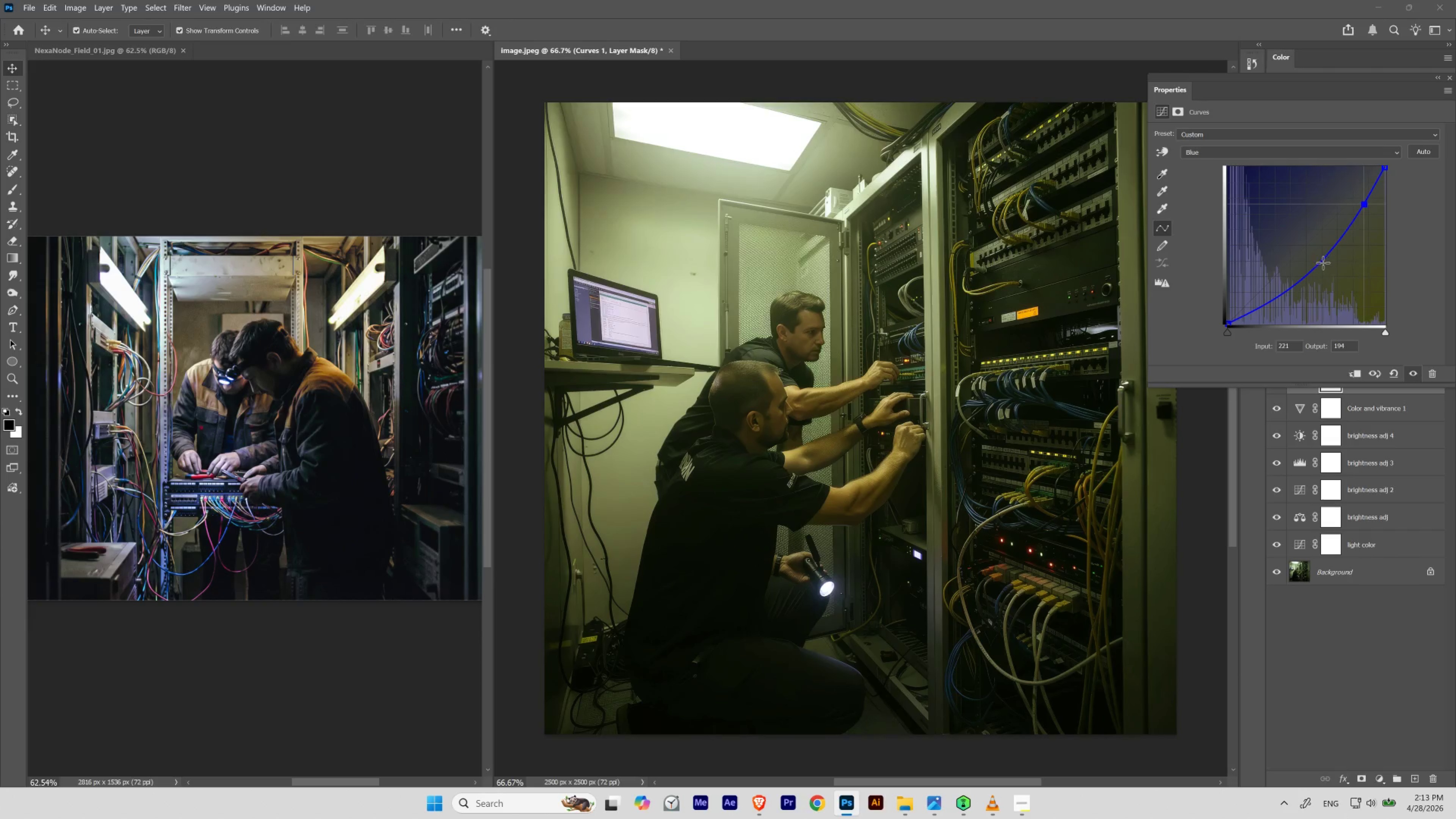 
left_click_drag(start_coordinate=[1319, 263], to_coordinate=[1308, 246])
 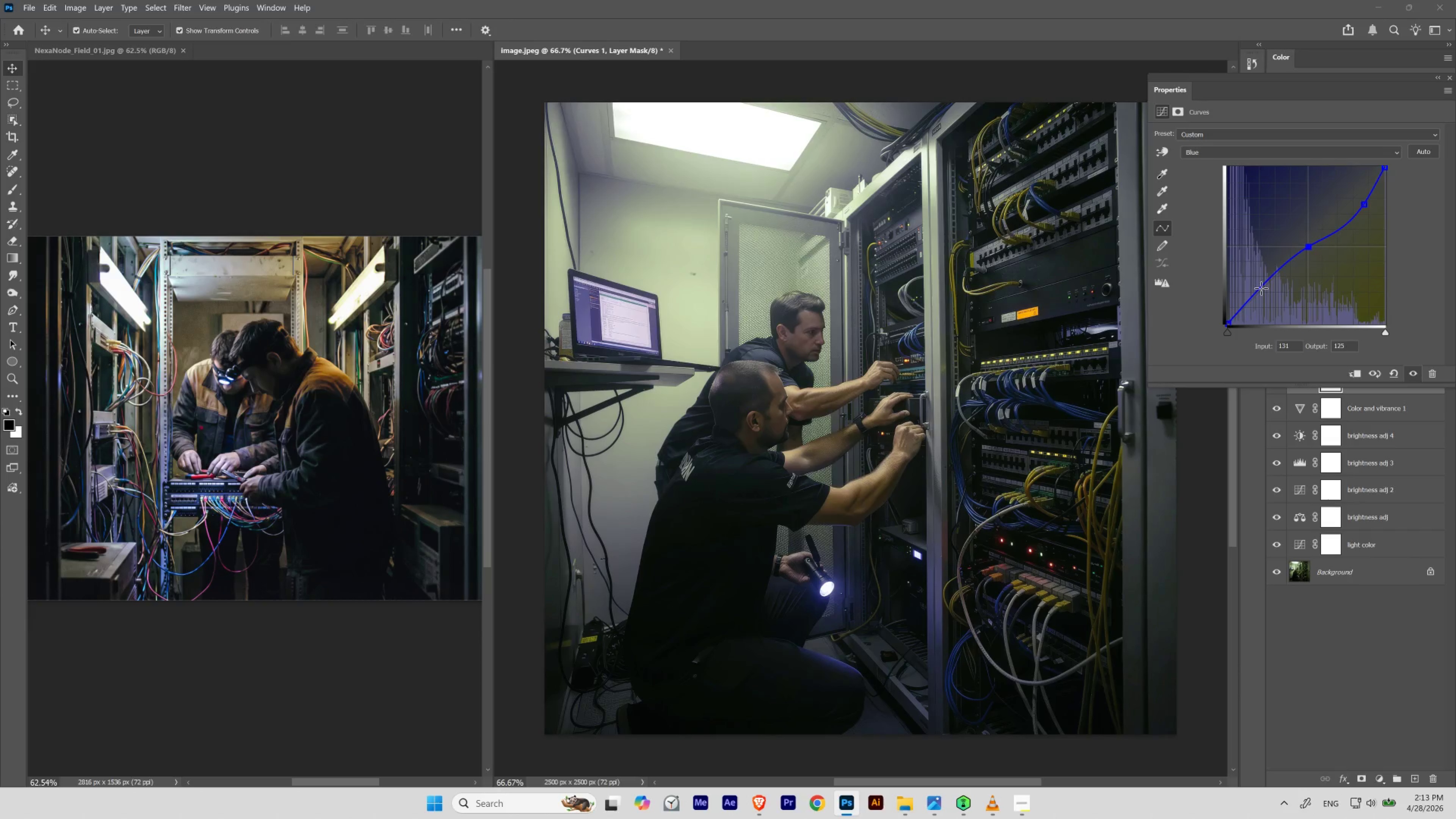 
left_click_drag(start_coordinate=[1261, 288], to_coordinate=[1260, 284])
 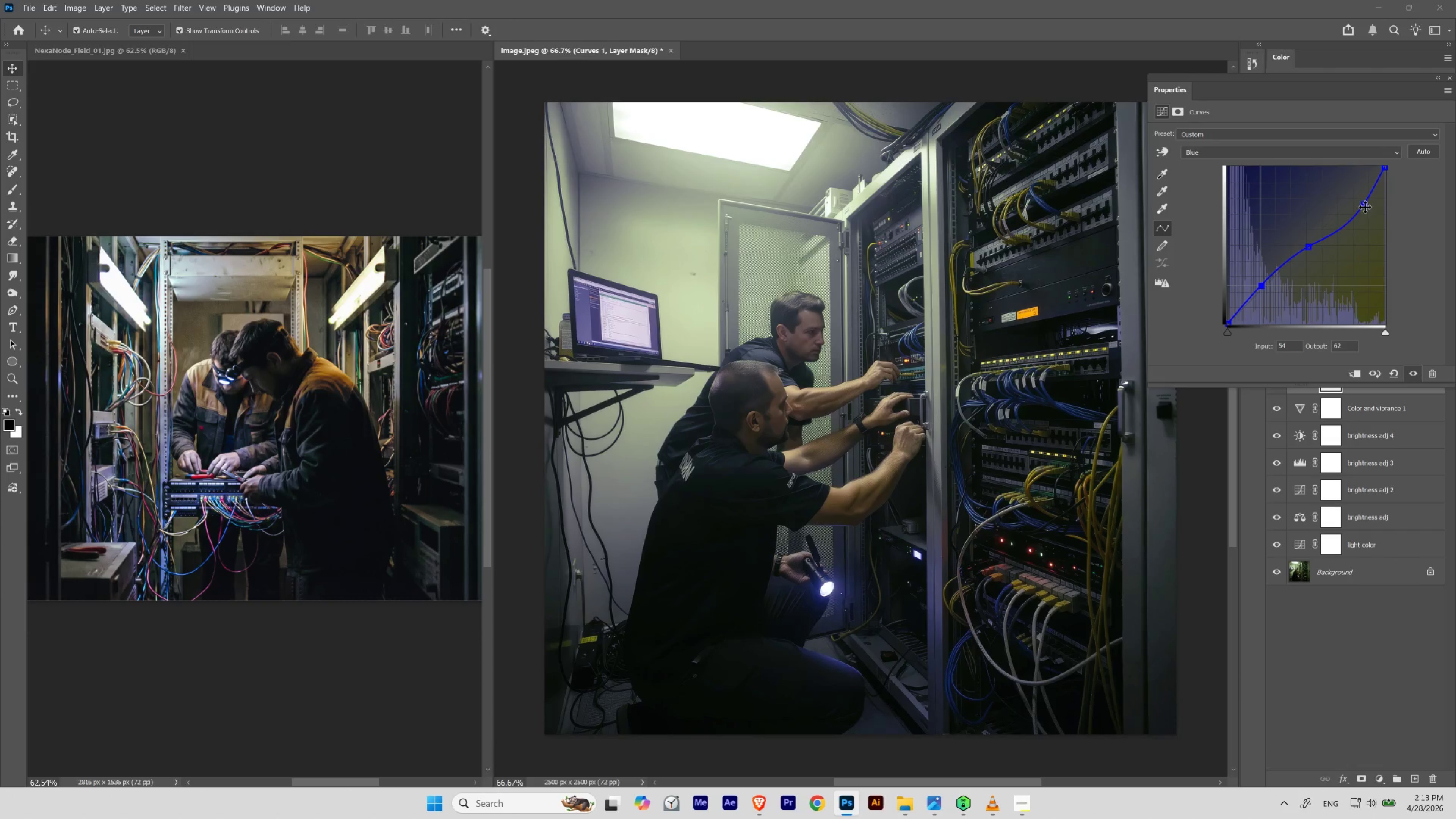 
left_click_drag(start_coordinate=[1364, 205], to_coordinate=[1369, 206])
 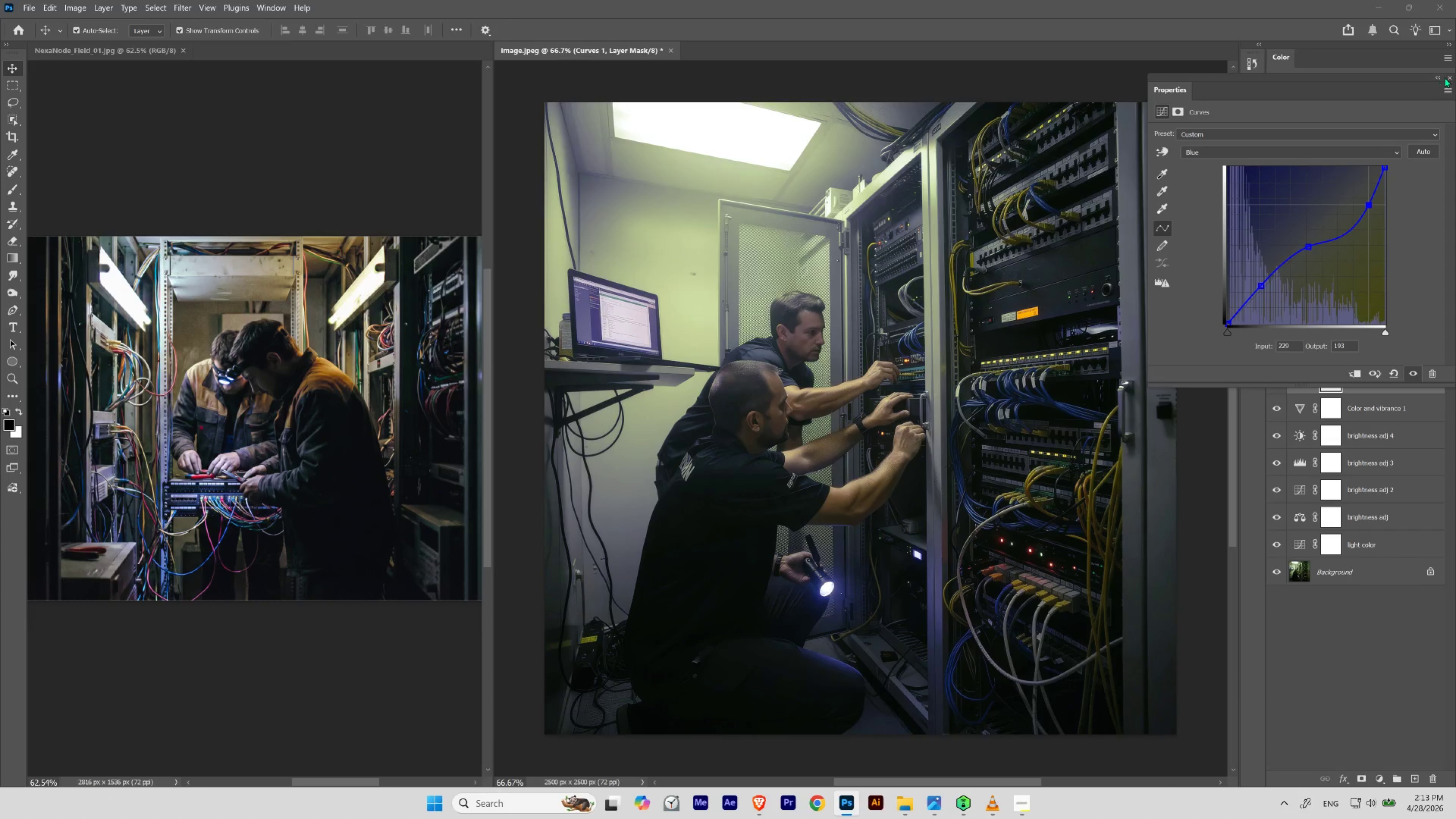 
left_click([1448, 78])
 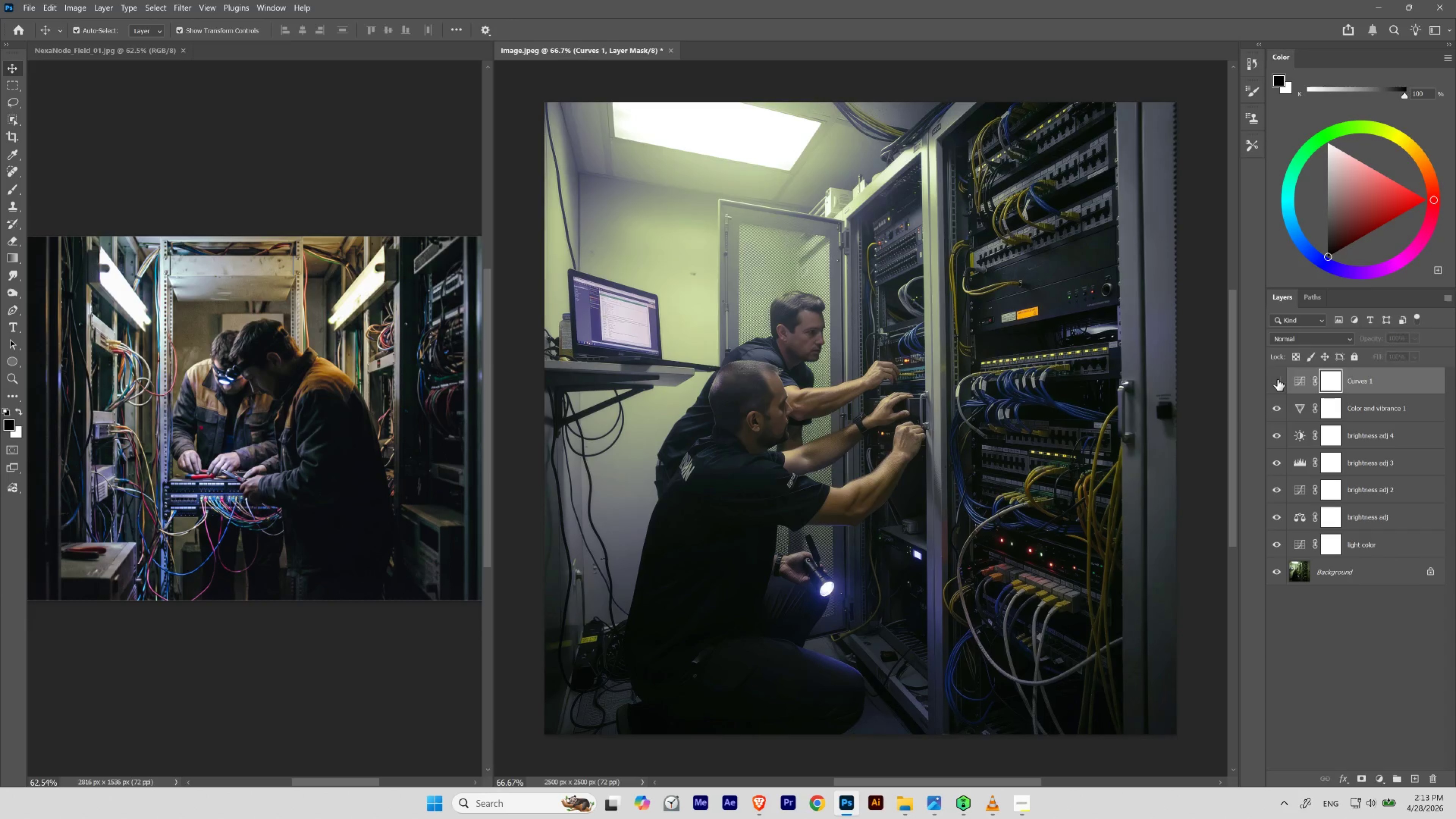 
double_click([1277, 379])
 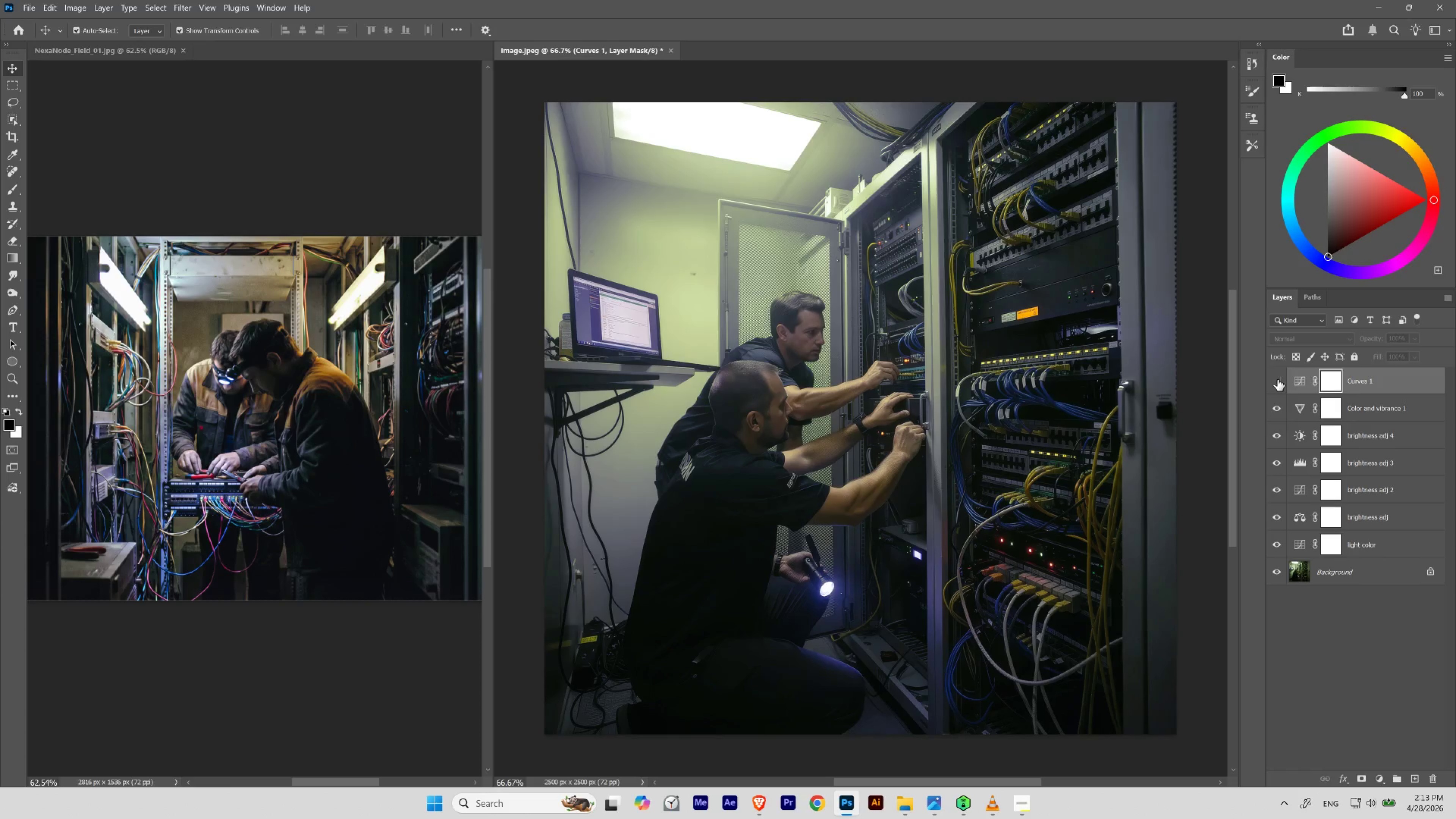 
double_click([1277, 379])
 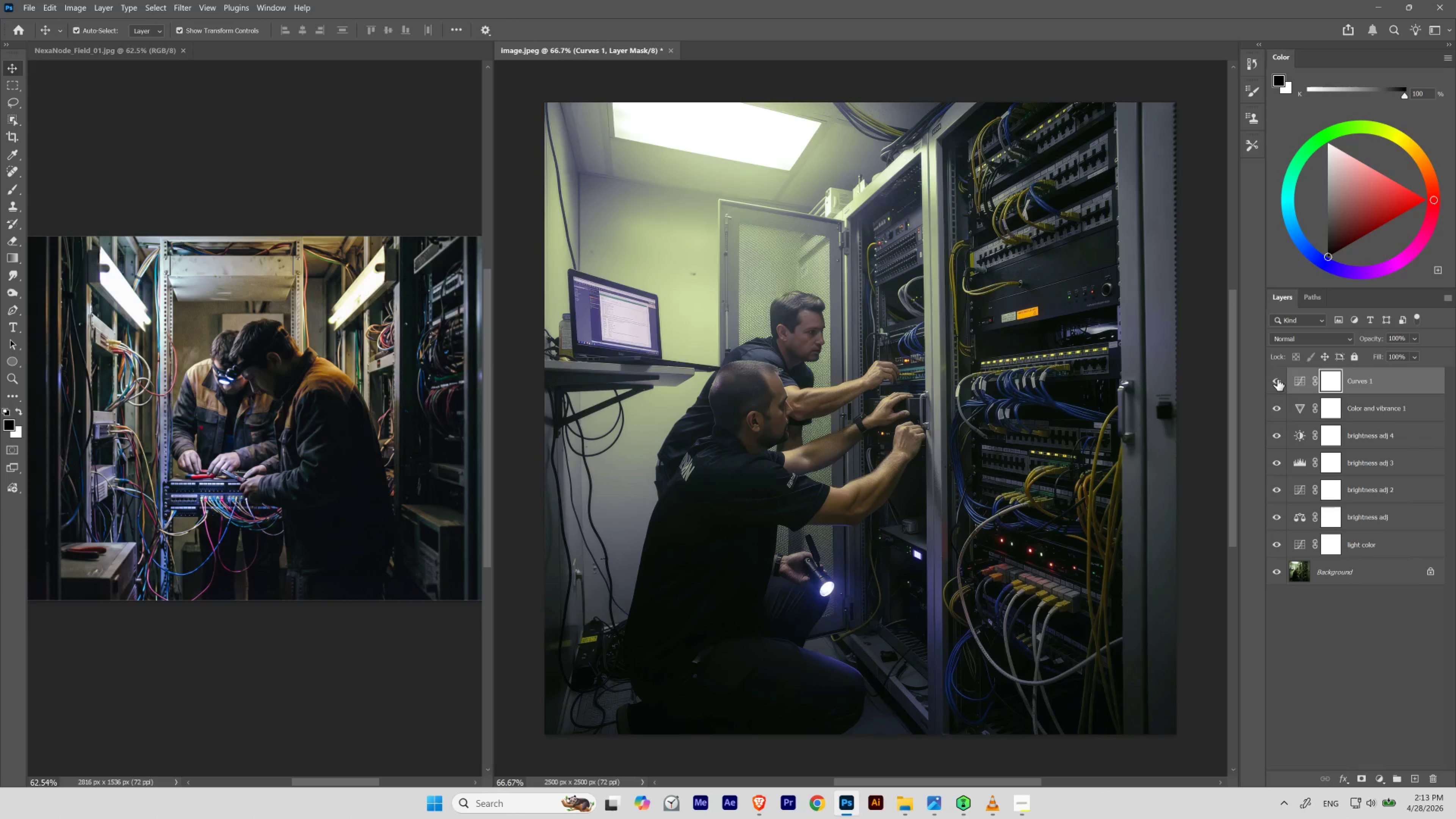 
left_click([1277, 379])
 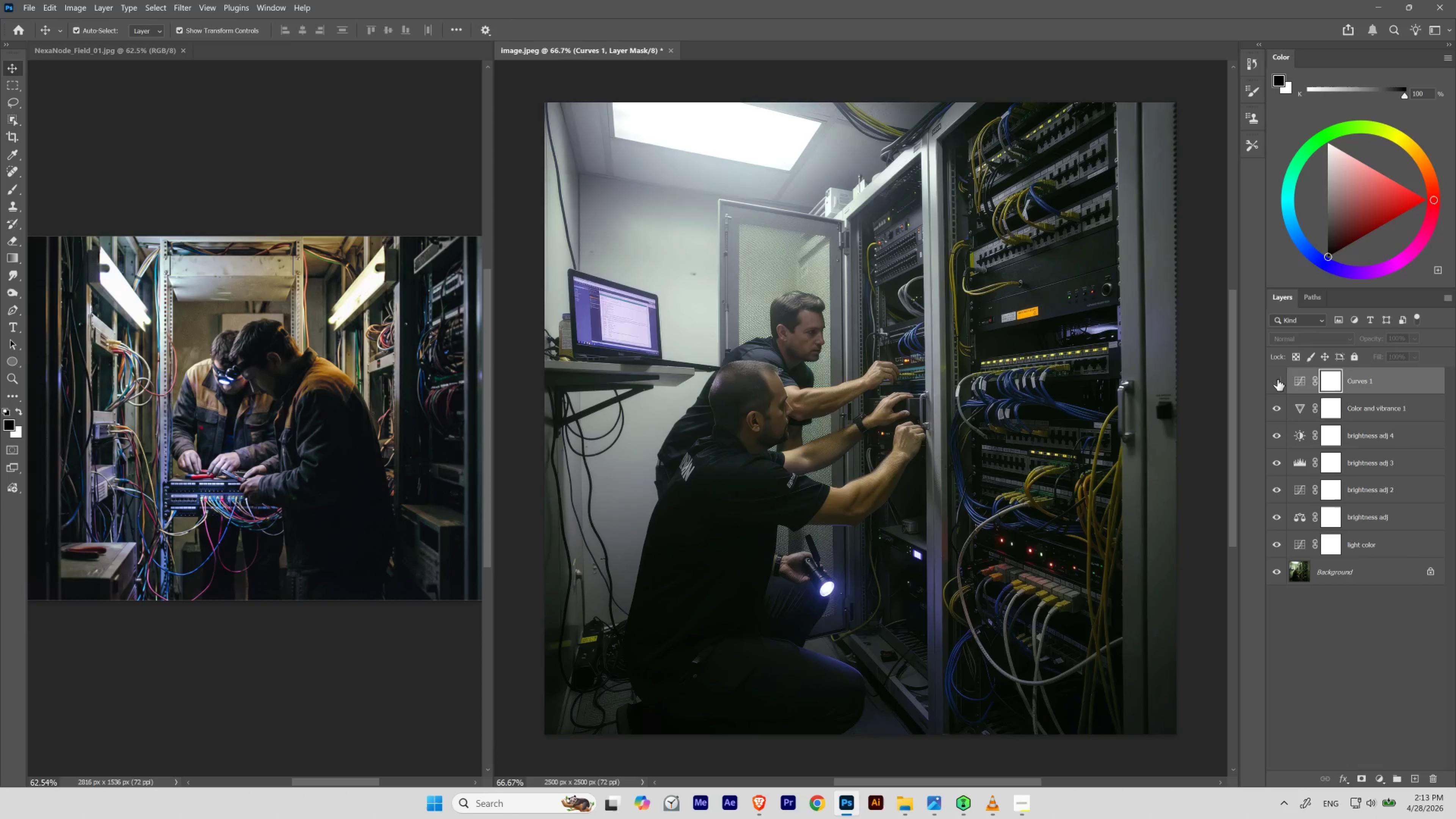 
left_click([1277, 379])
 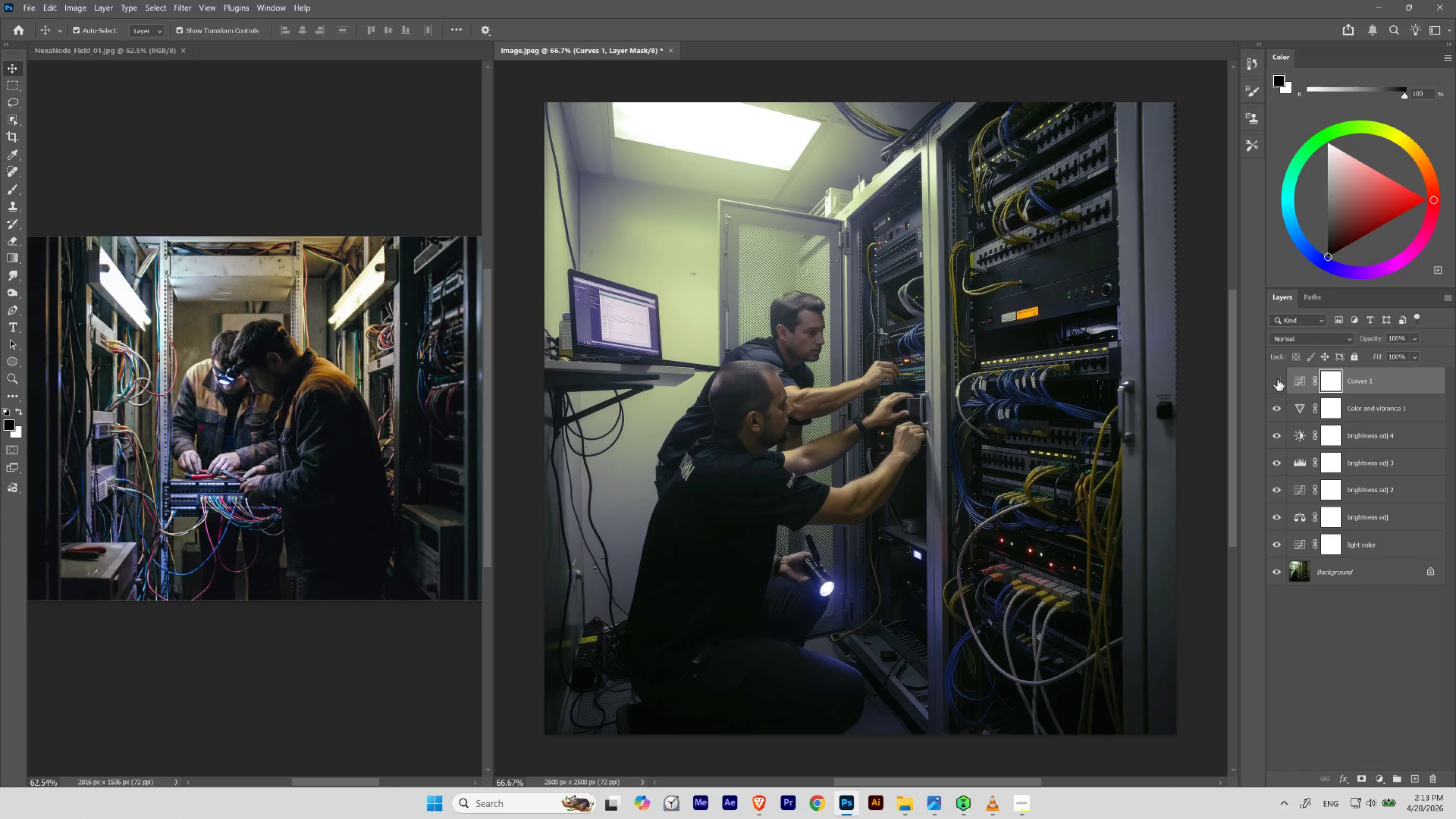 
double_click([1277, 379])
 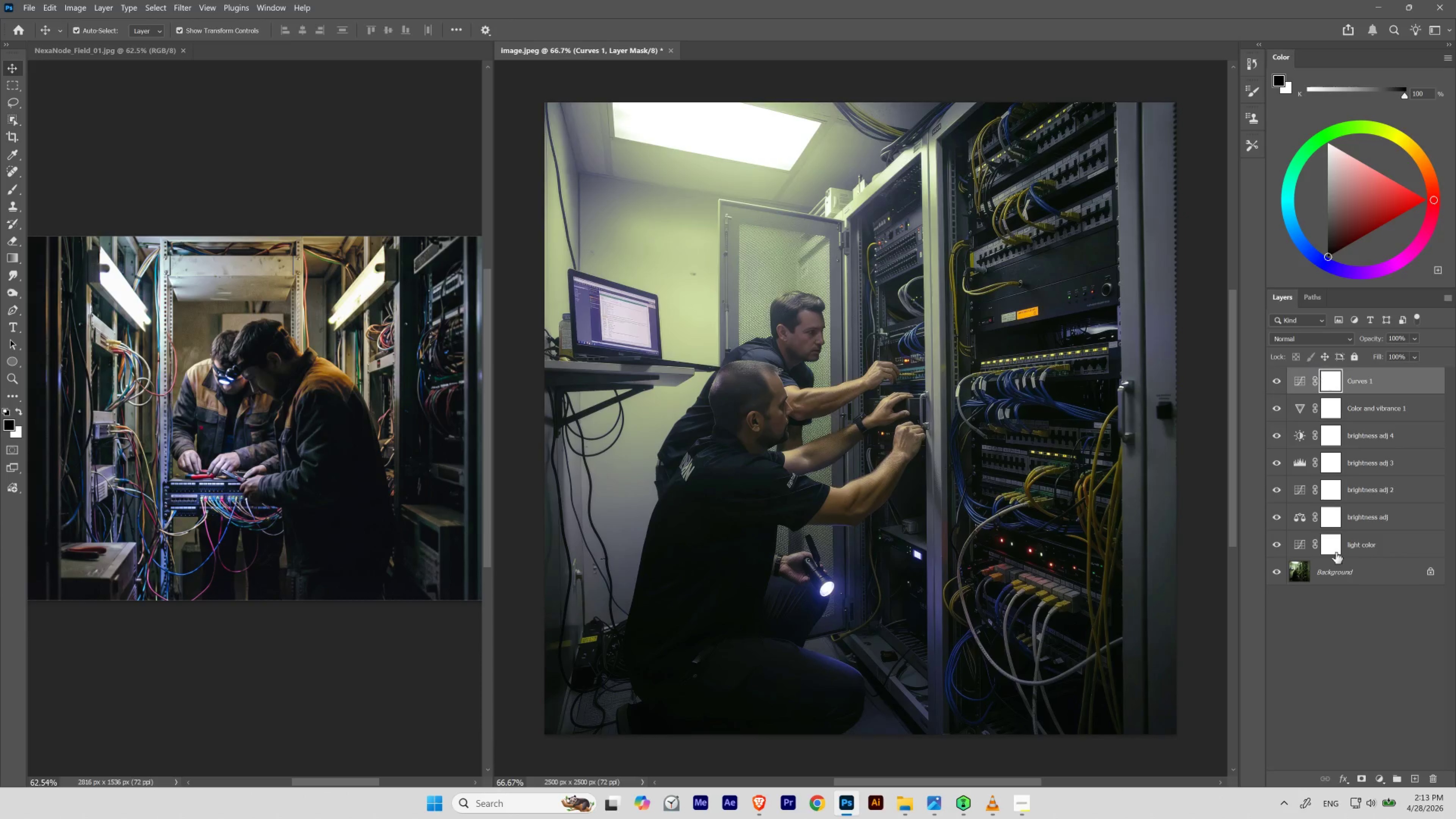 
left_click([1377, 778])
 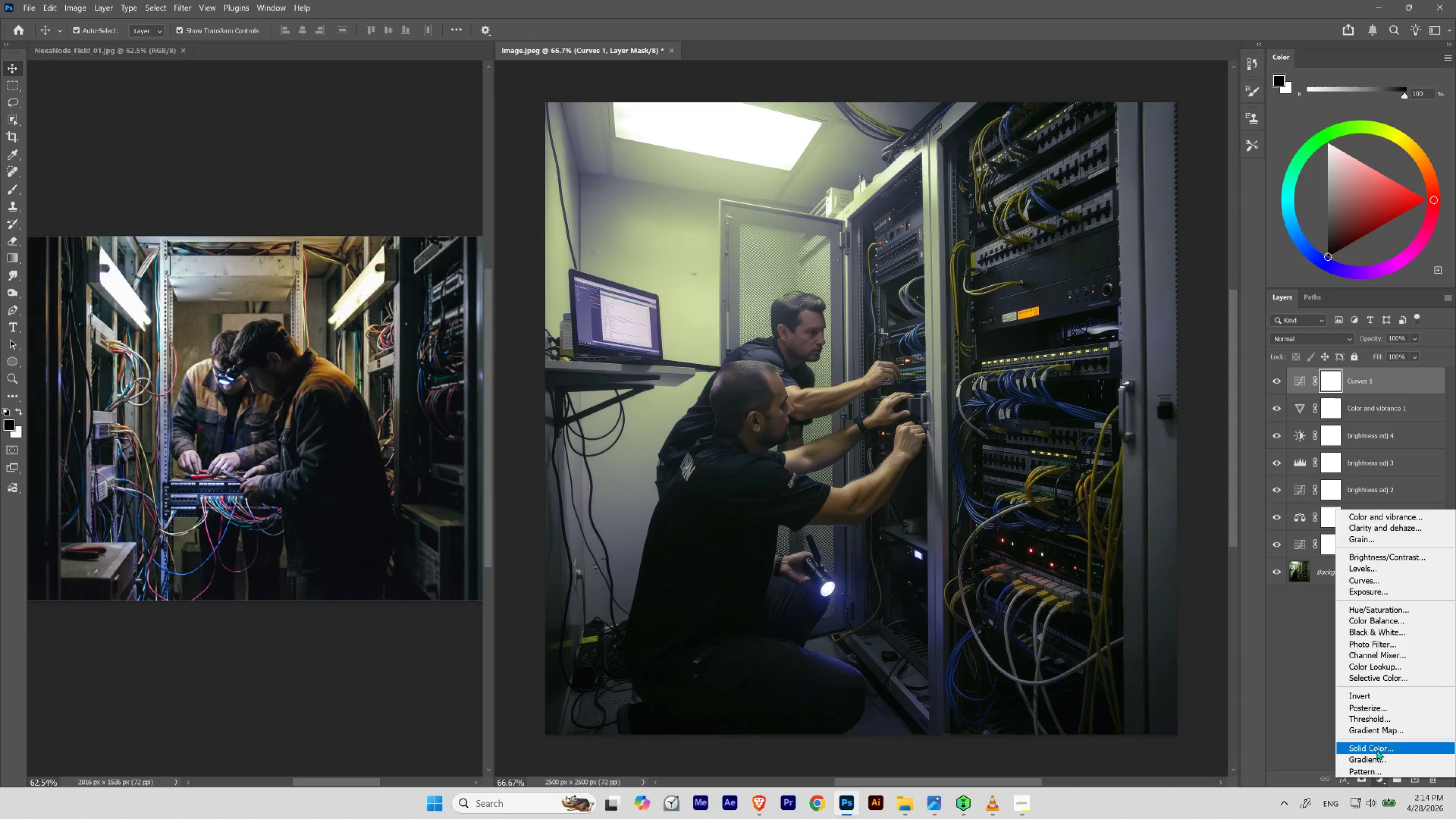 
left_click([1364, 680])
 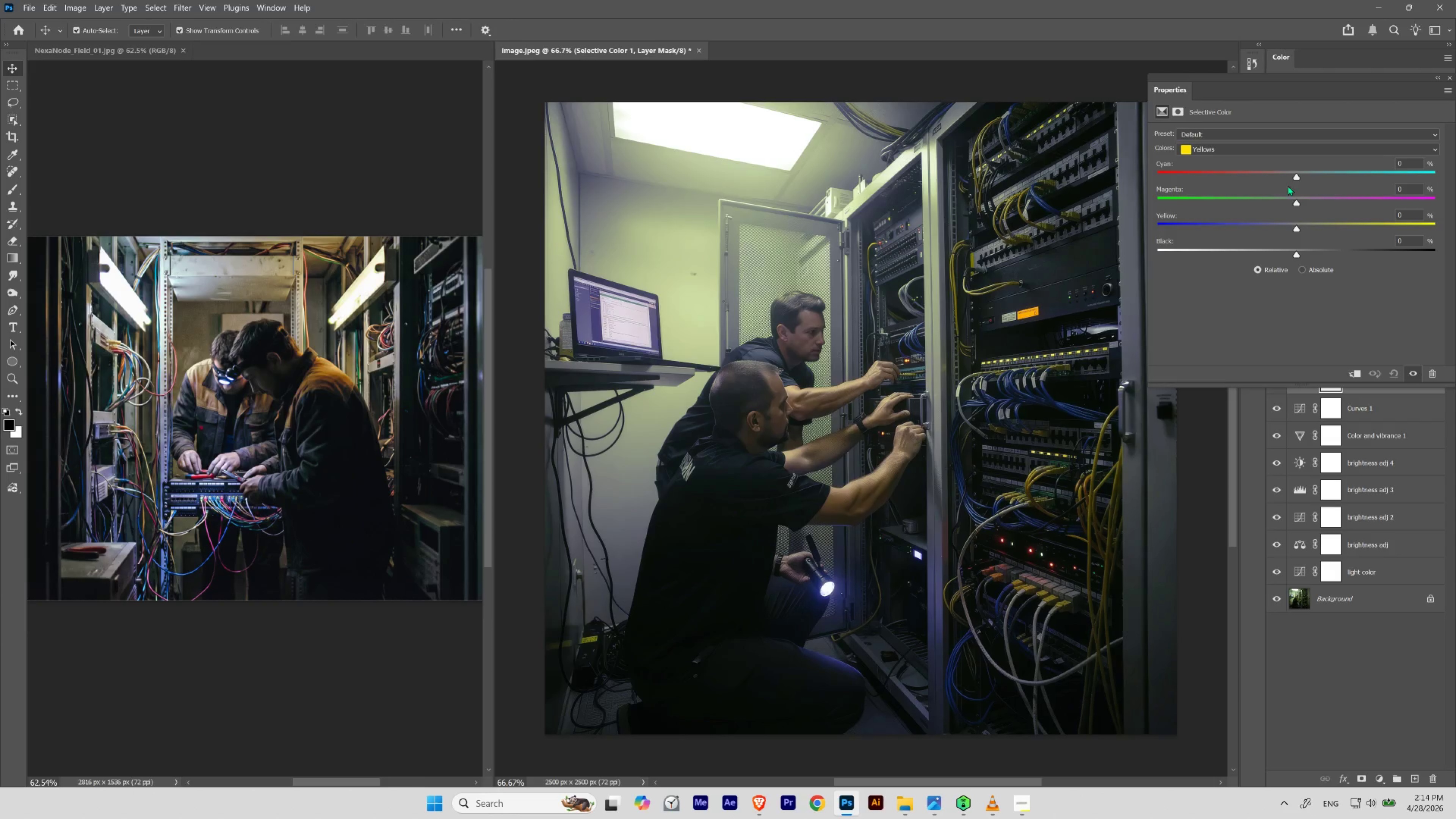 
left_click_drag(start_coordinate=[1296, 178], to_coordinate=[1254, 190])
 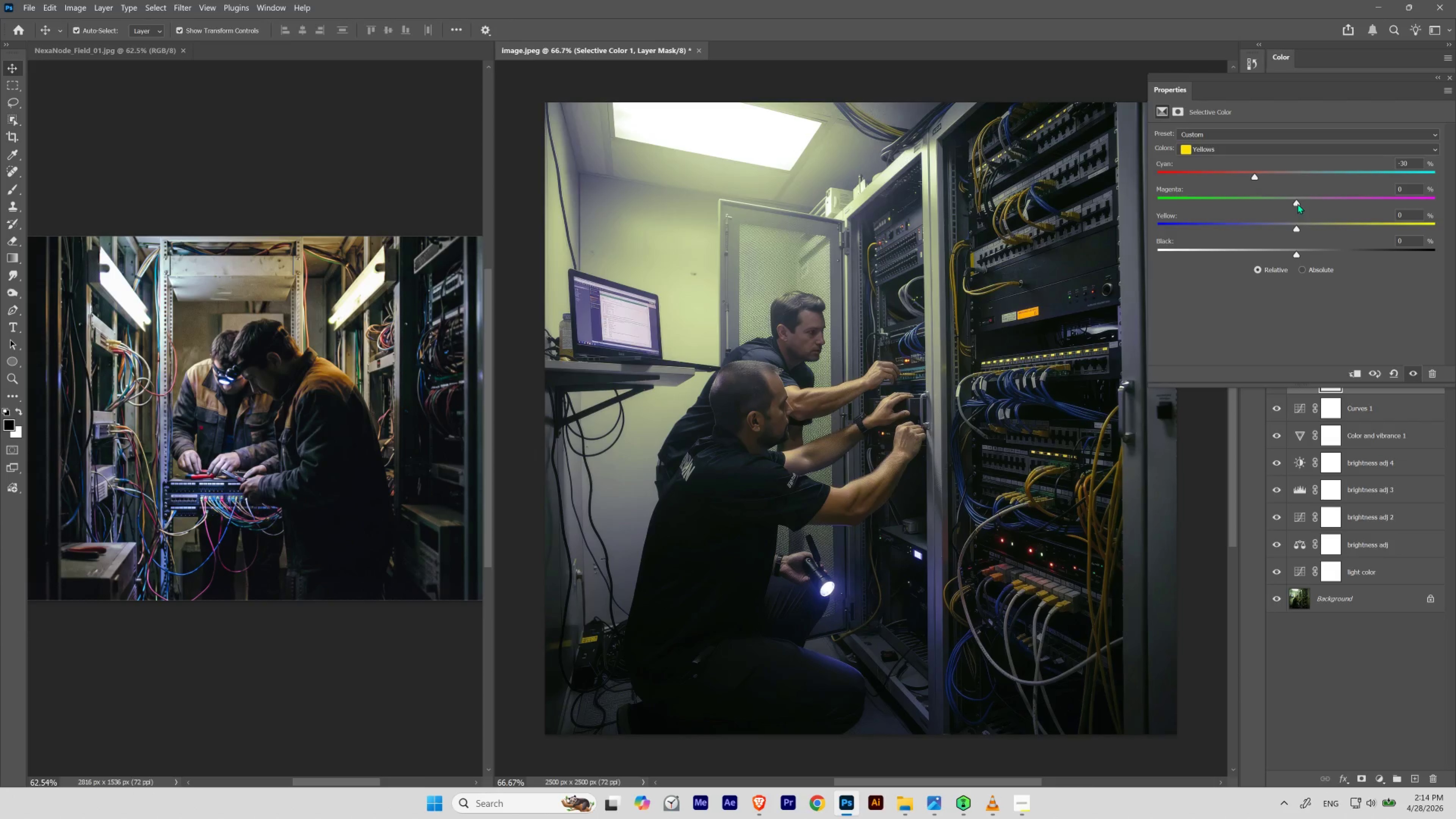 
left_click_drag(start_coordinate=[1296, 201], to_coordinate=[1371, 210])
 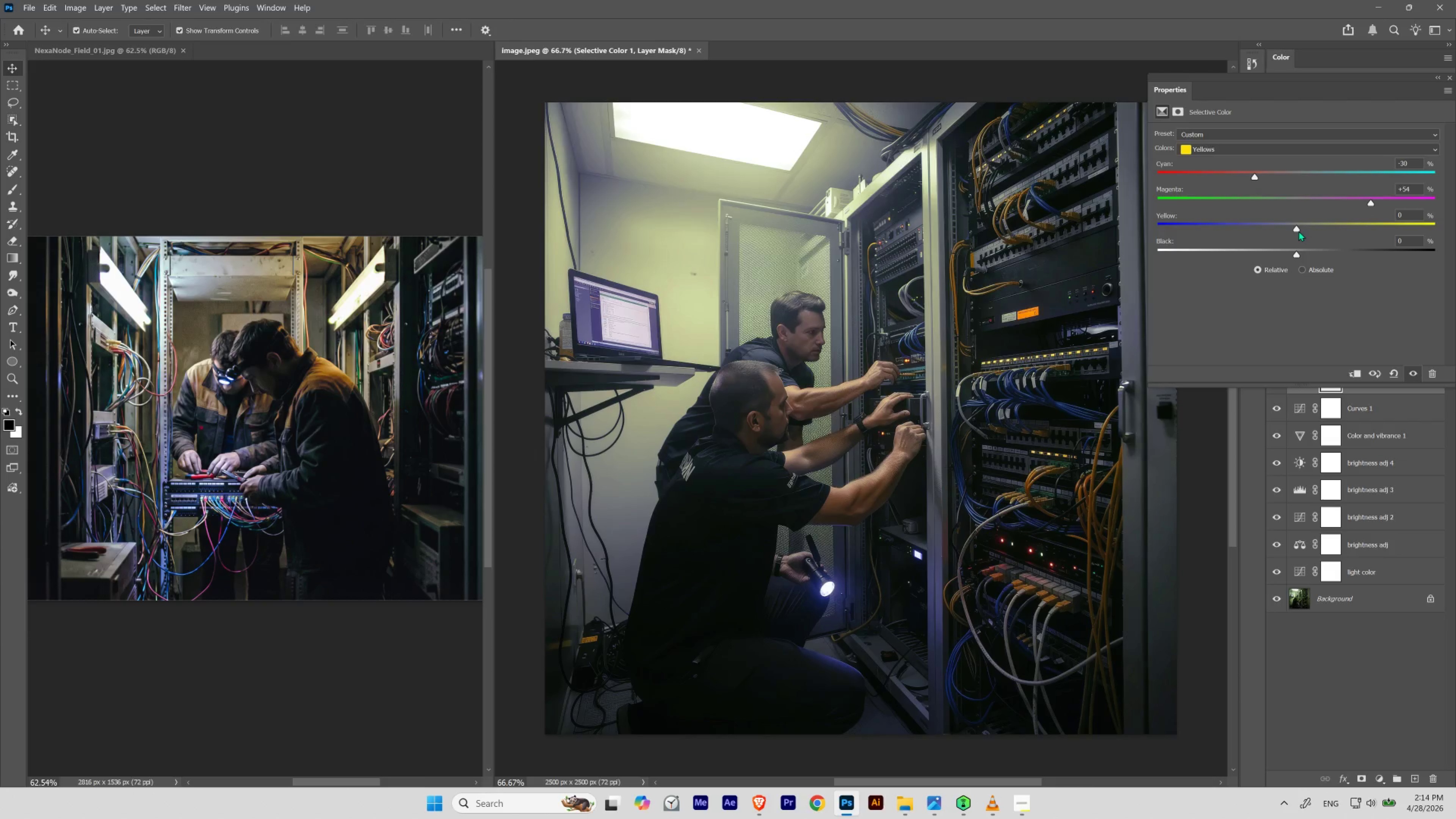 
left_click_drag(start_coordinate=[1296, 229], to_coordinate=[1353, 226])
 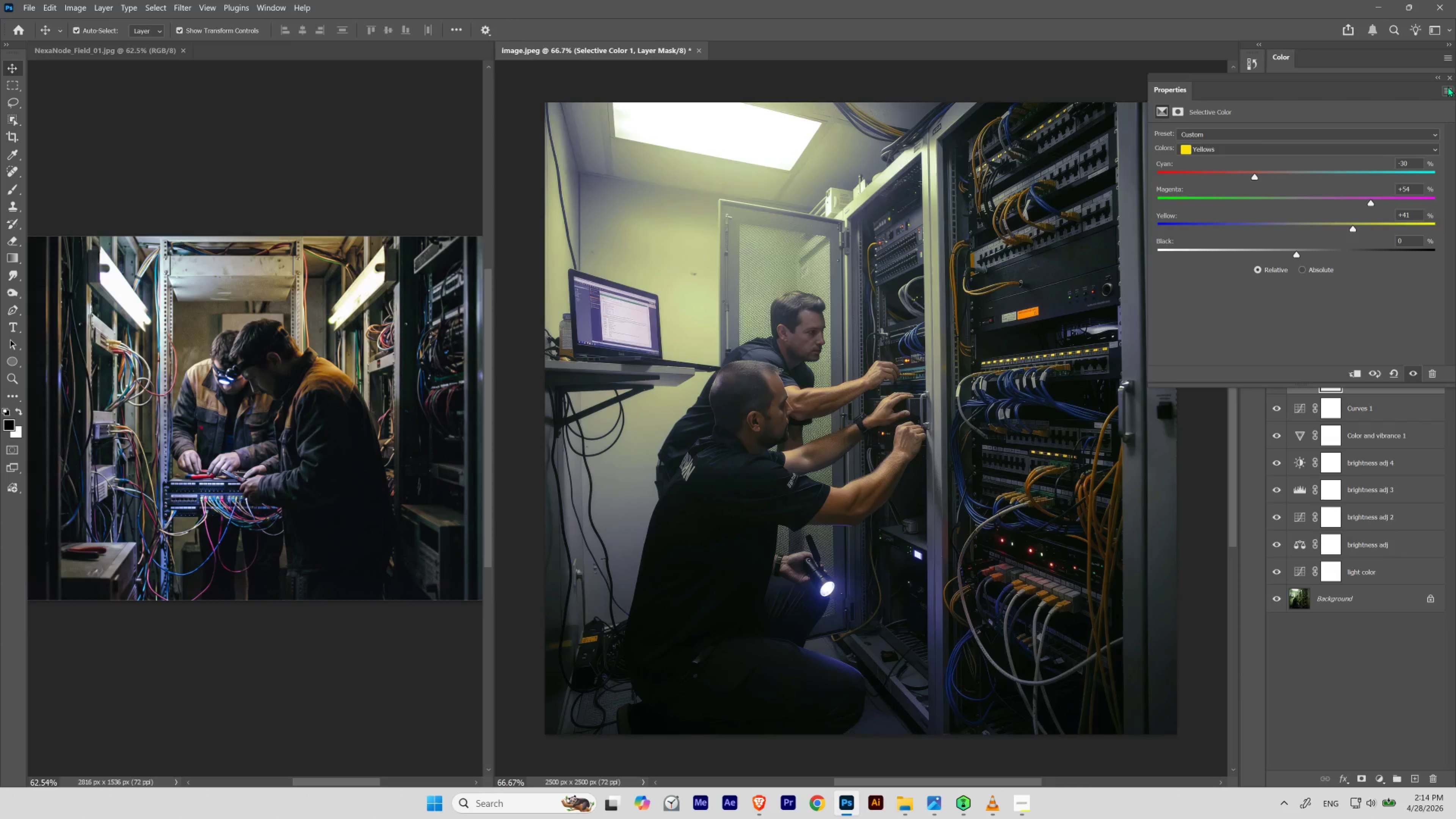 
left_click([1449, 77])
 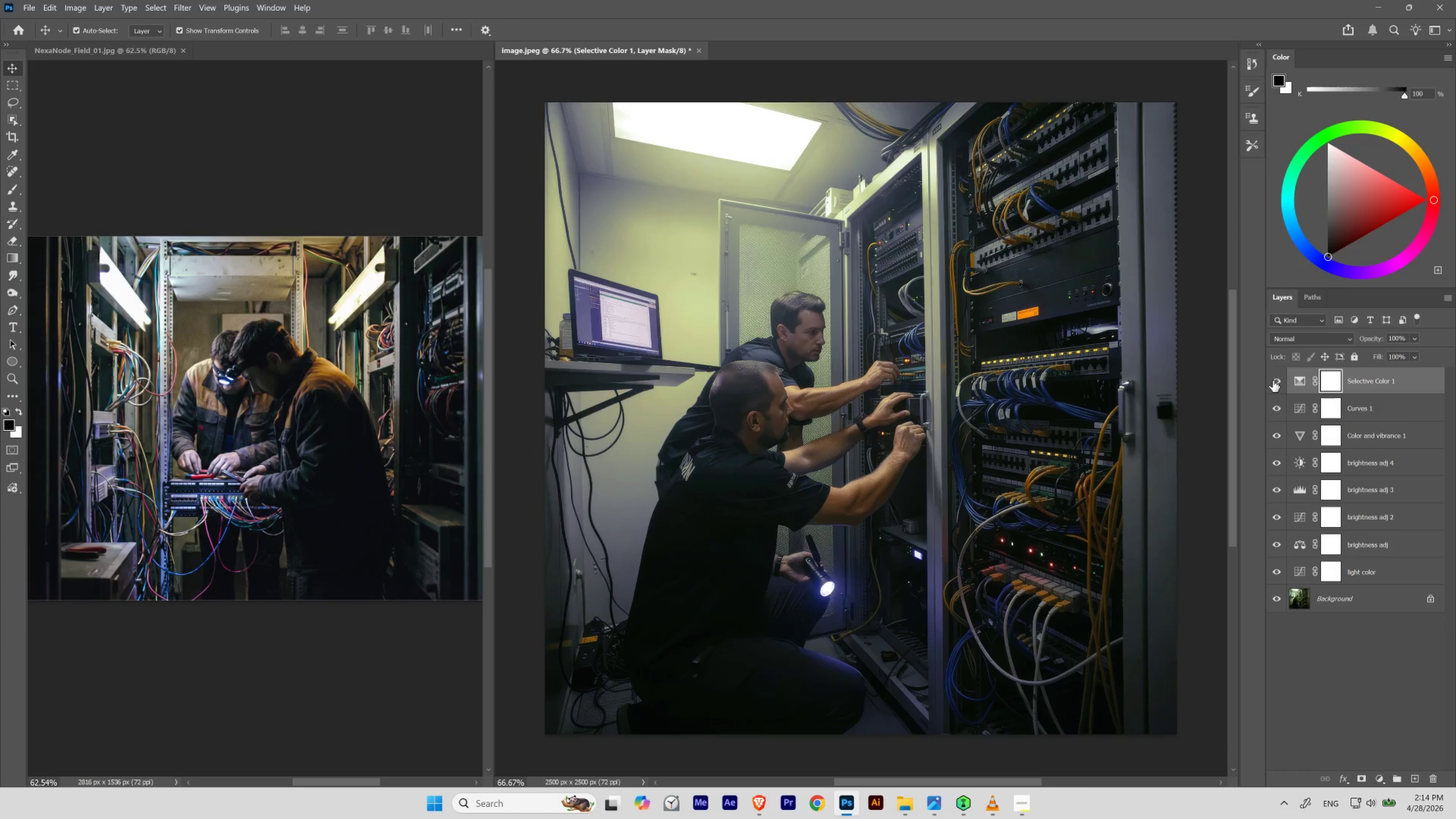 
left_click([1273, 381])
 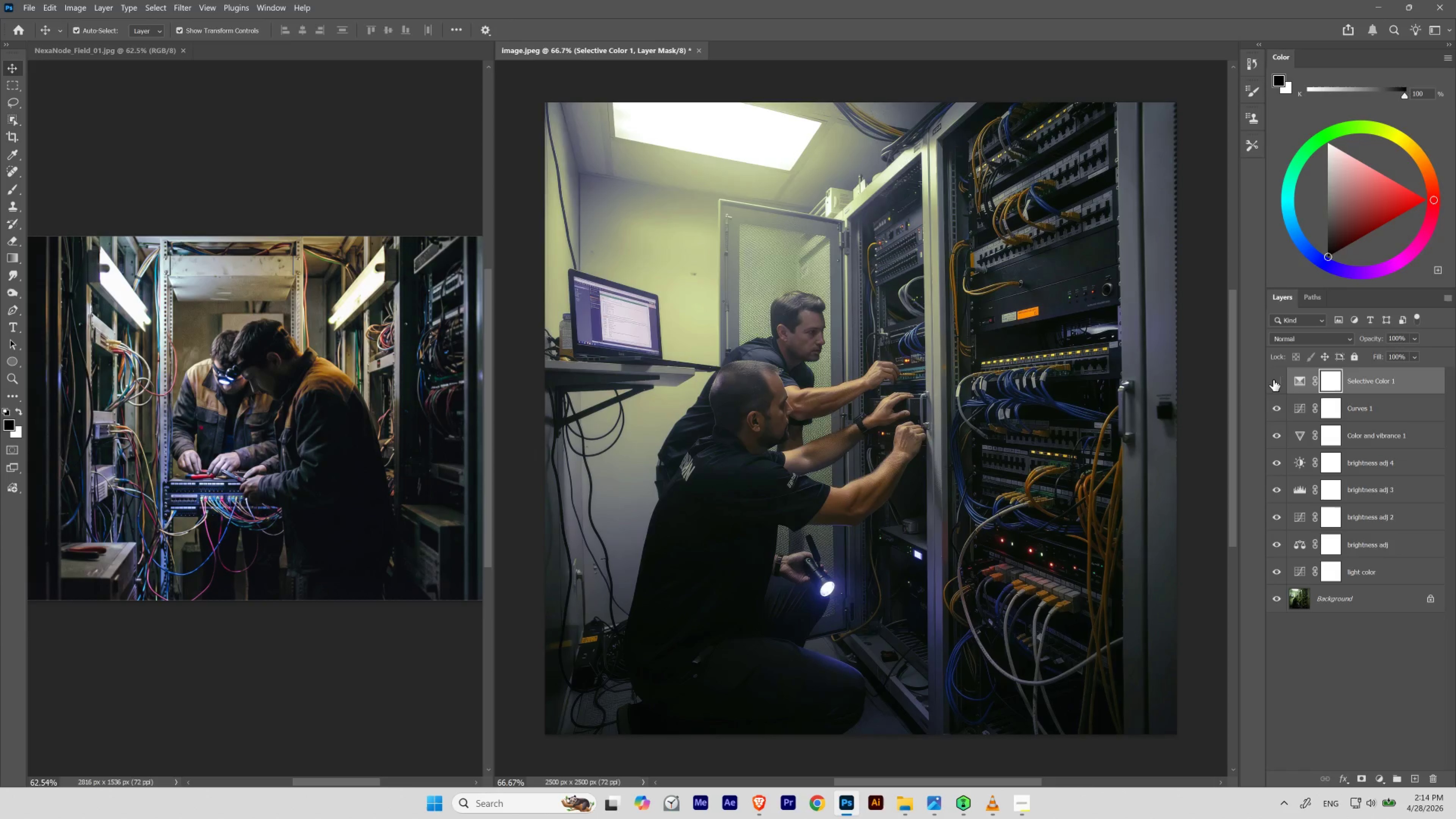 
double_click([1273, 380])
 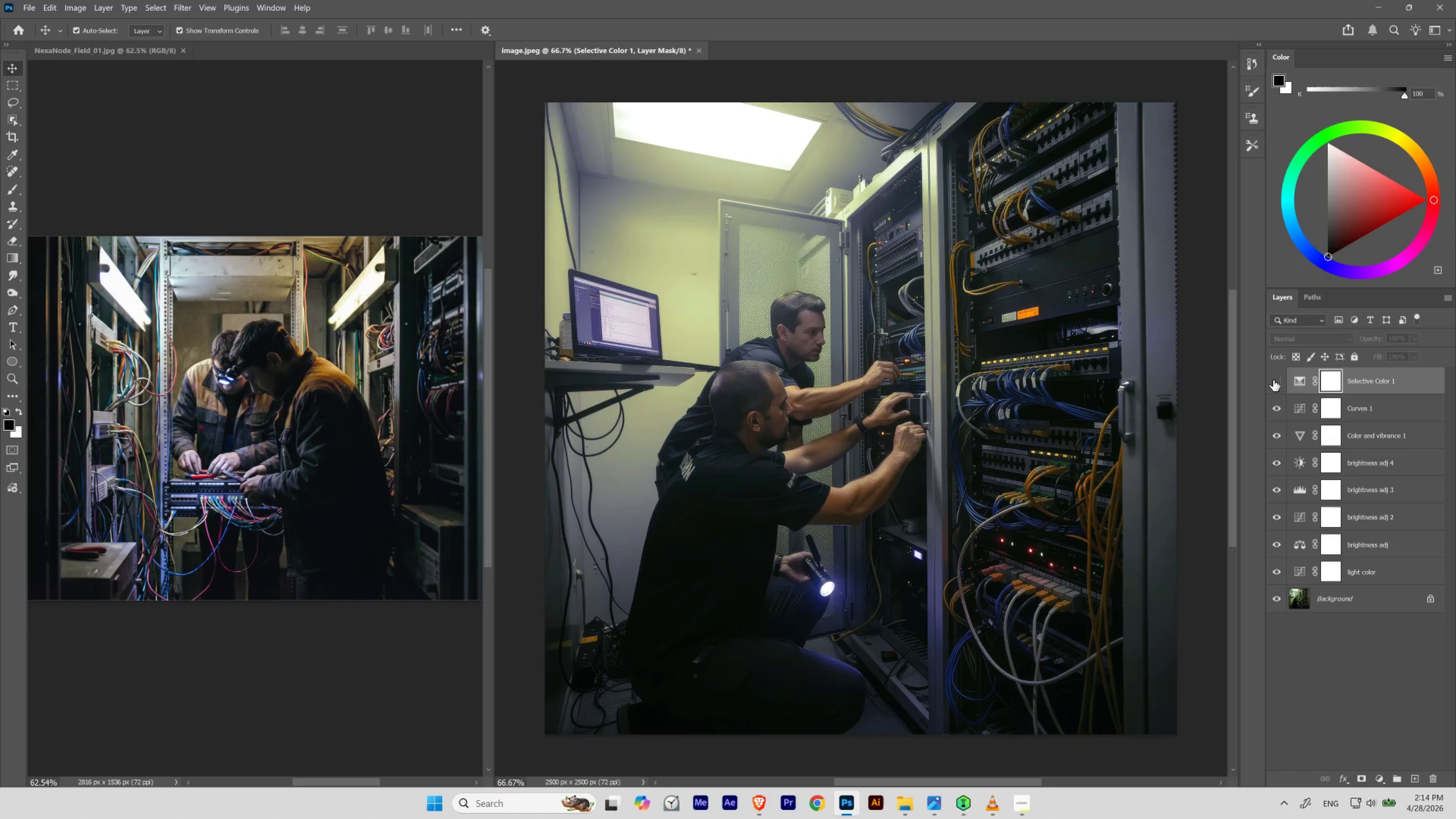 
double_click([1273, 380])
 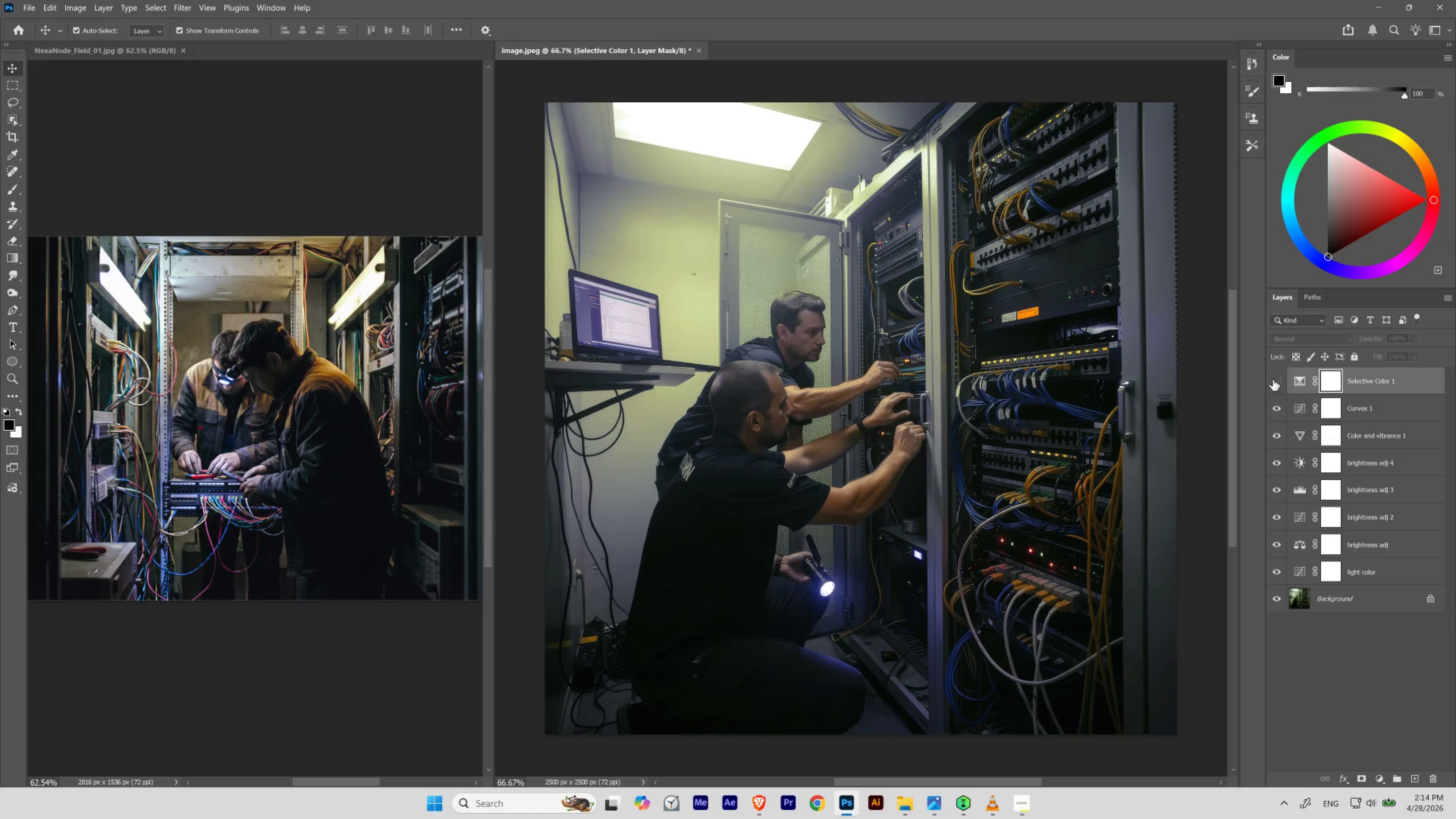 
double_click([1273, 379])
 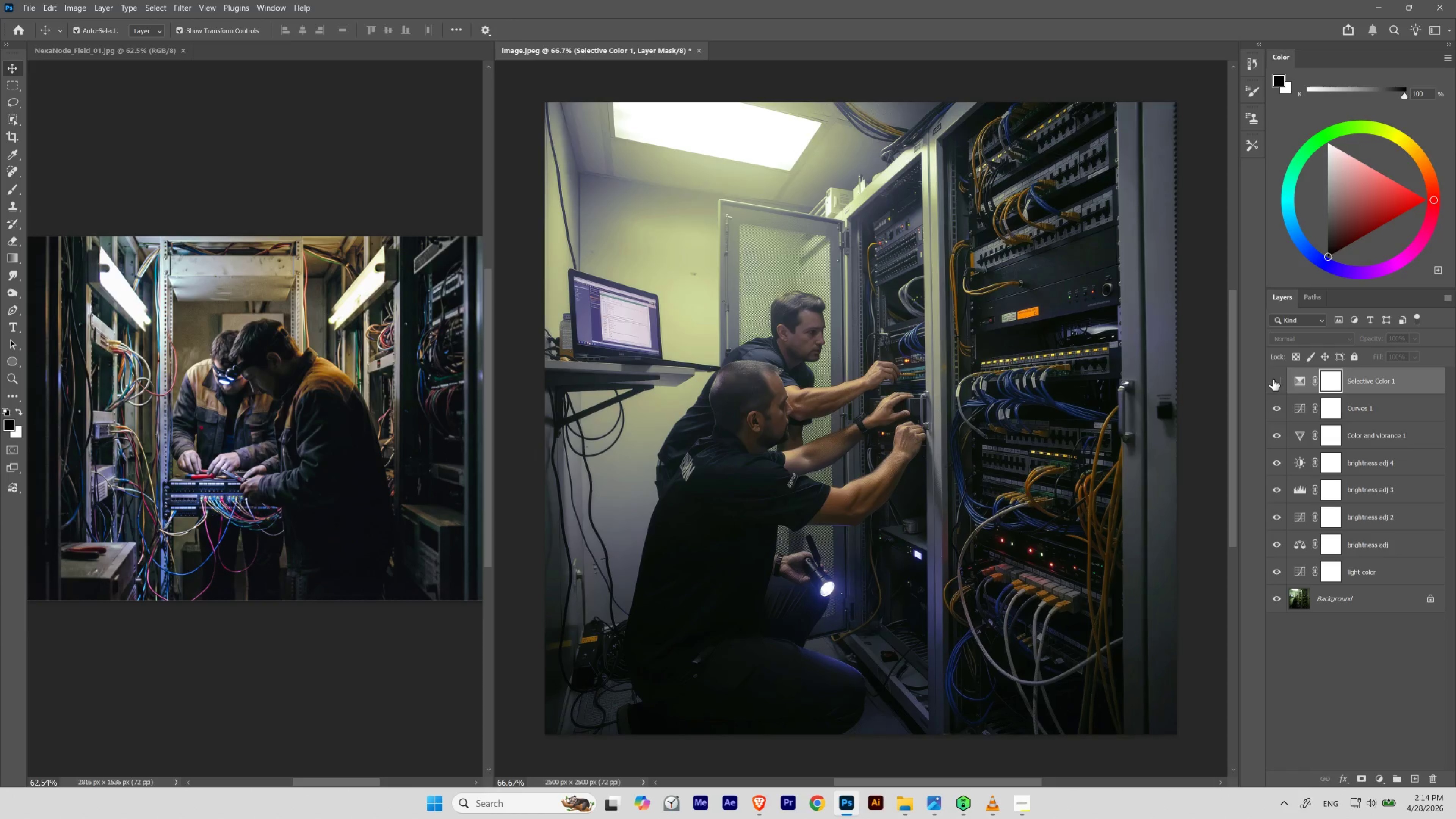 
double_click([1273, 379])
 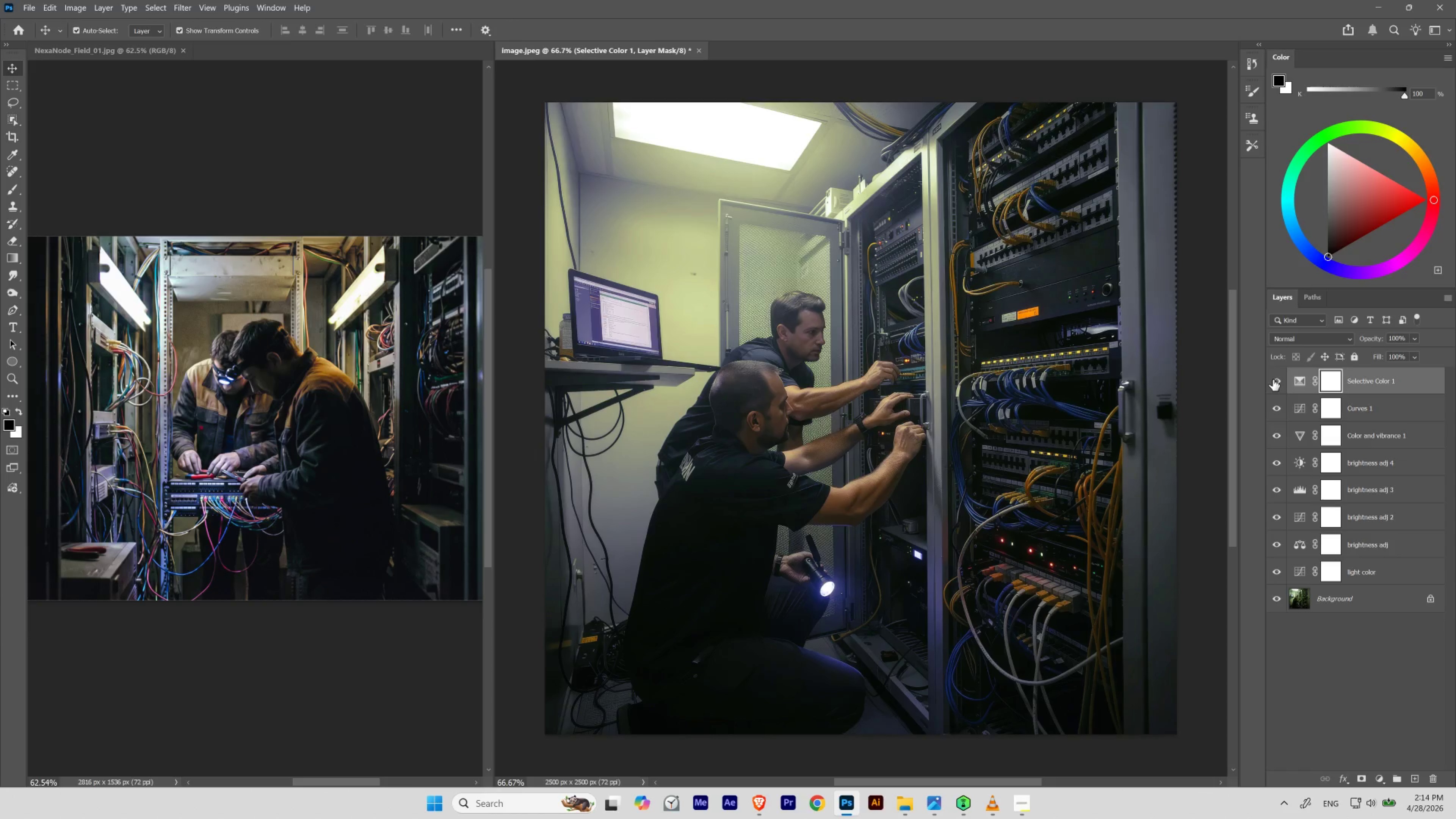 
left_click([1273, 379])
 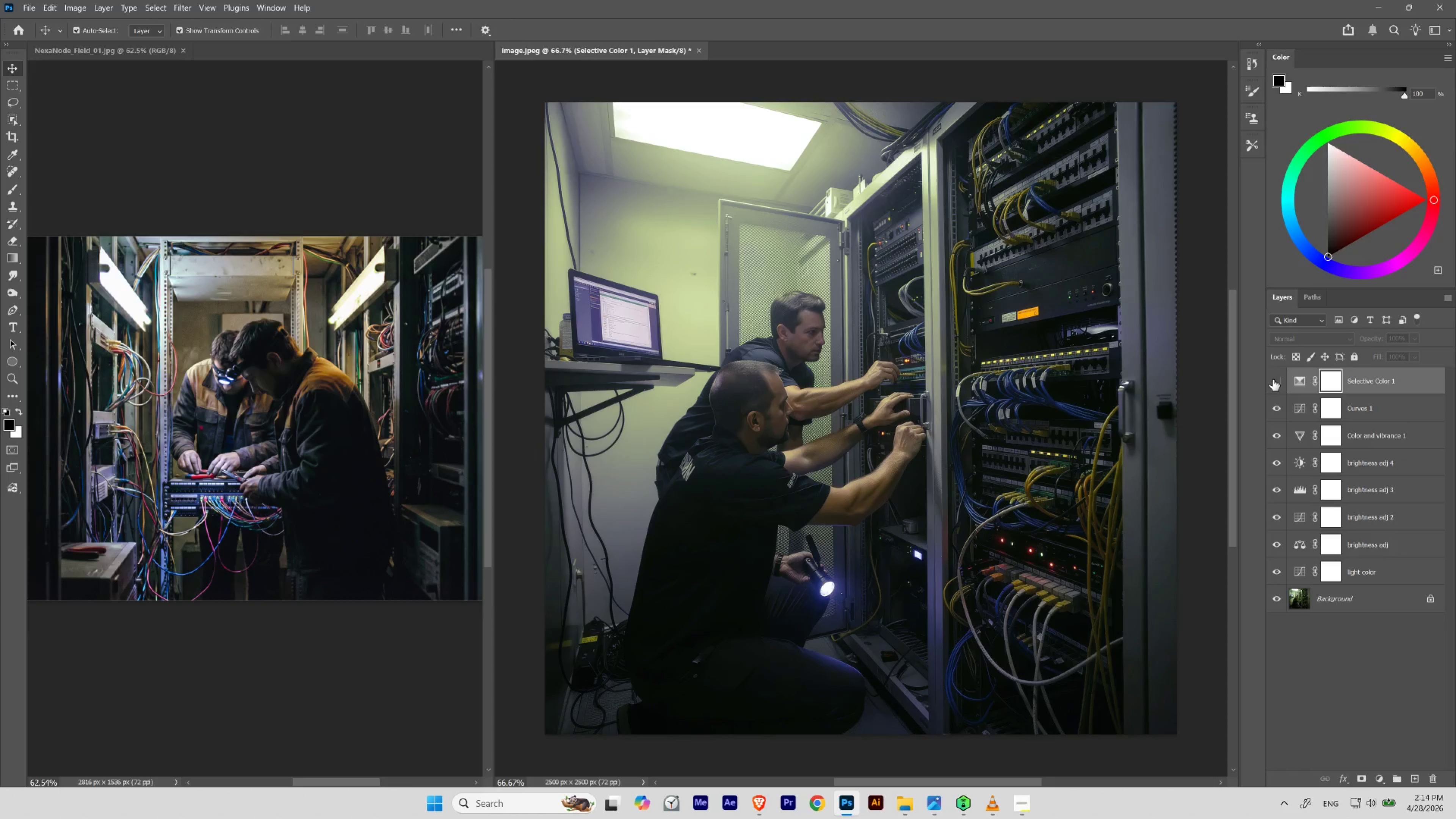 
left_click([1273, 379])
 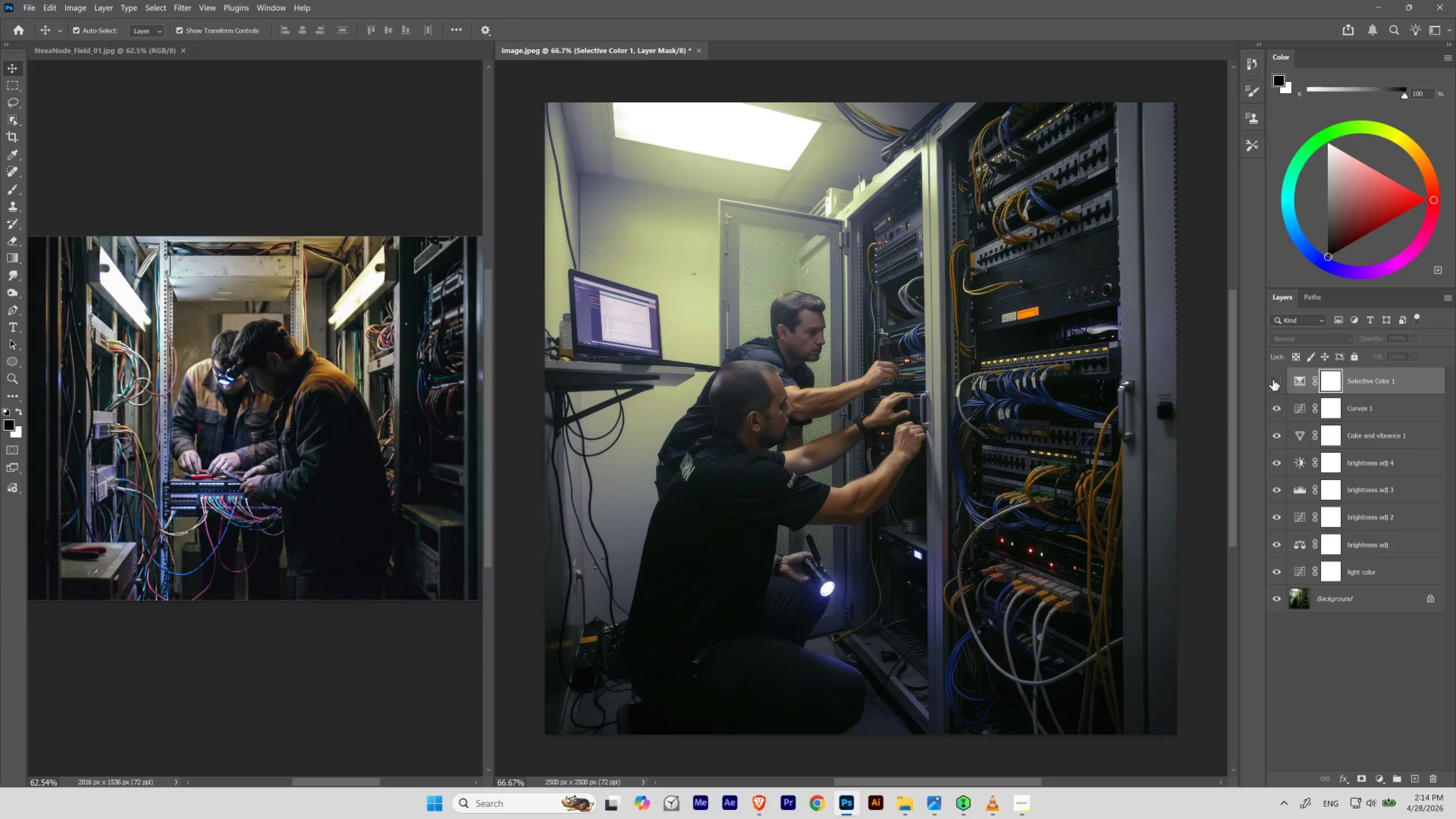 
double_click([1273, 379])
 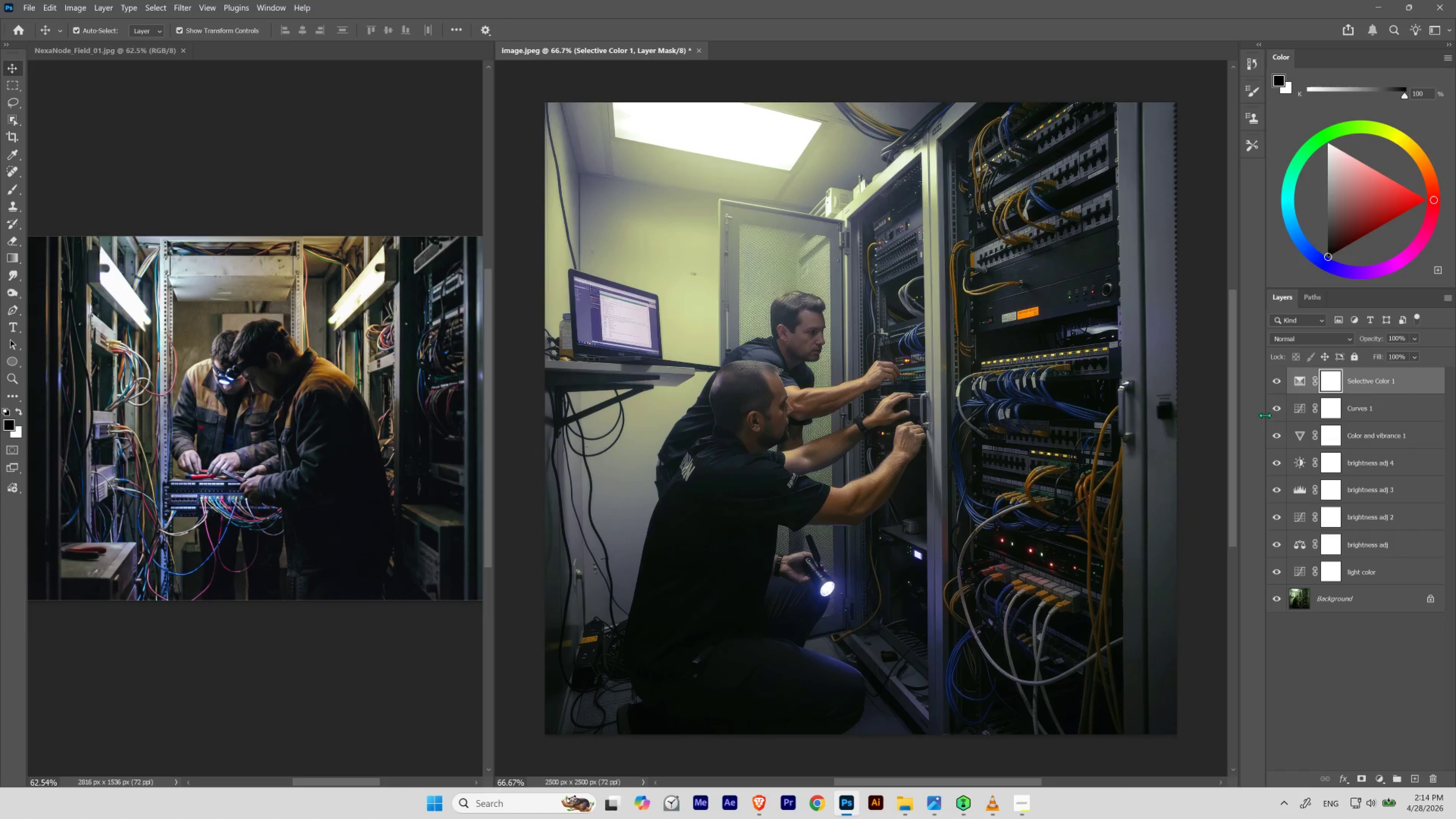 
left_click_drag(start_coordinate=[1274, 405], to_coordinate=[1276, 382])
 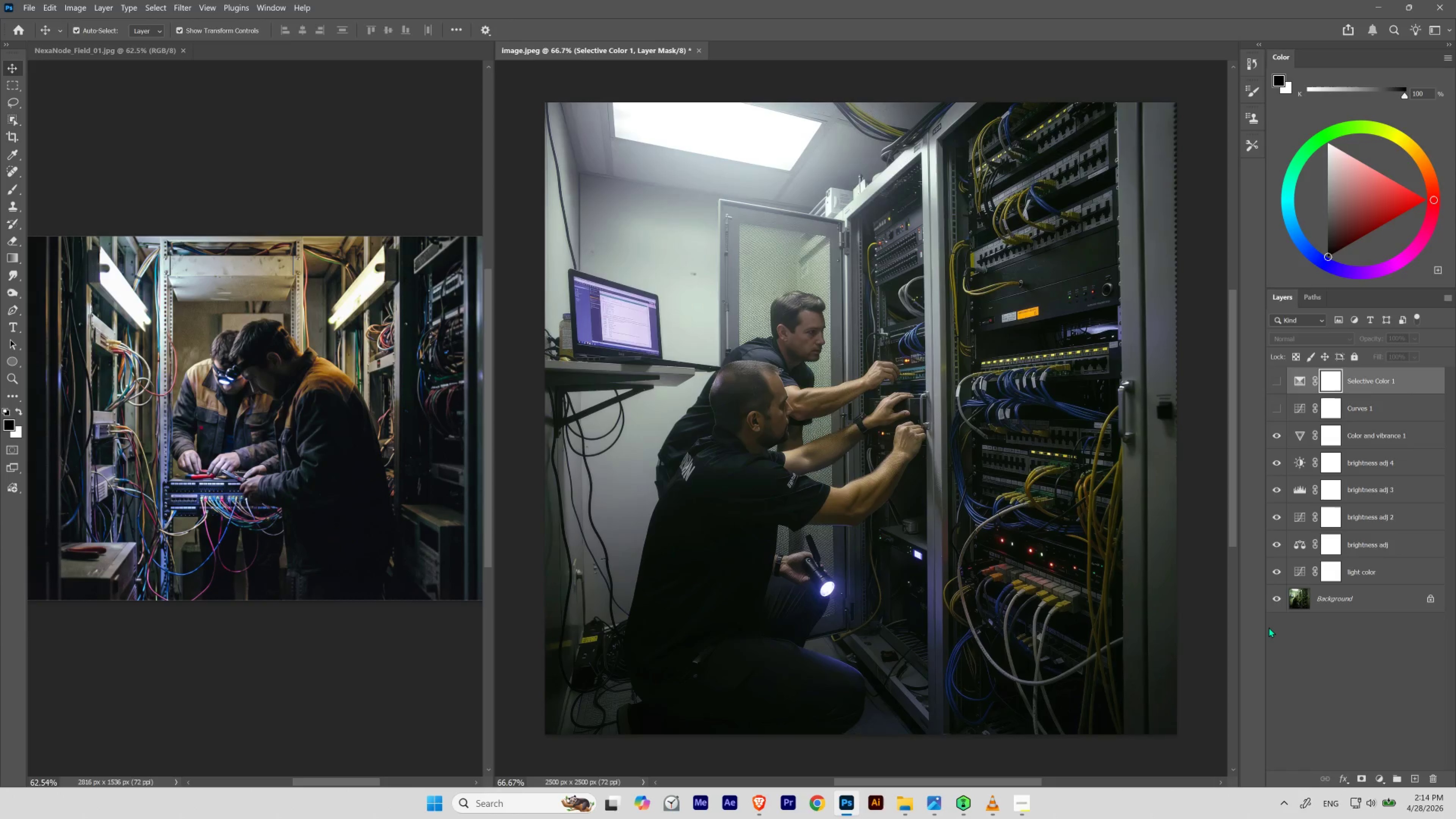 
key(Control+Z)
 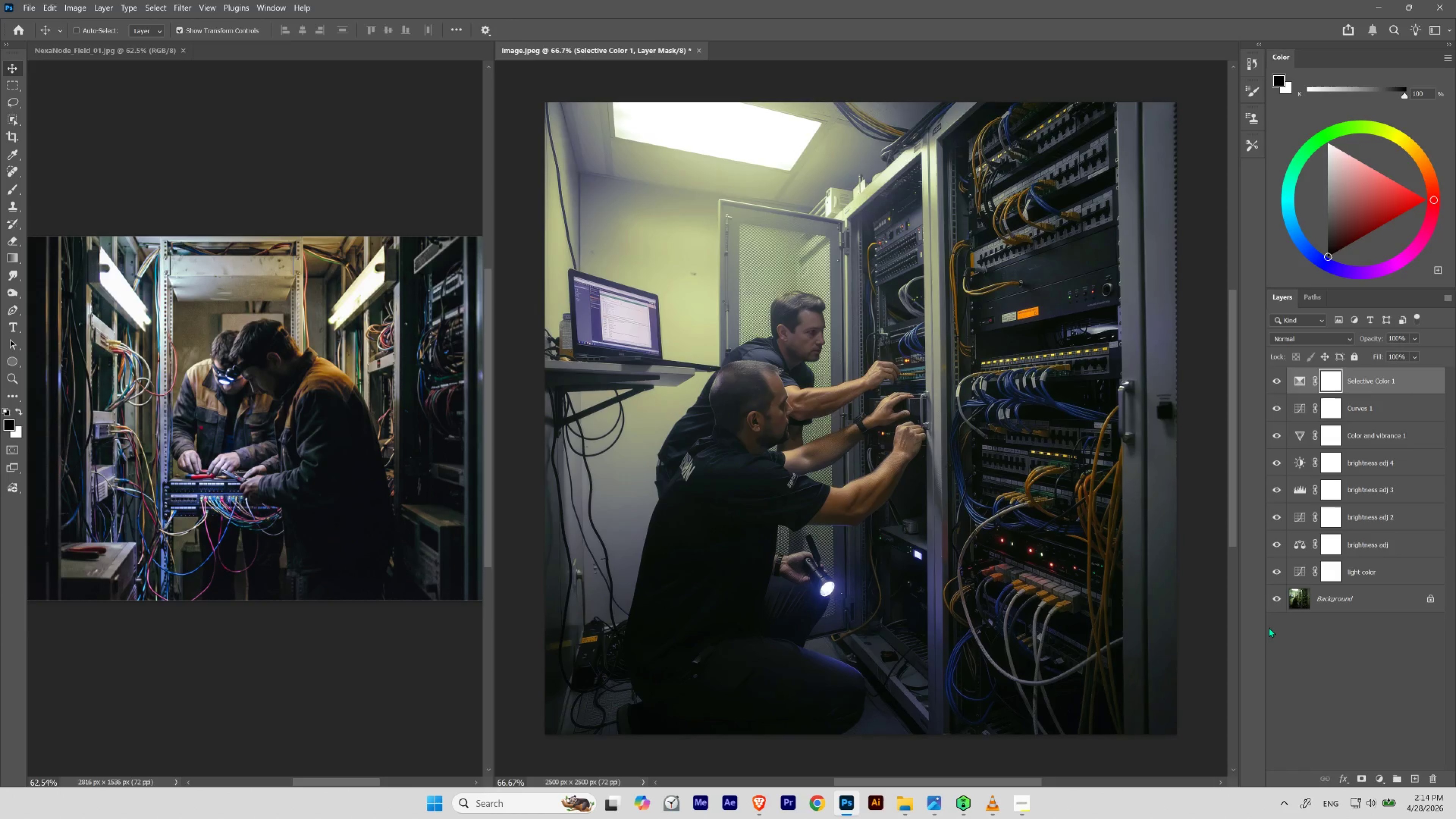 
key(Control+Shift+Z)
 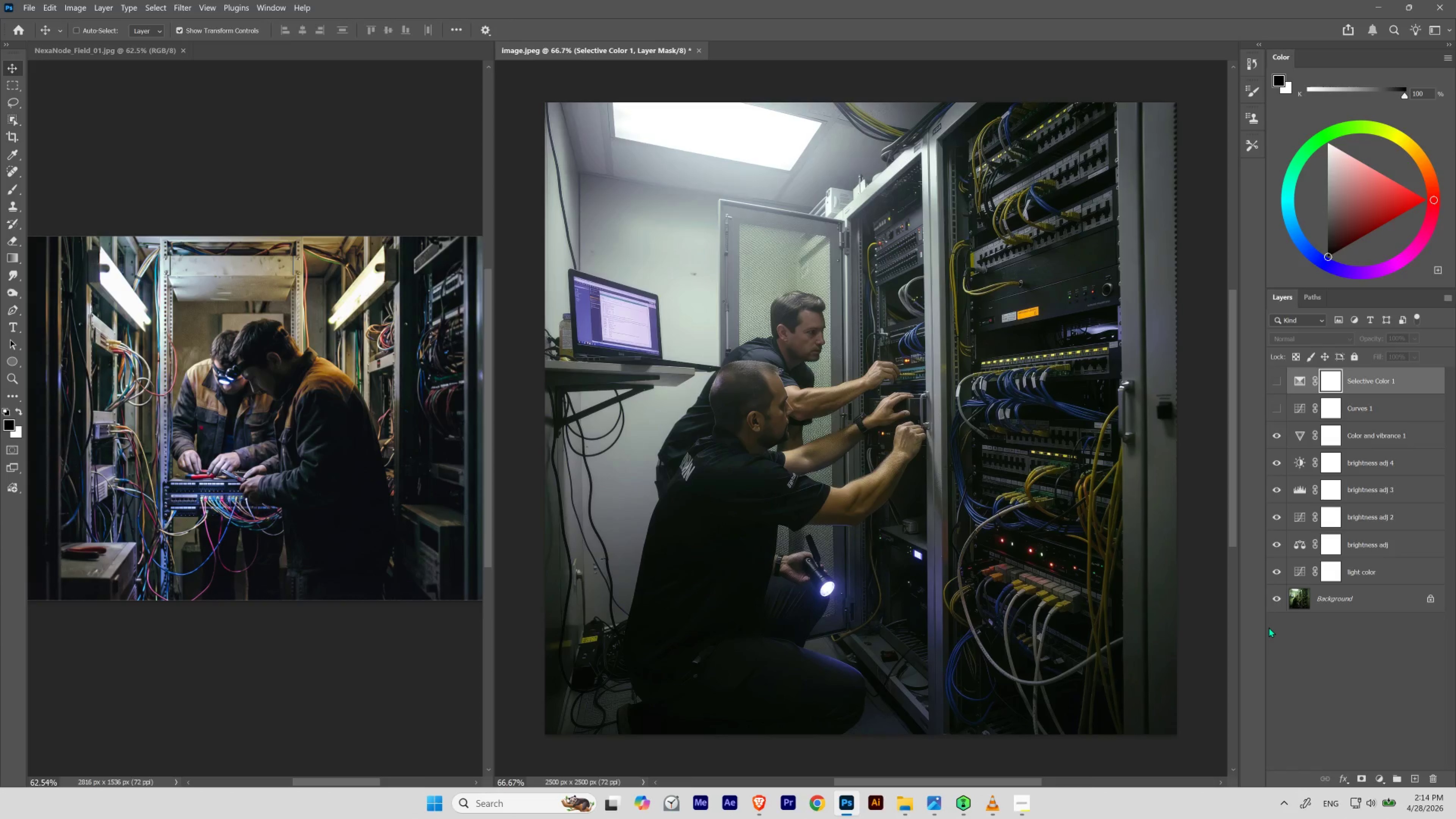 
key(Control+Z)
 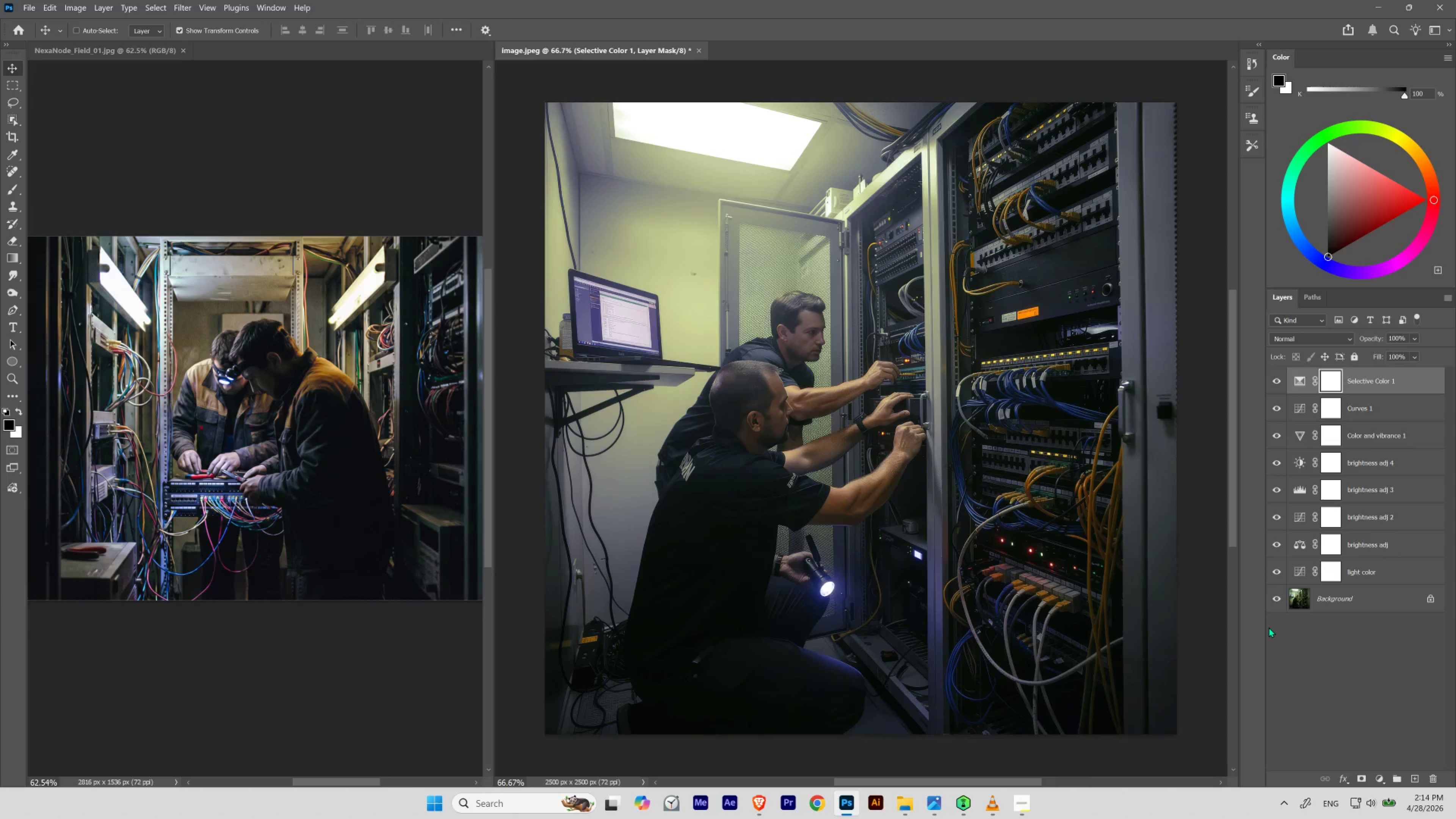 
key(Control+Shift+Z)
 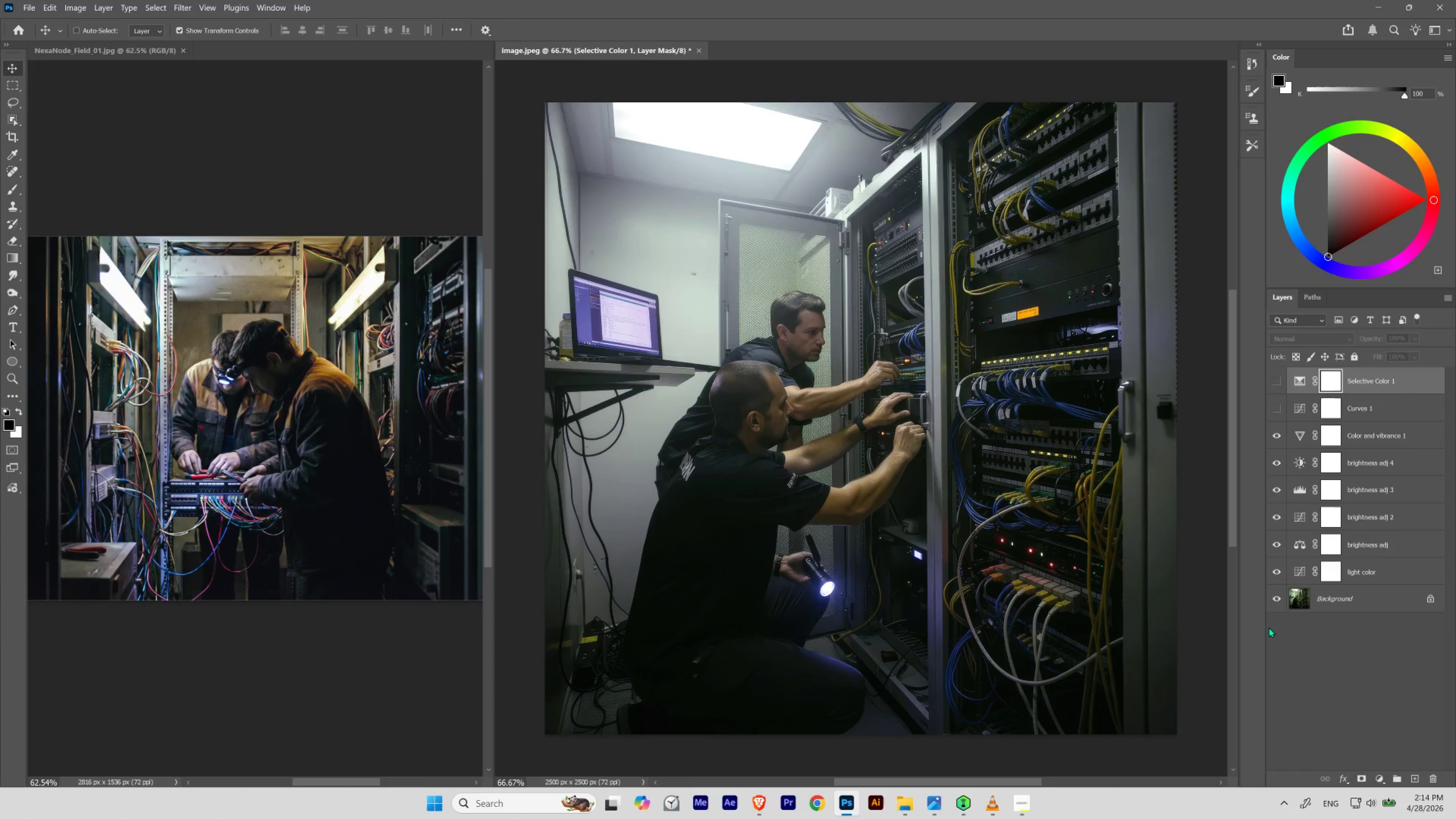 
key(Control+Z)
 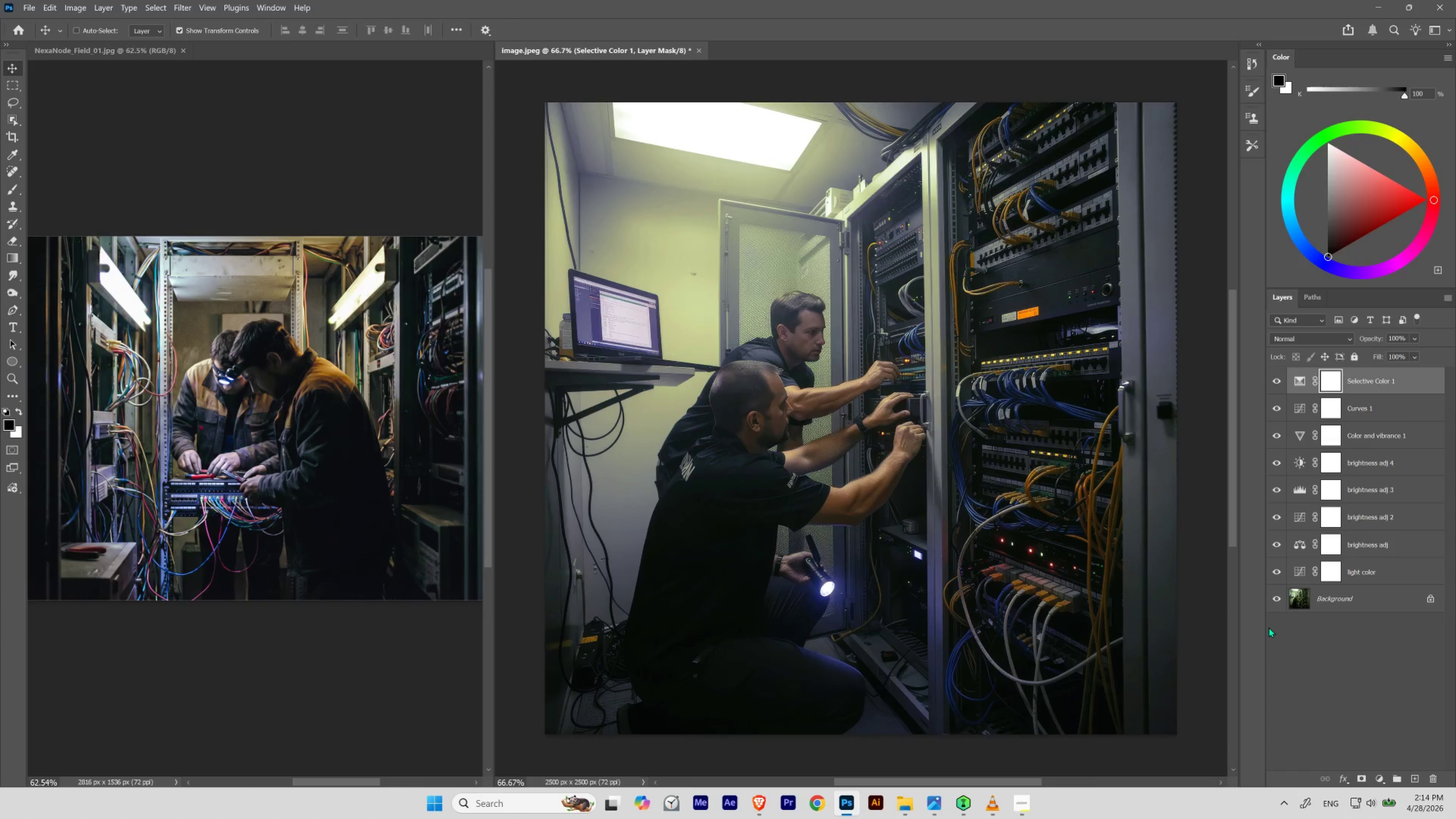 
key(Control+Shift+Z)
 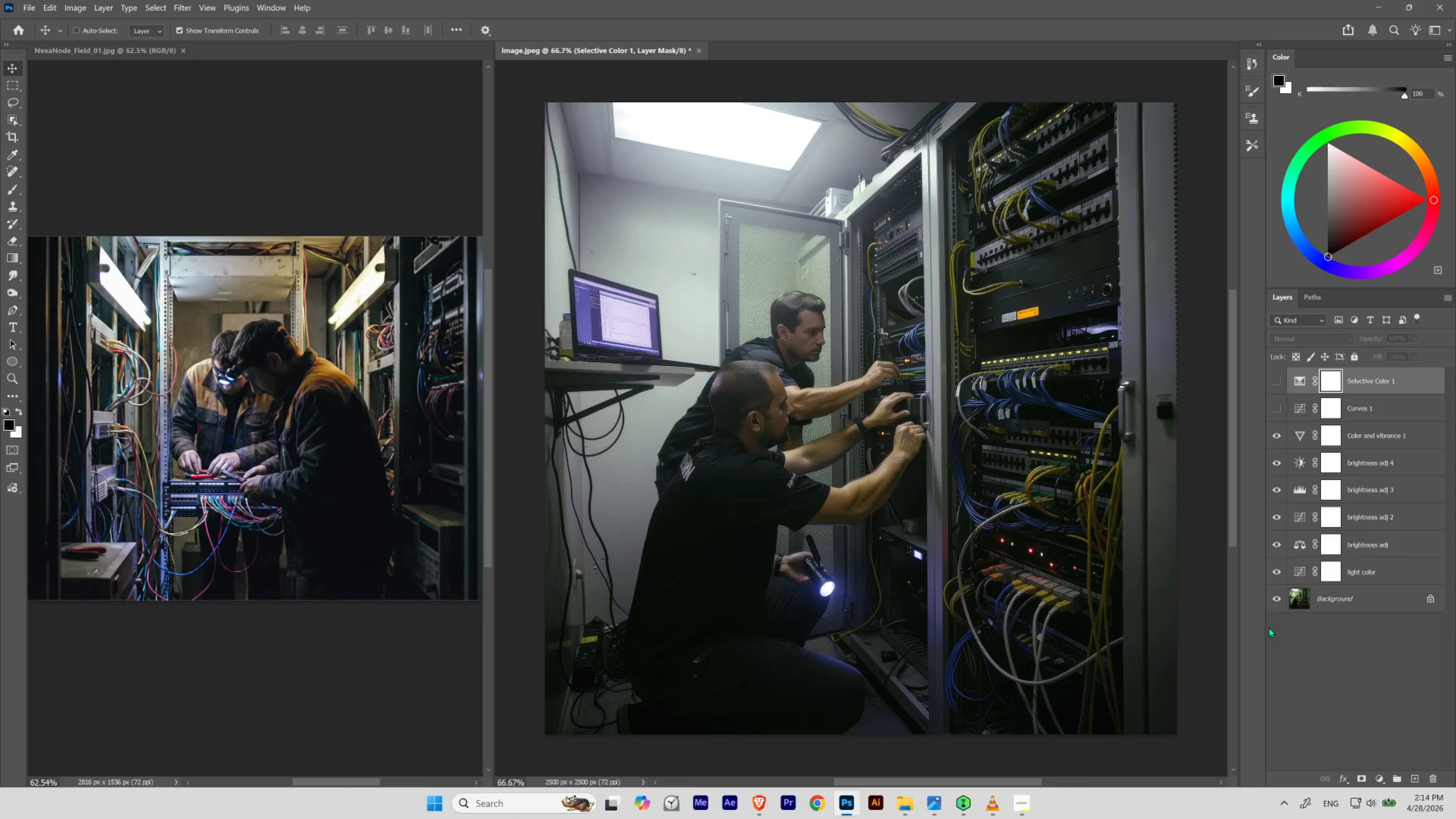 
key(Control+Z)
 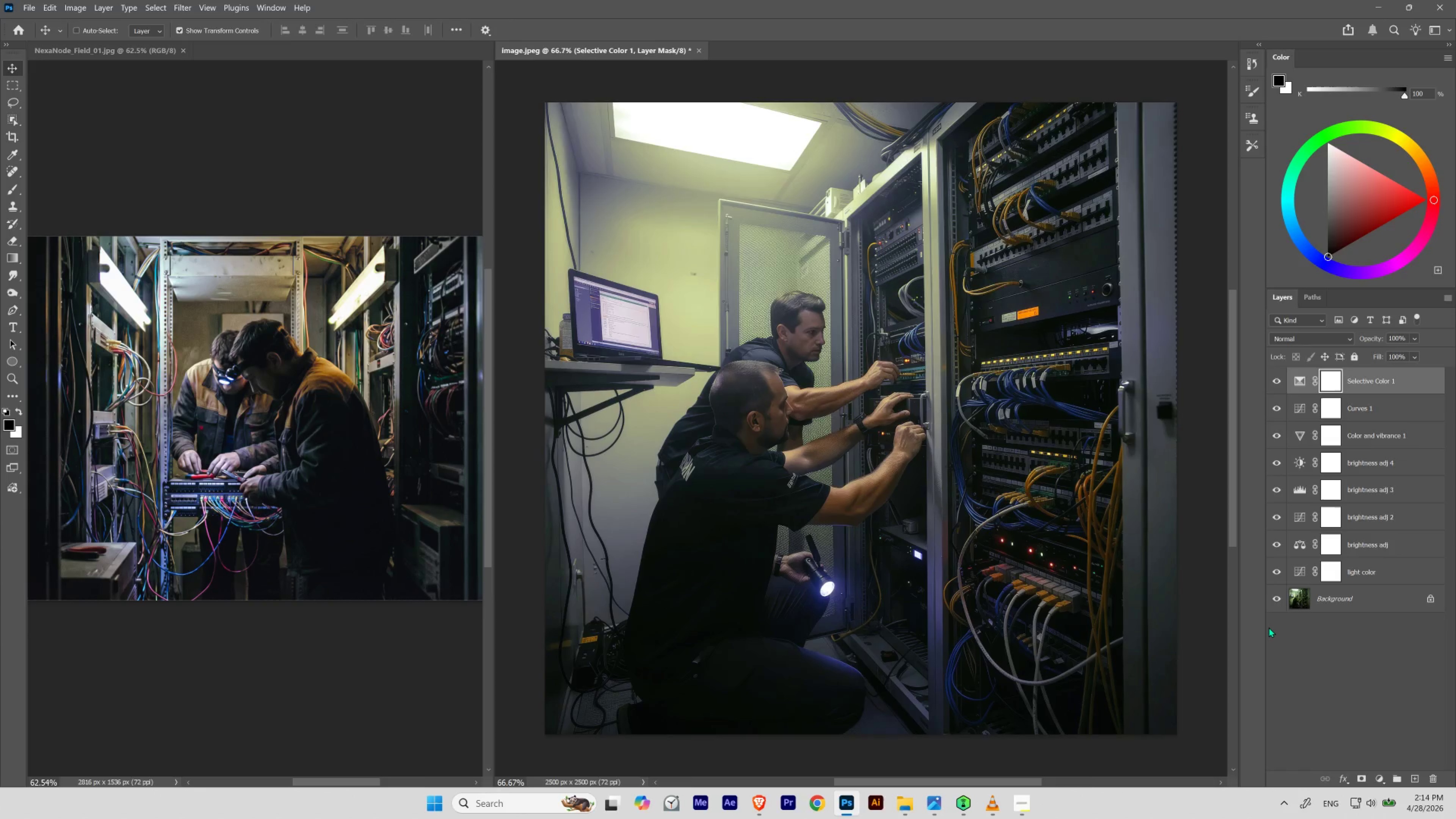 
key(Control+Shift+Z)
 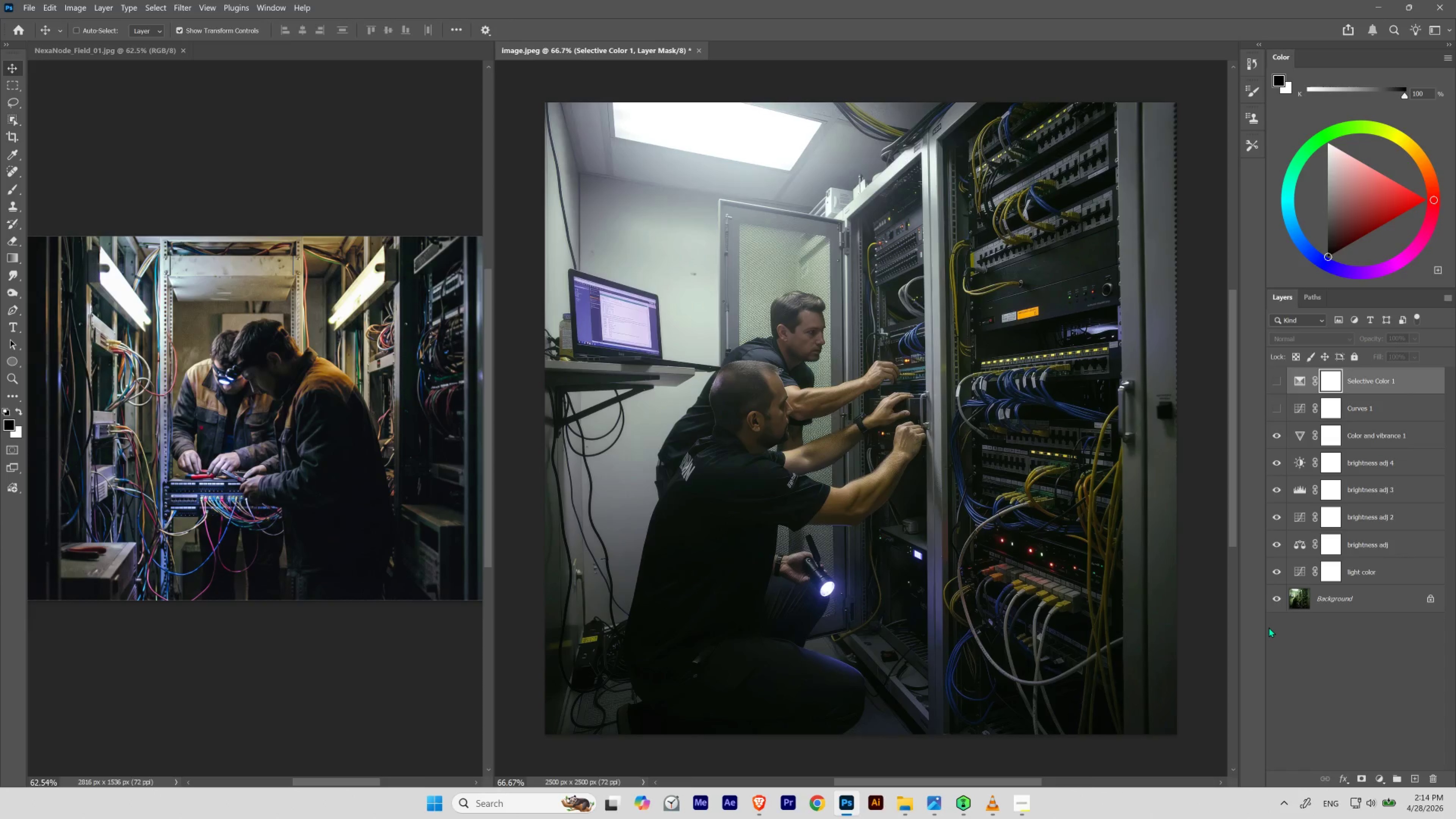 
key(Control+Z)
 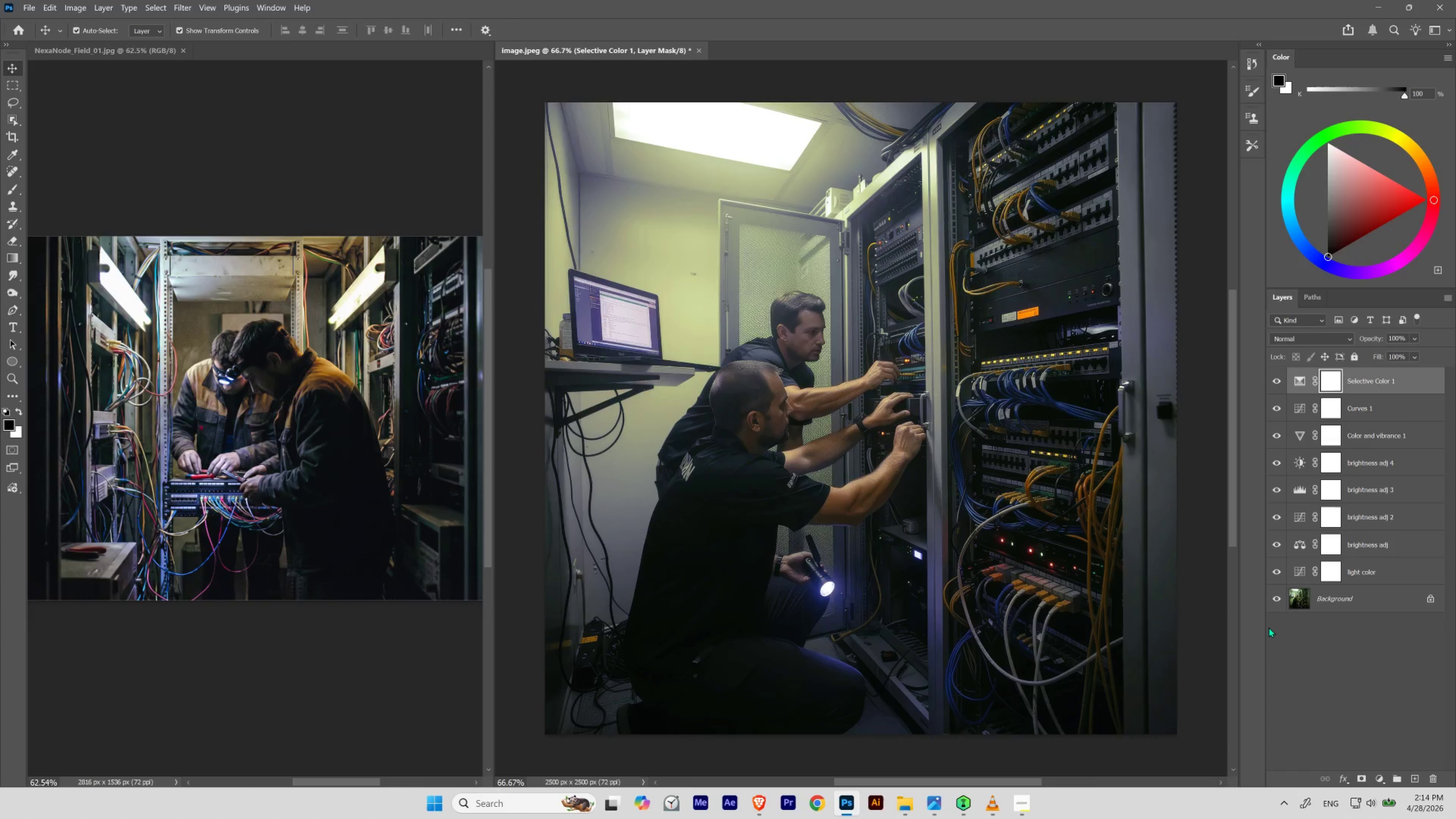 
wait(6.04)
 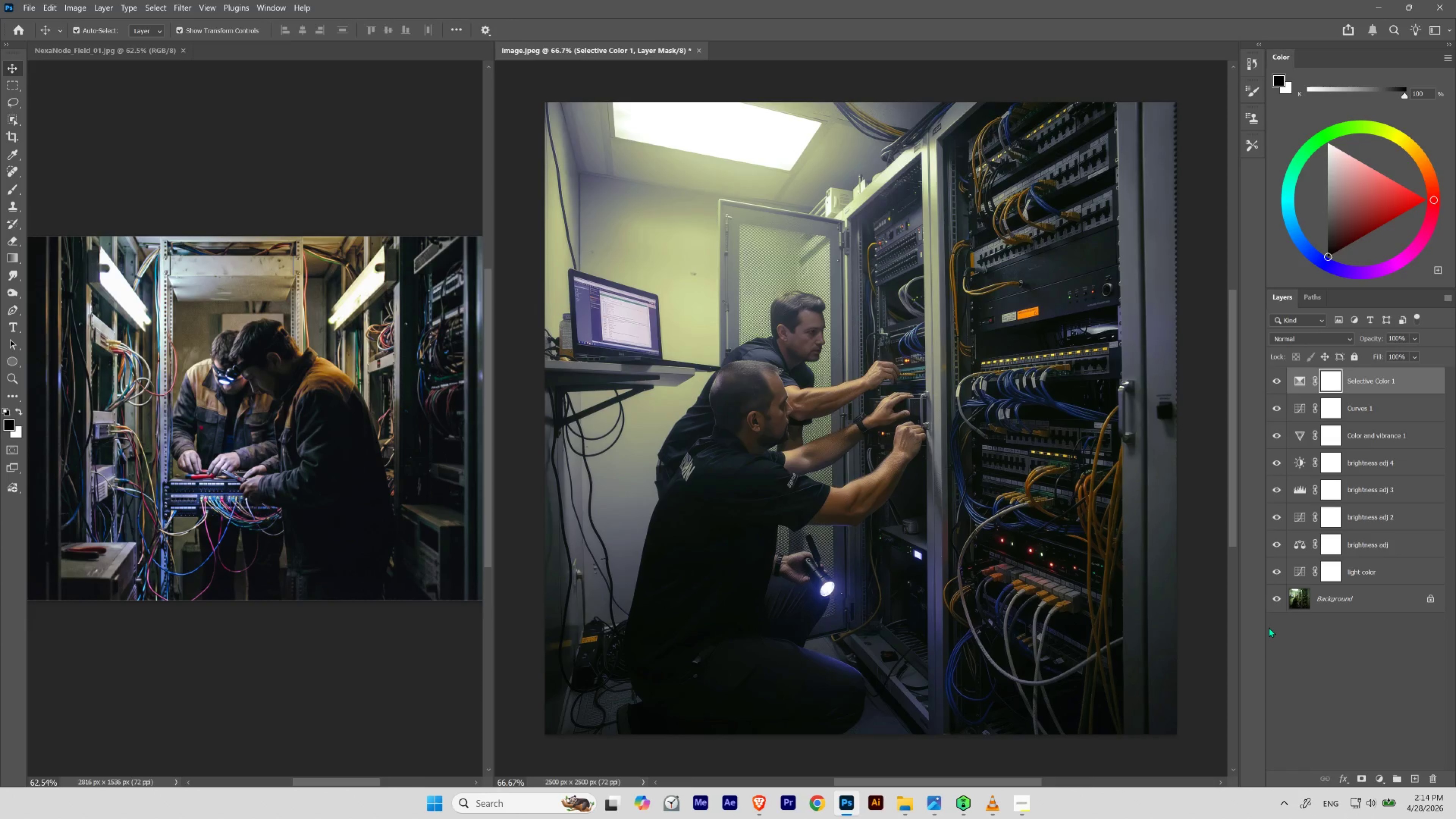 
key(Control+Z)
 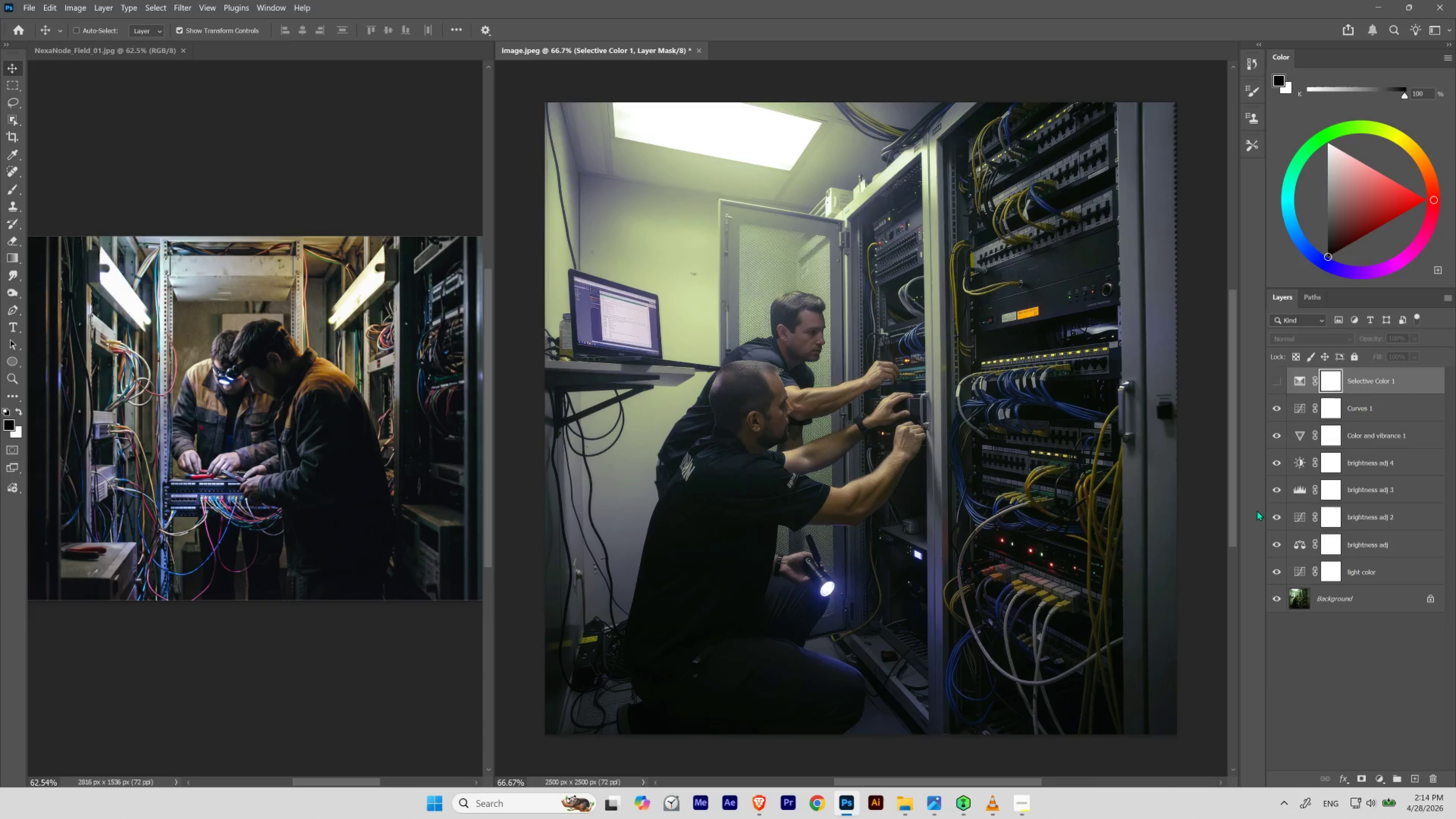 
key(Control+Shift+Z)
 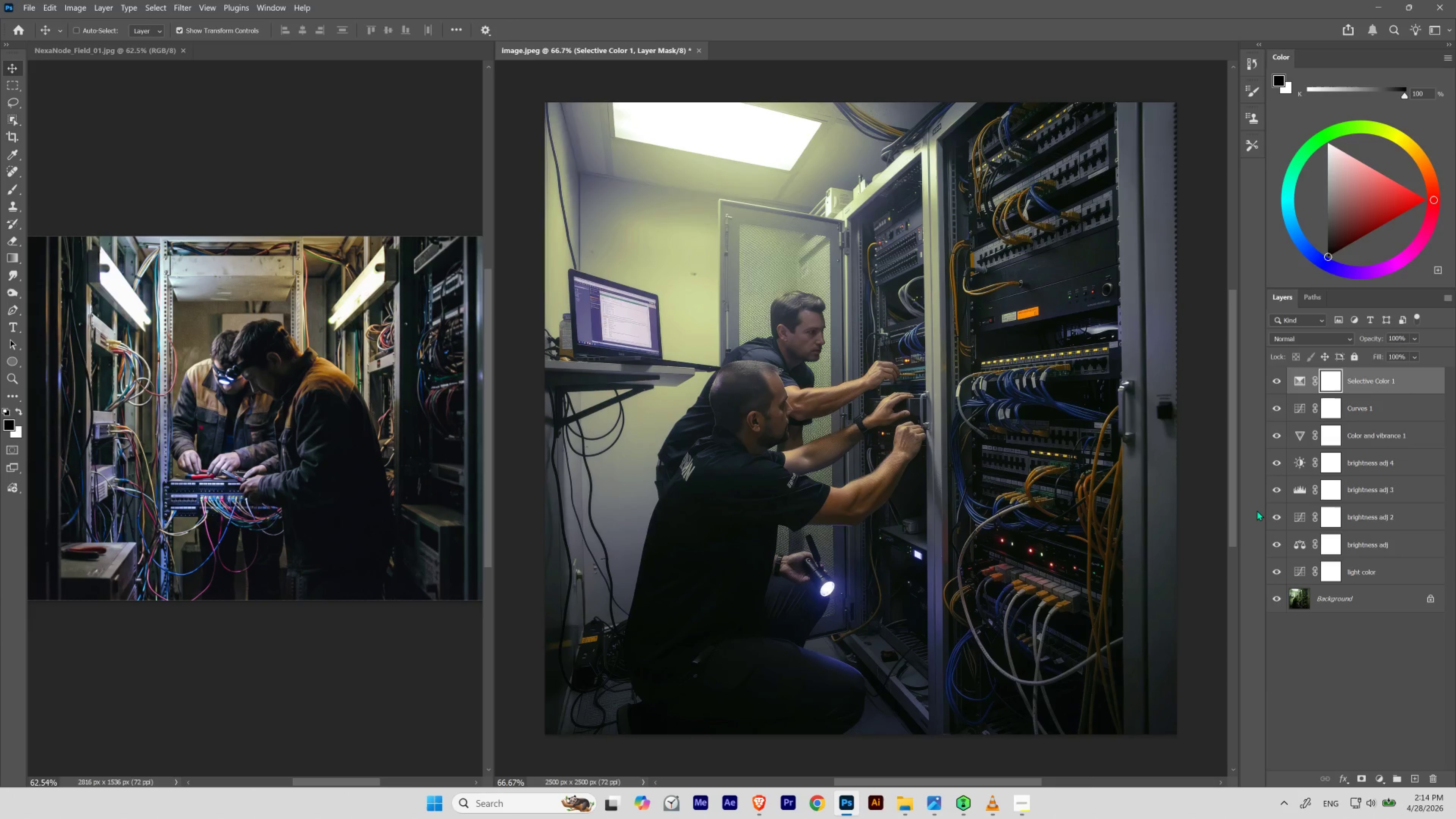 
key(Control+Z)
 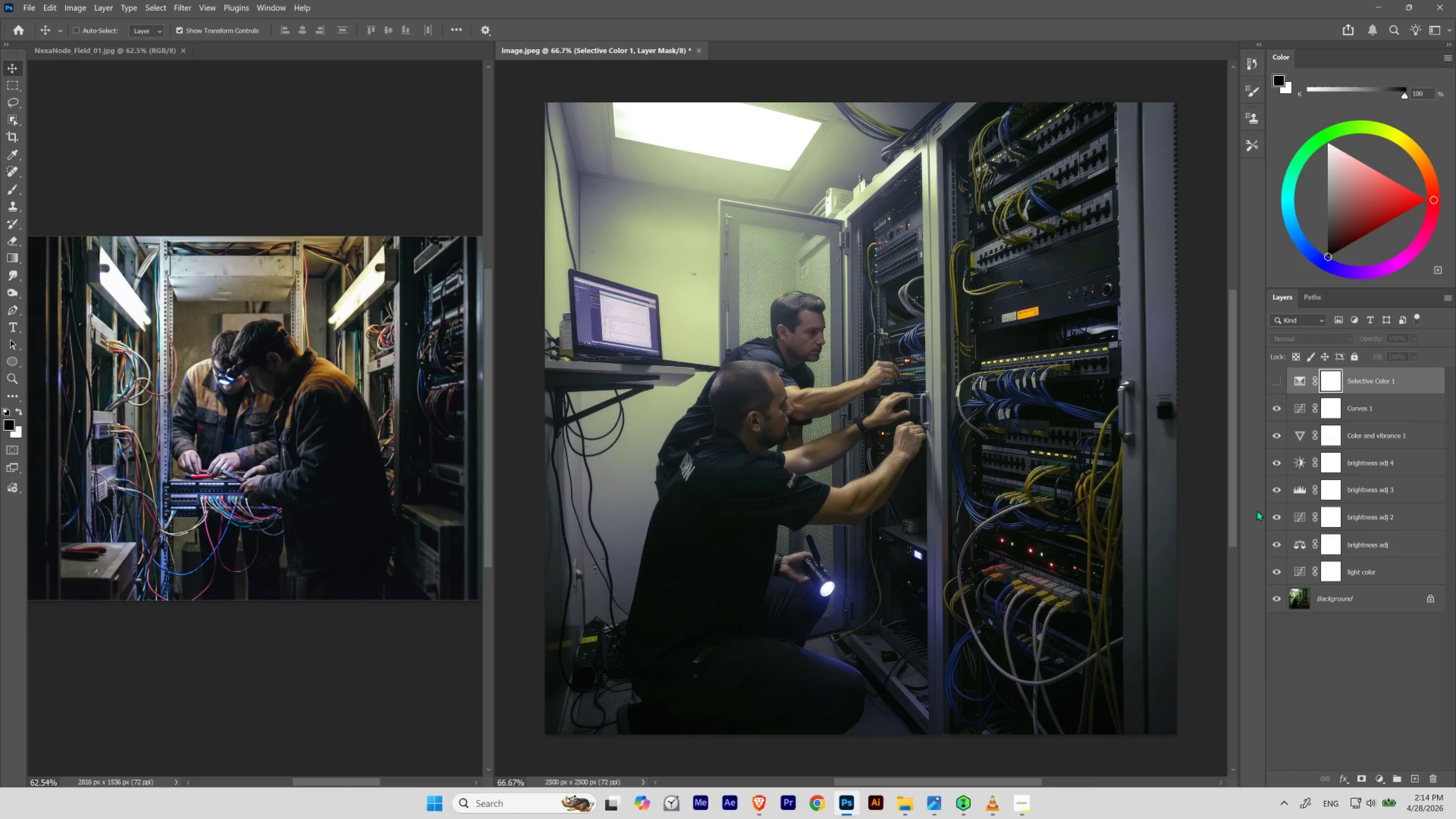 
key(Control+Shift+Z)
 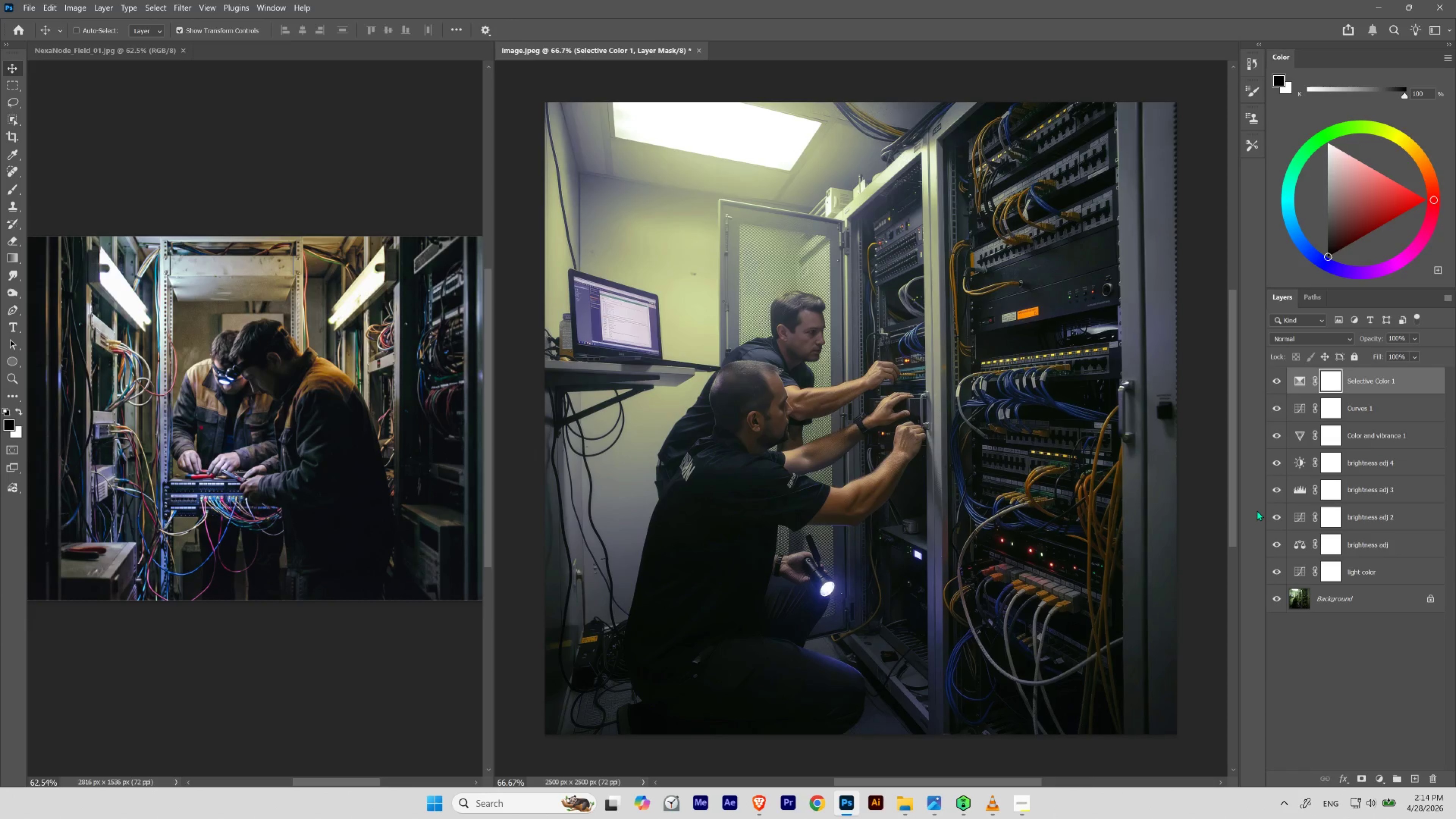 
key(Control+Z)
 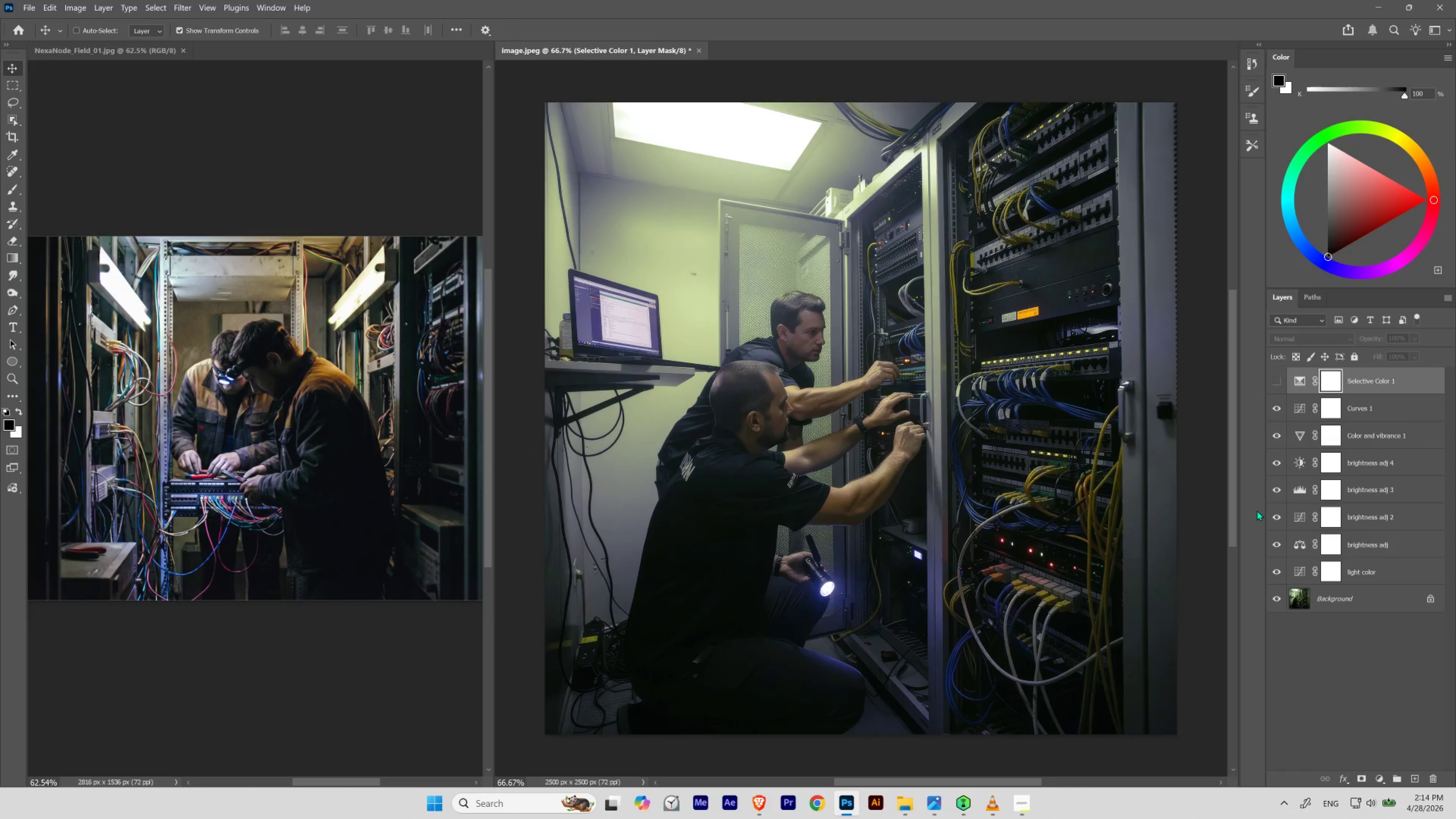 
key(Control+Shift+Z)
 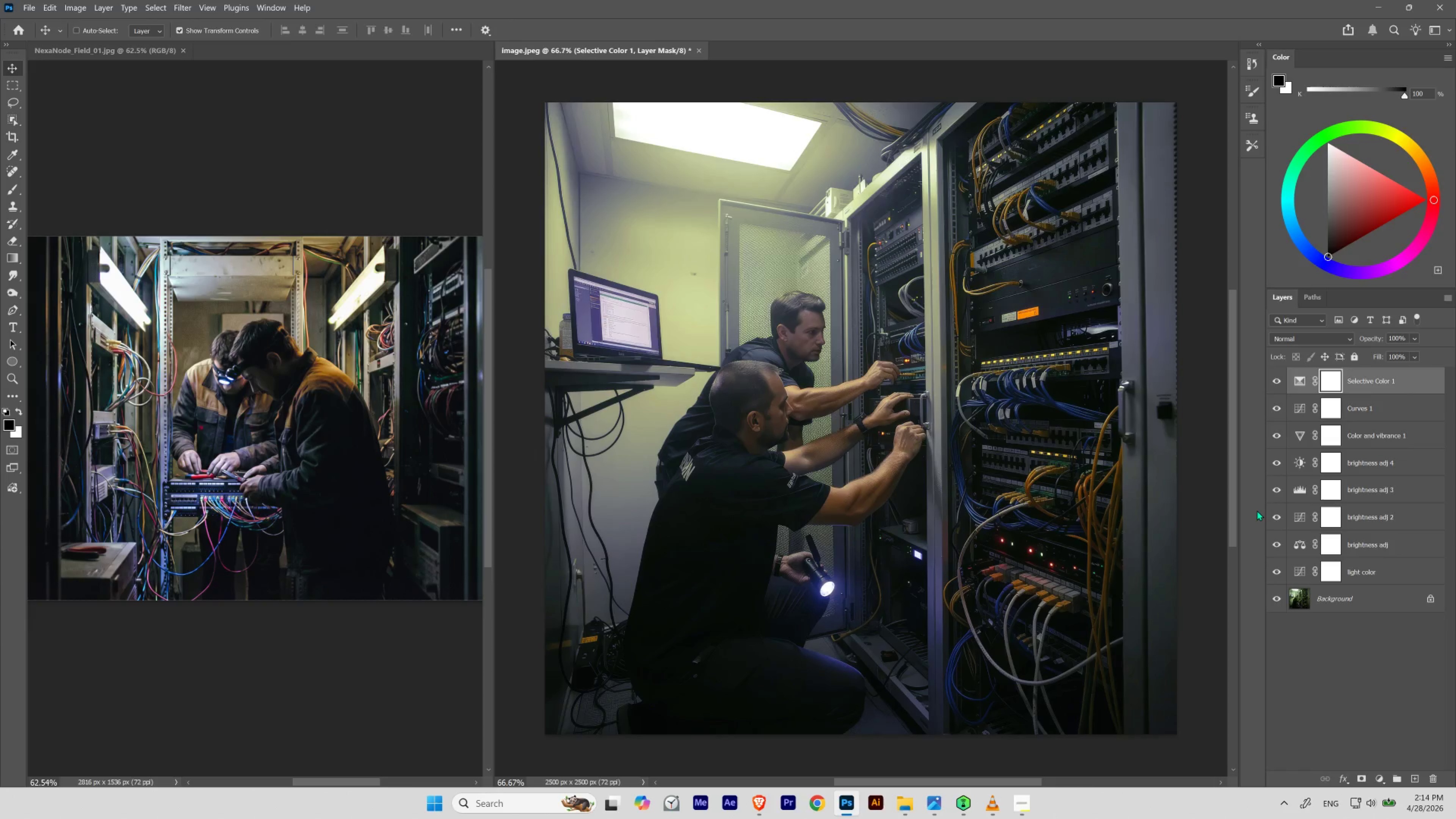 
key(Control+Z)
 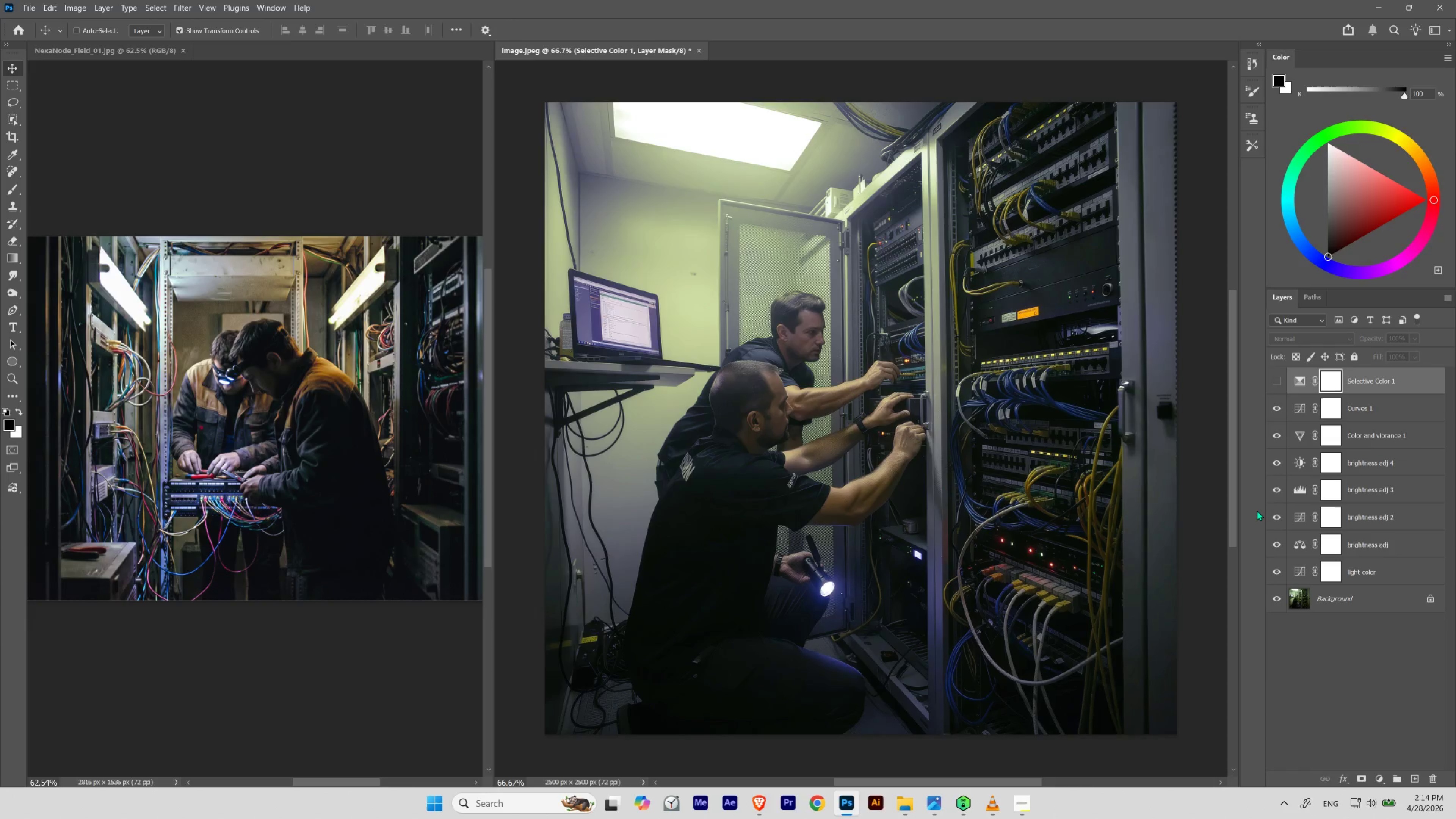 
key(Control+Shift+Z)
 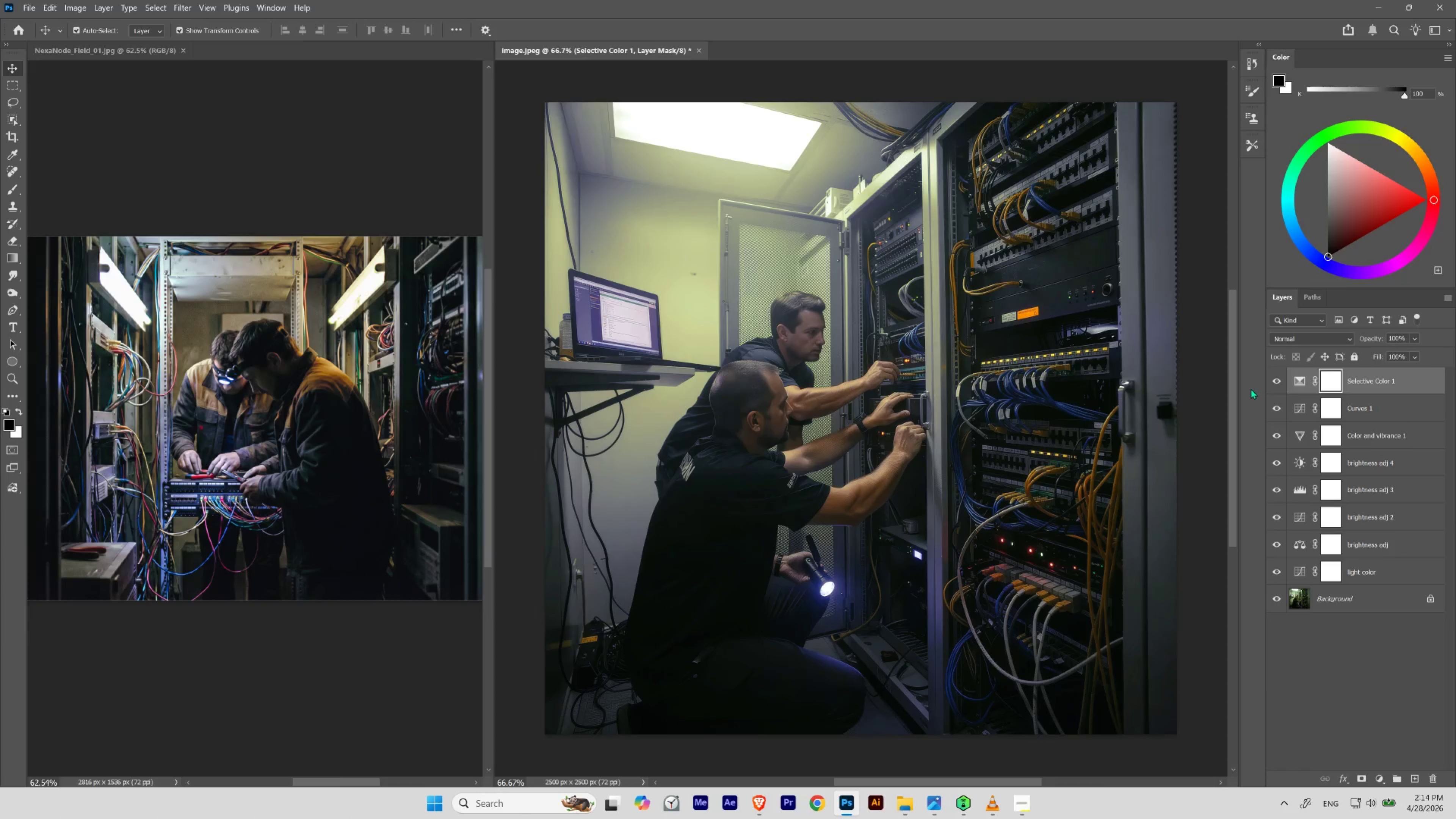 
left_click_drag(start_coordinate=[1273, 377], to_coordinate=[1275, 402])
 